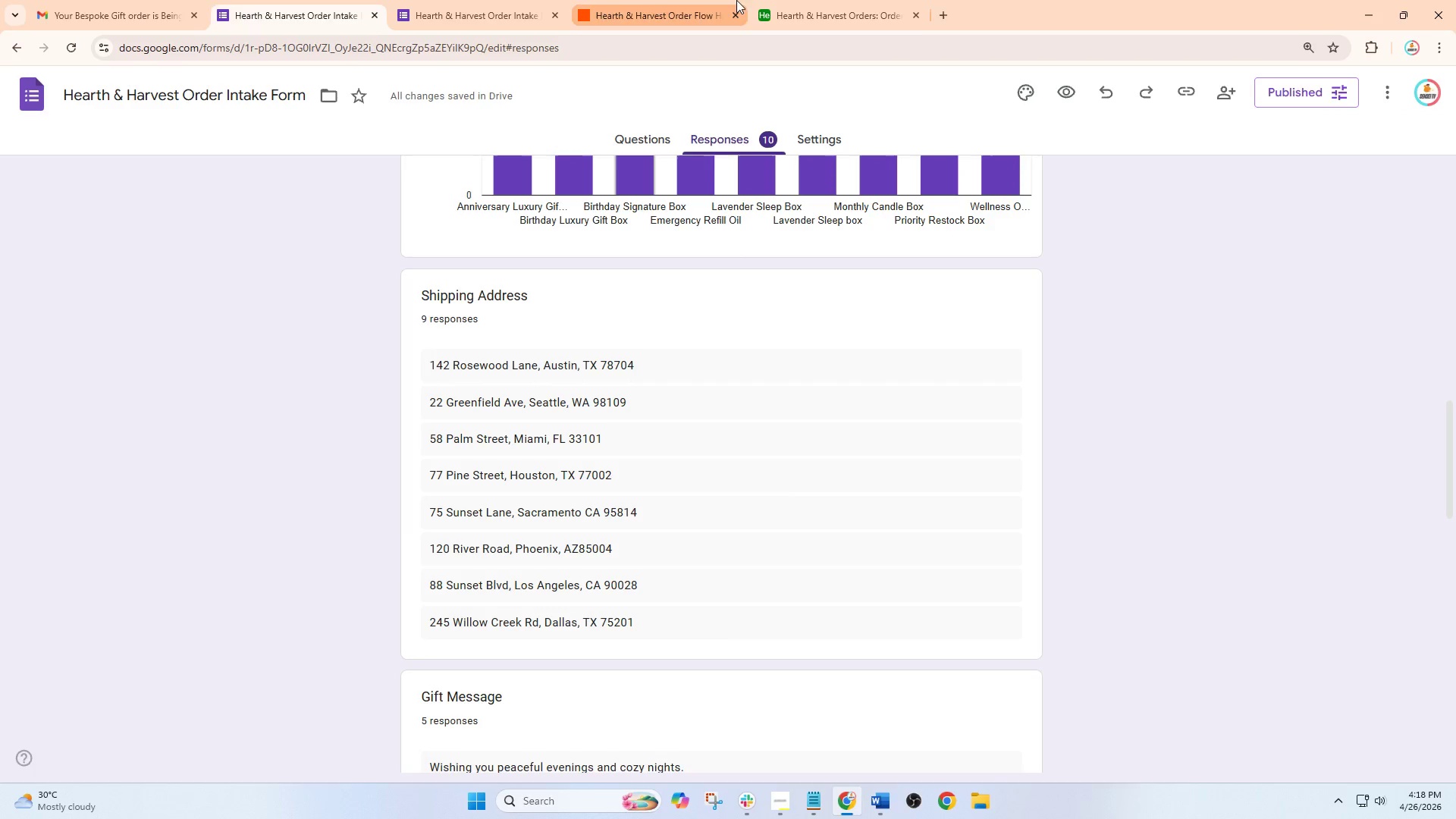 
left_click([832, 0])
 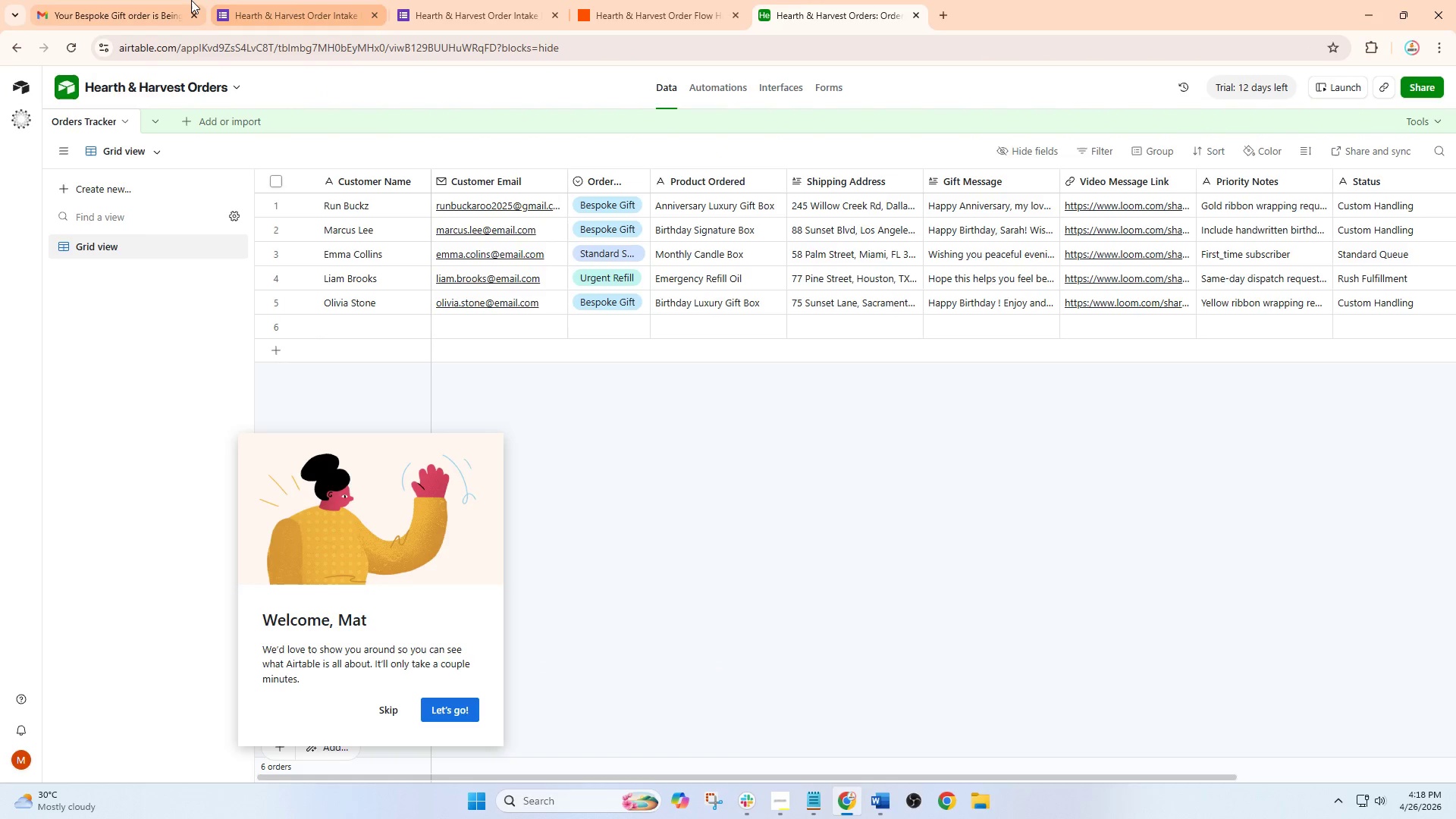 
left_click([169, 0])
 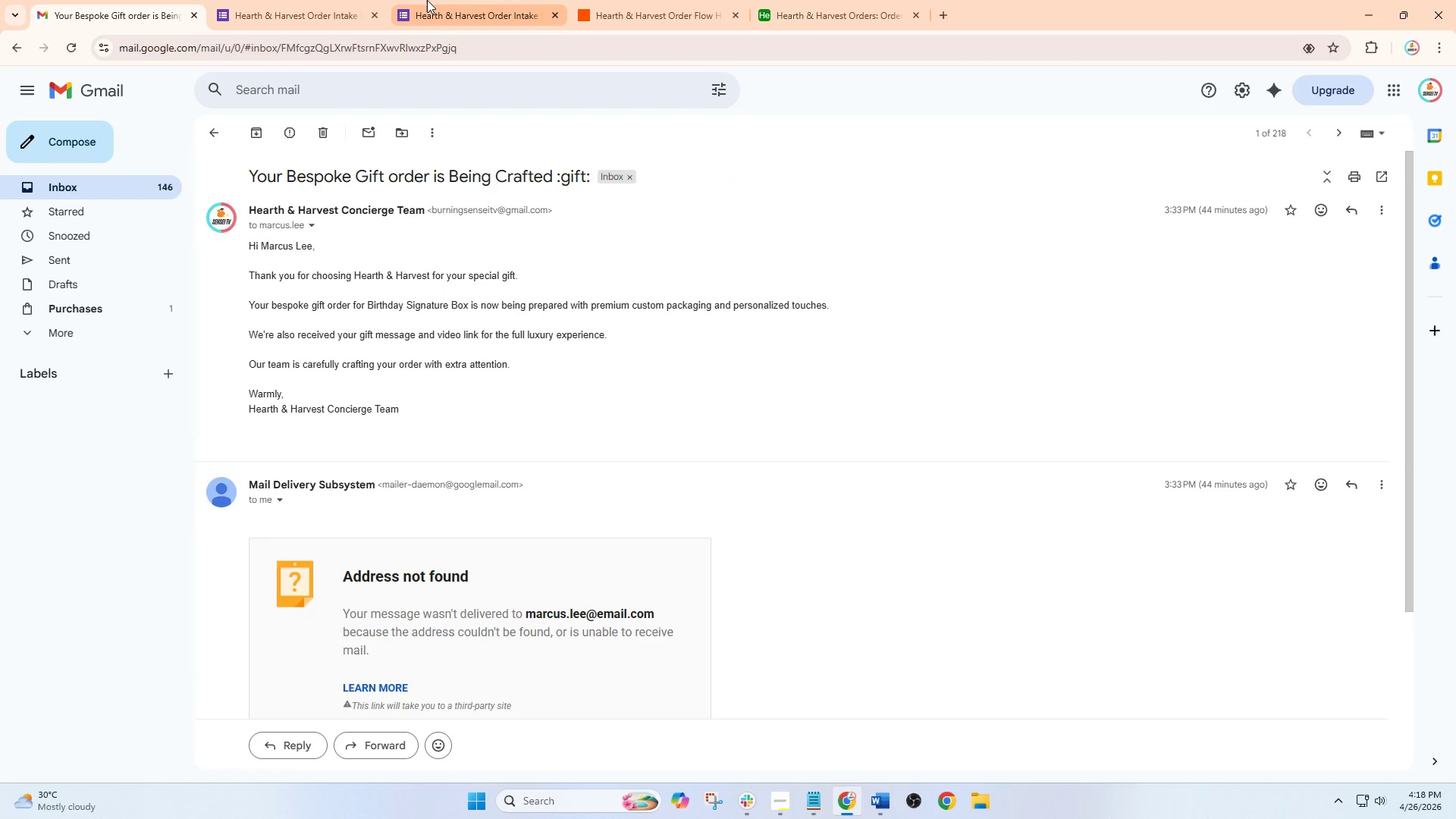 
left_click([673, 0])
 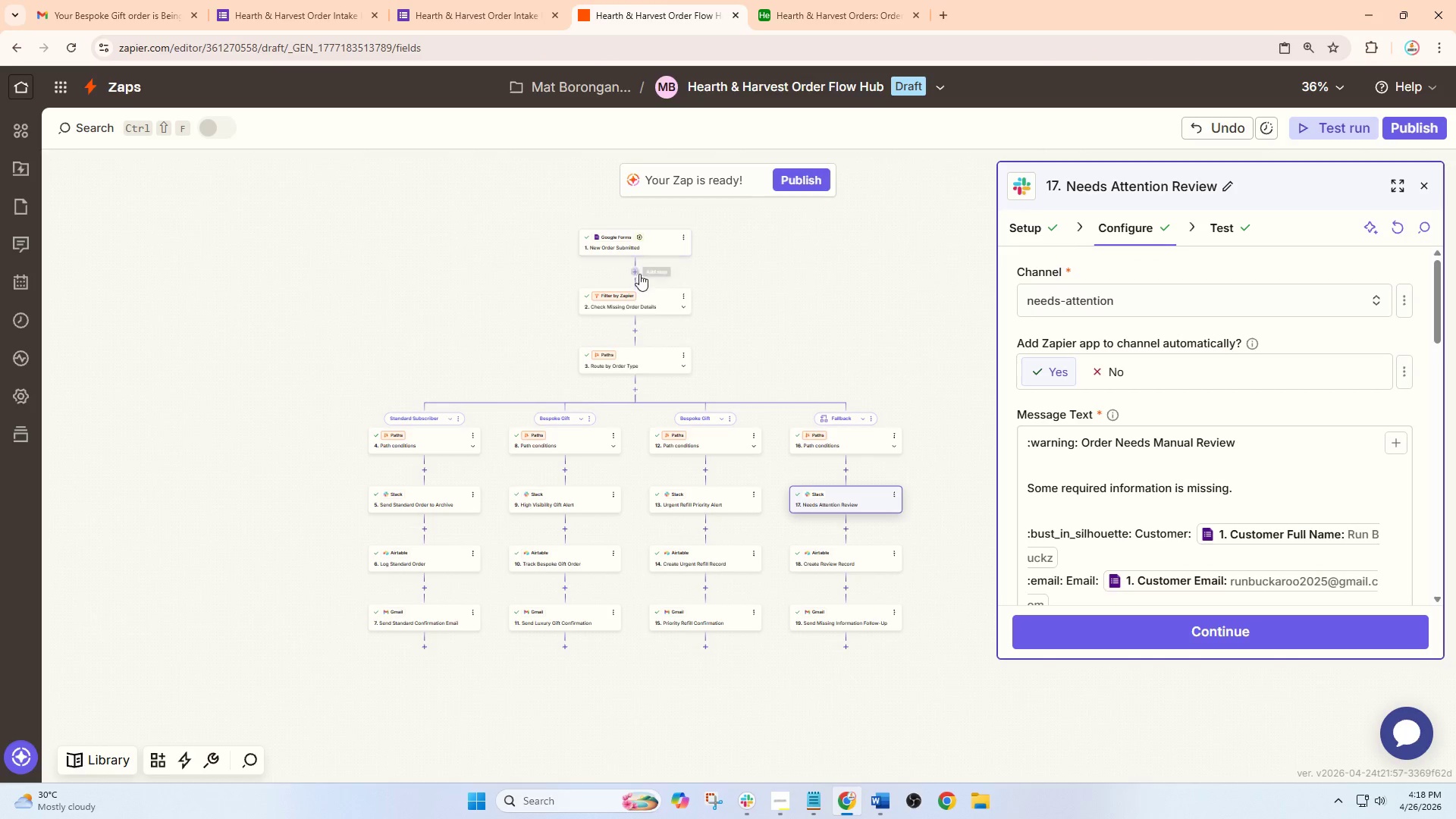 
hold_key(key=ControlLeft, duration=0.55)
 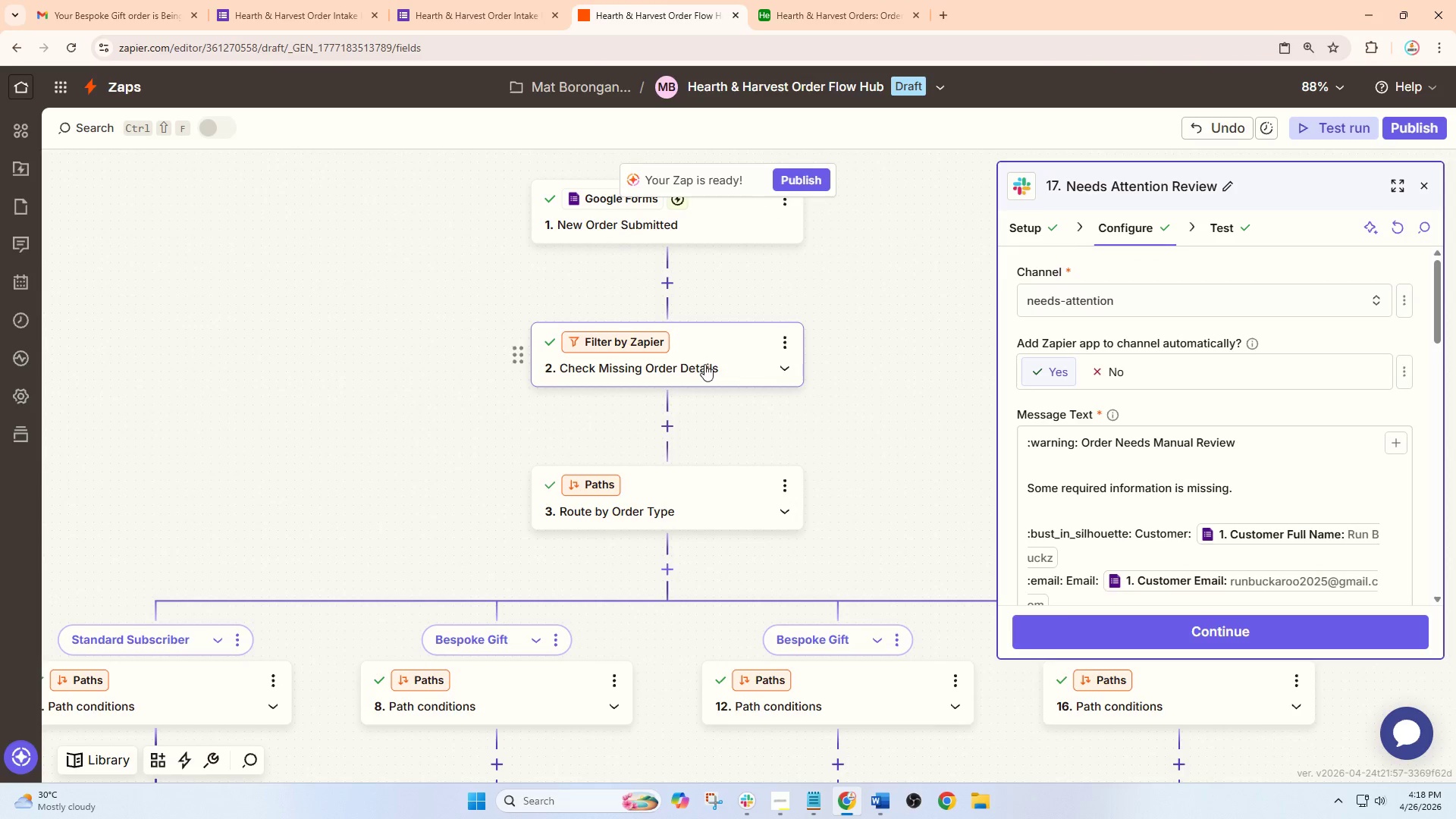 
left_click([704, 364])
 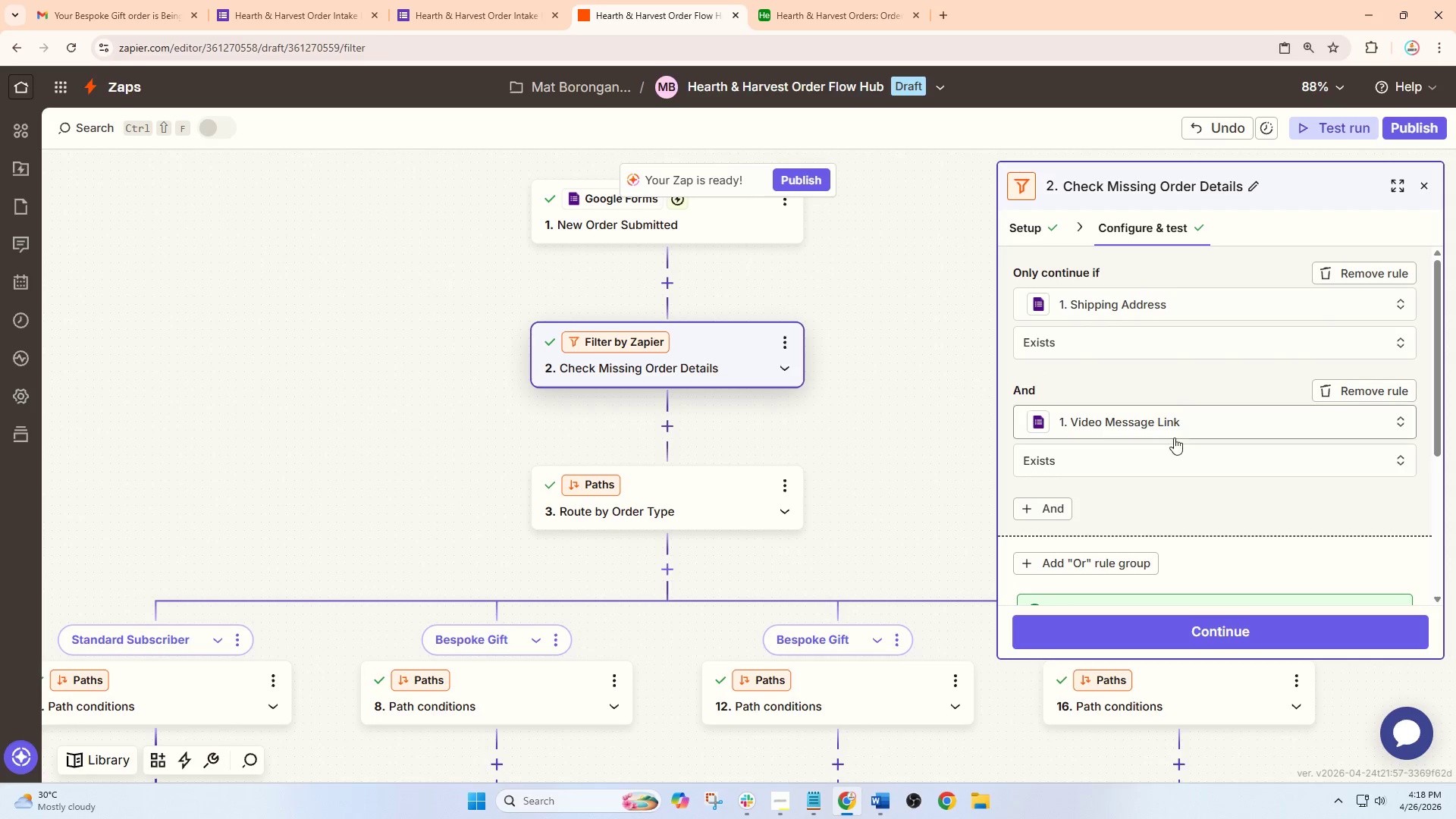 
scroll: coordinate [613, 330], scroll_direction: up, amount: 9.0
 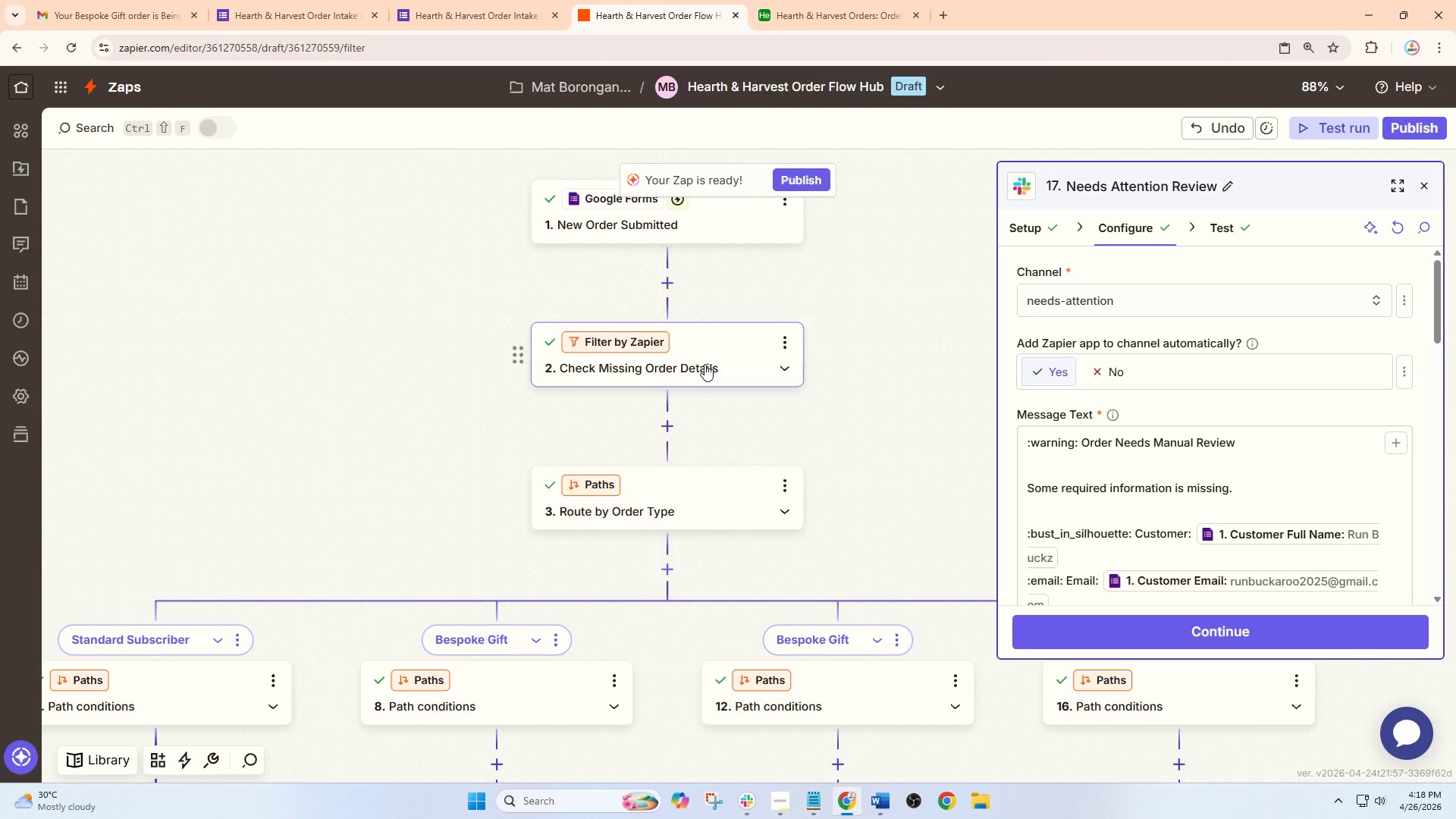 
left_click([813, 0])
 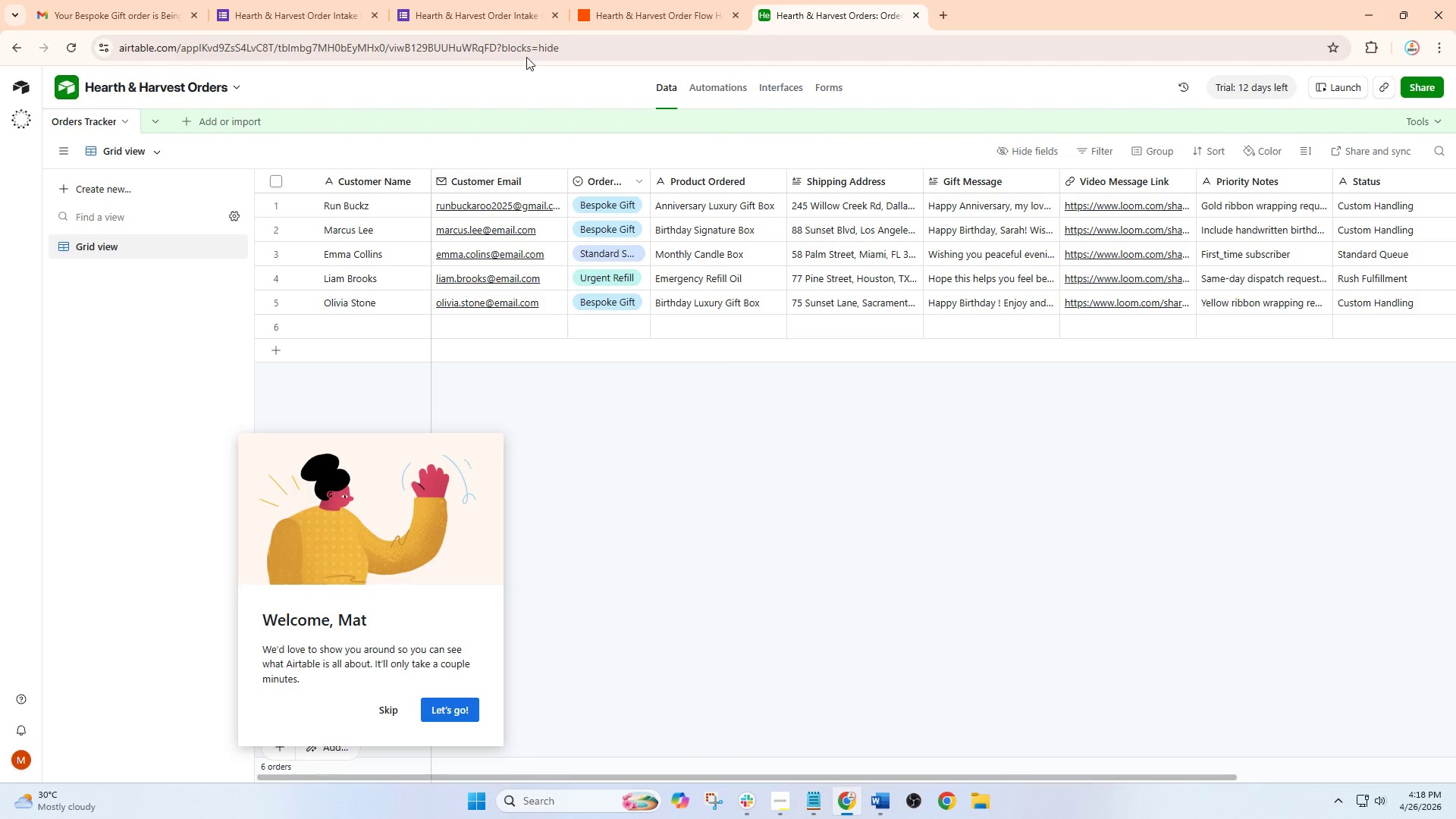 
left_click([474, 0])
 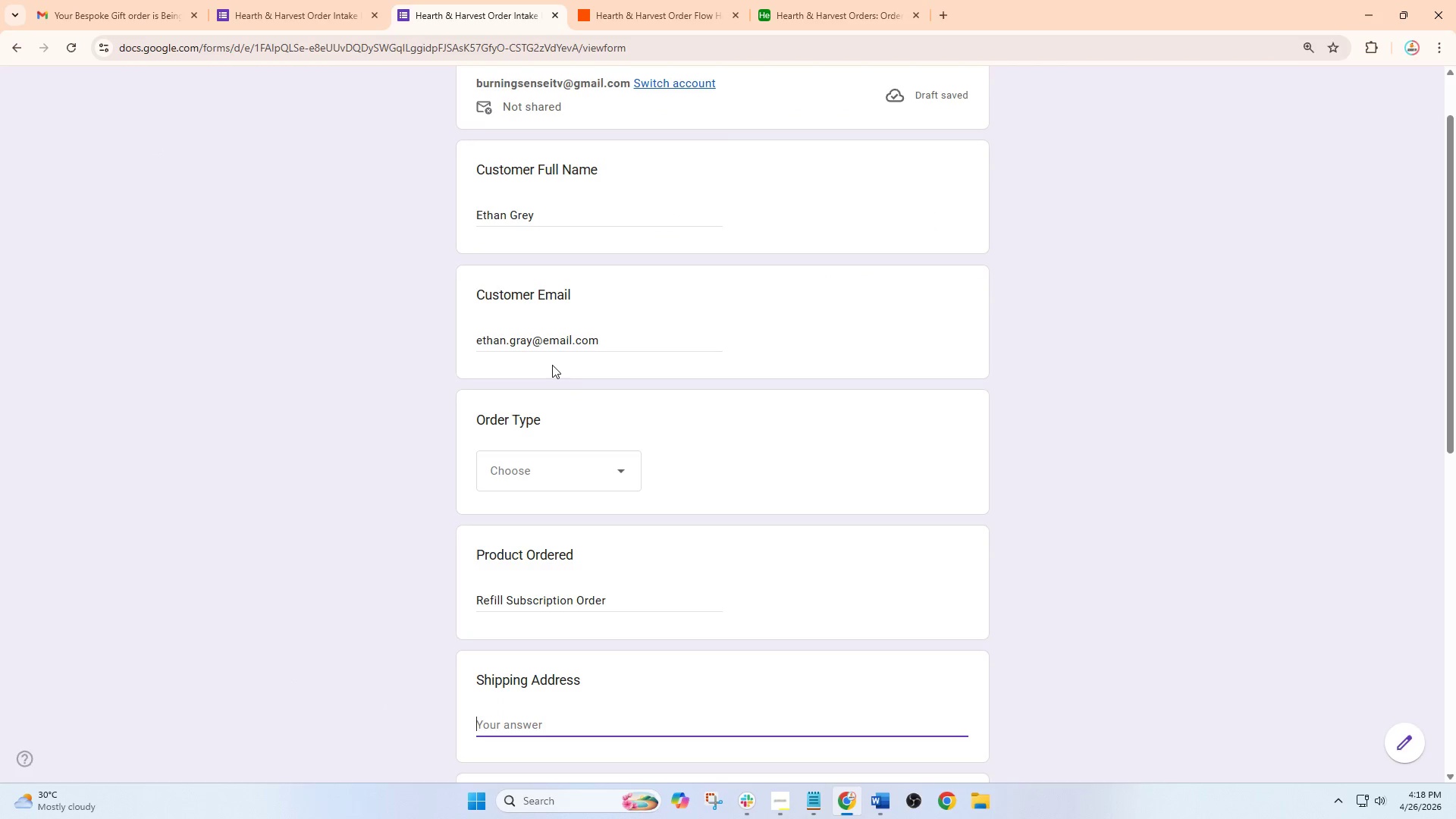 
scroll: coordinate [561, 456], scroll_direction: up, amount: 1.0
 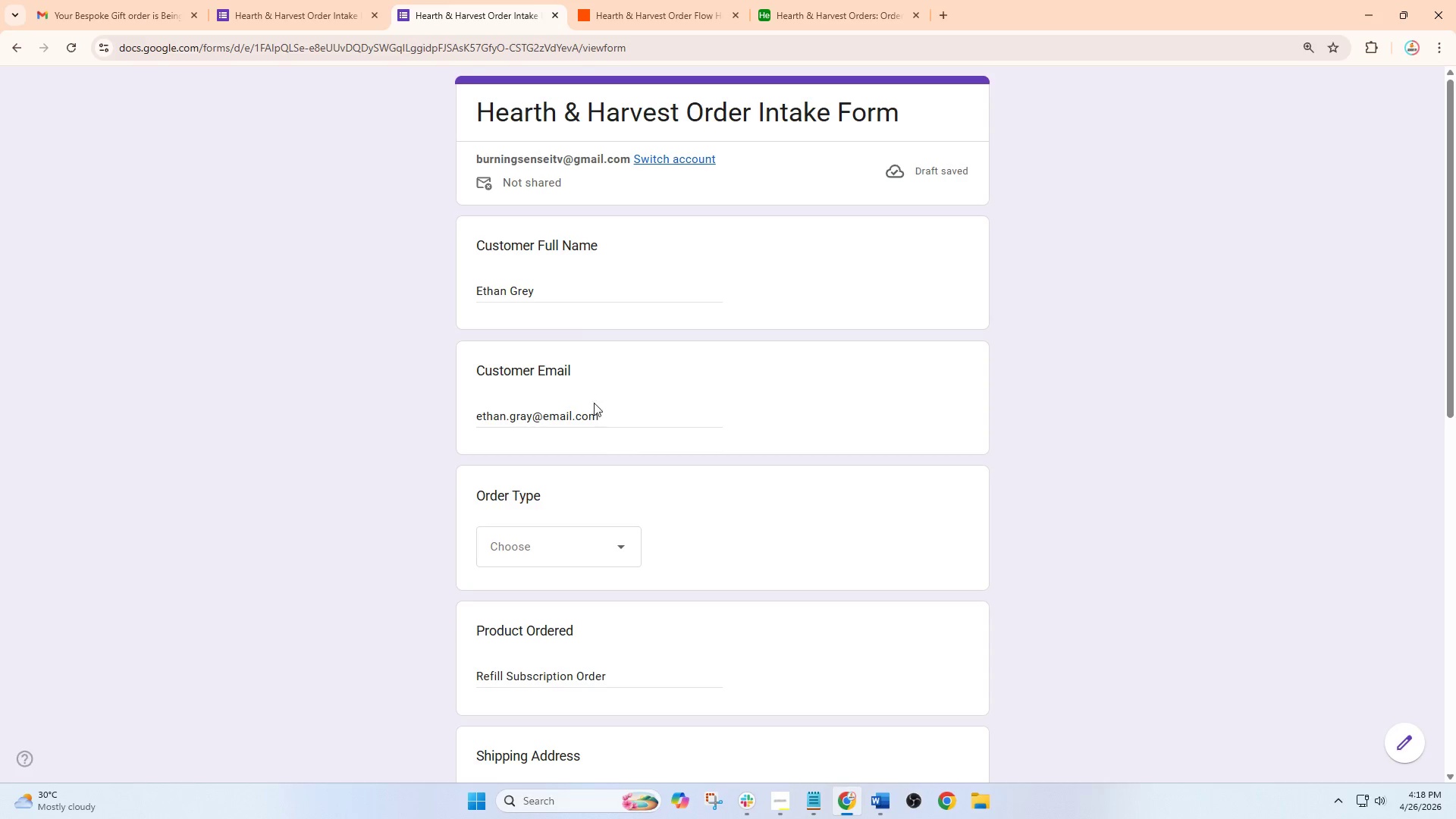 
scroll: coordinate [583, 555], scroll_direction: down, amount: 4.0
 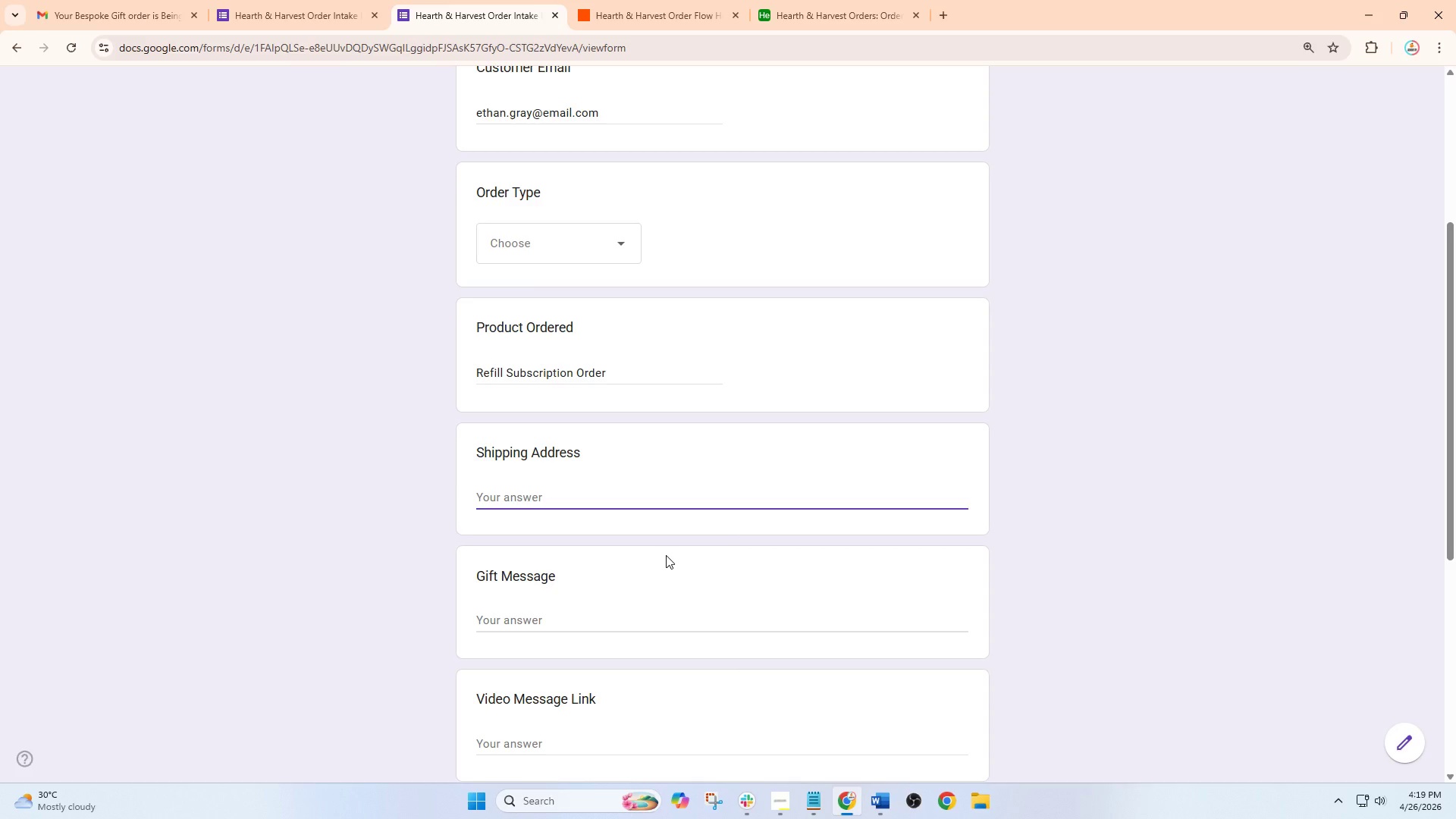 
wait(30.27)
 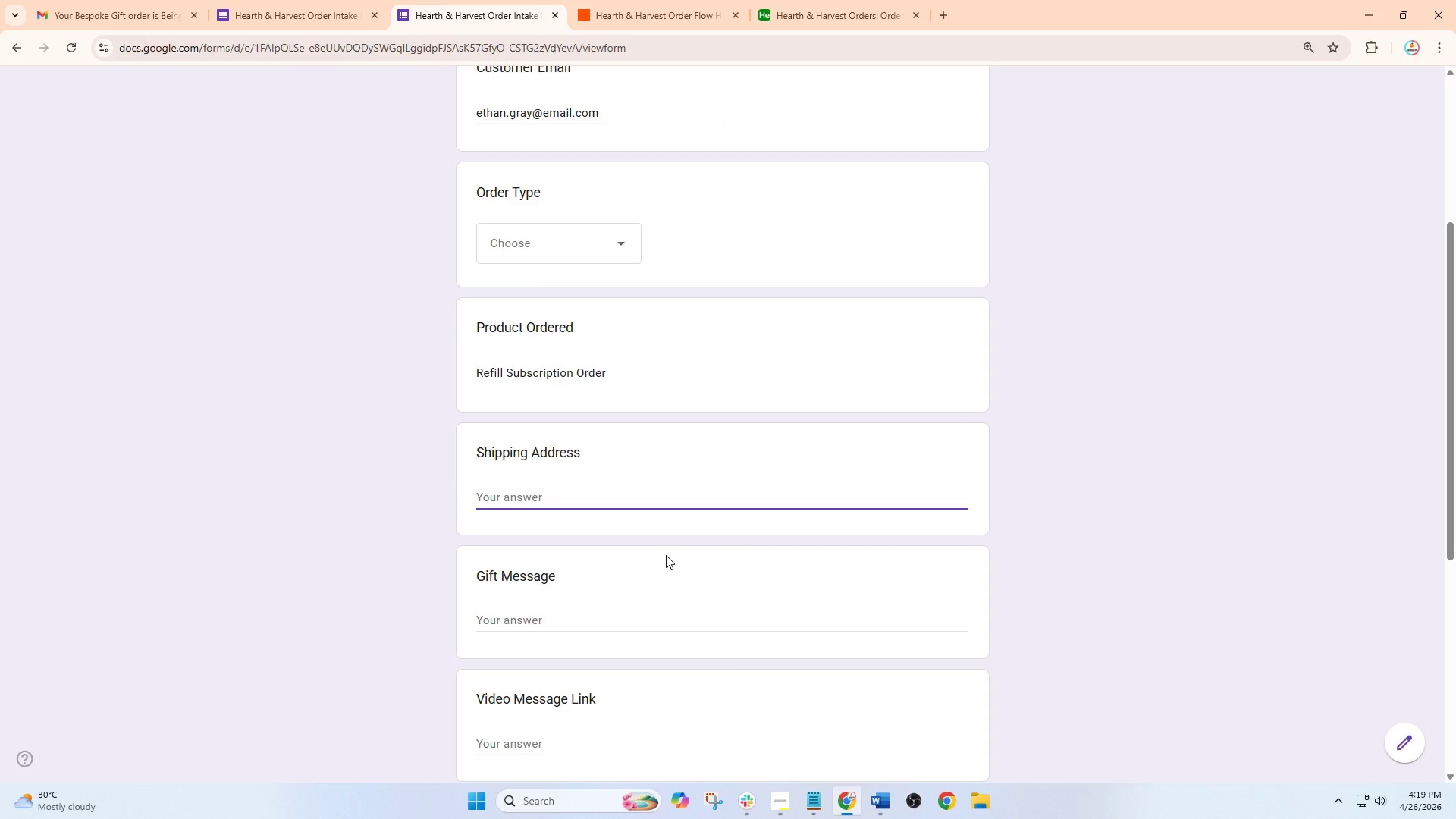 
type(33 Harb)
 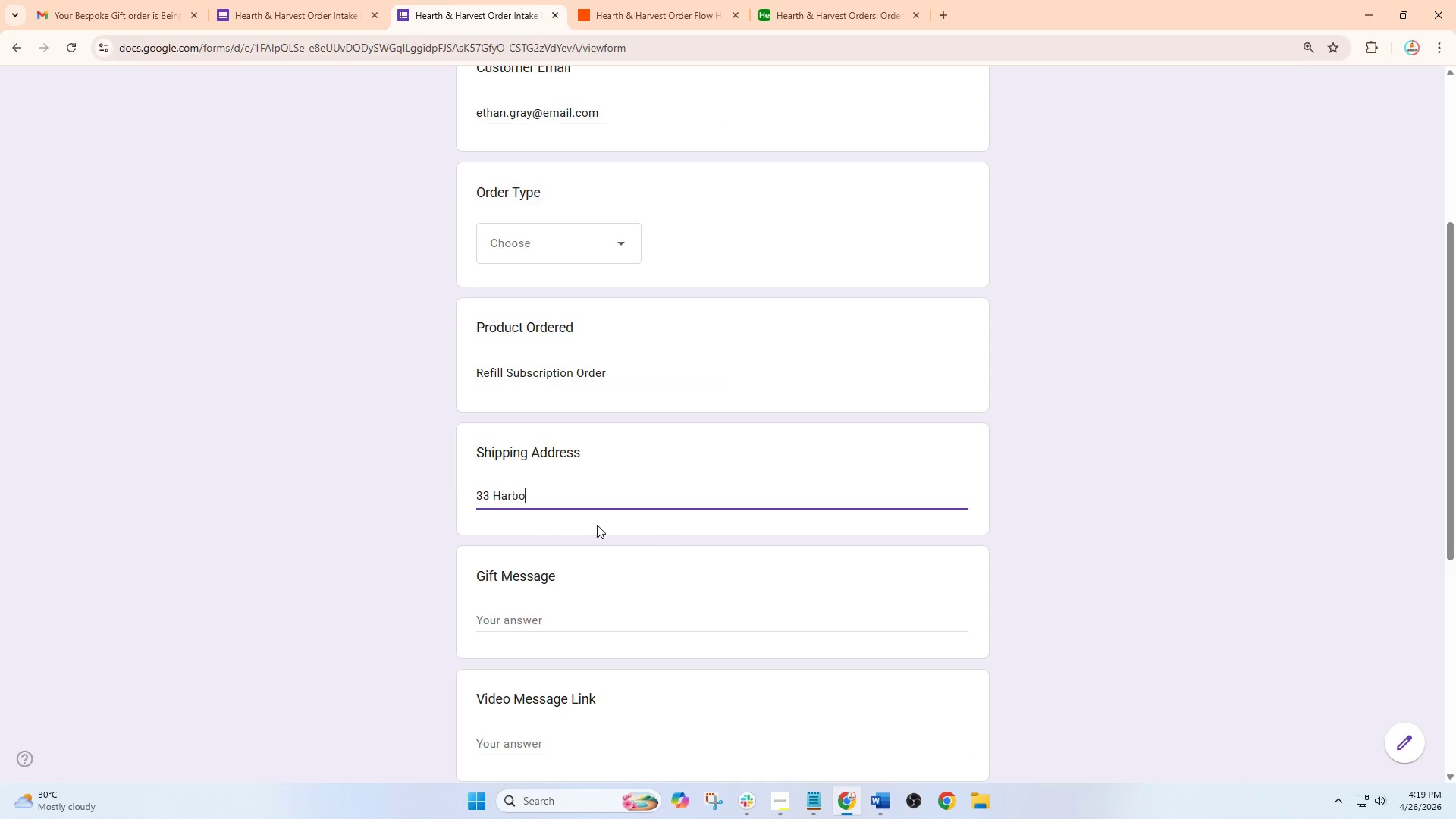 
type(or)
 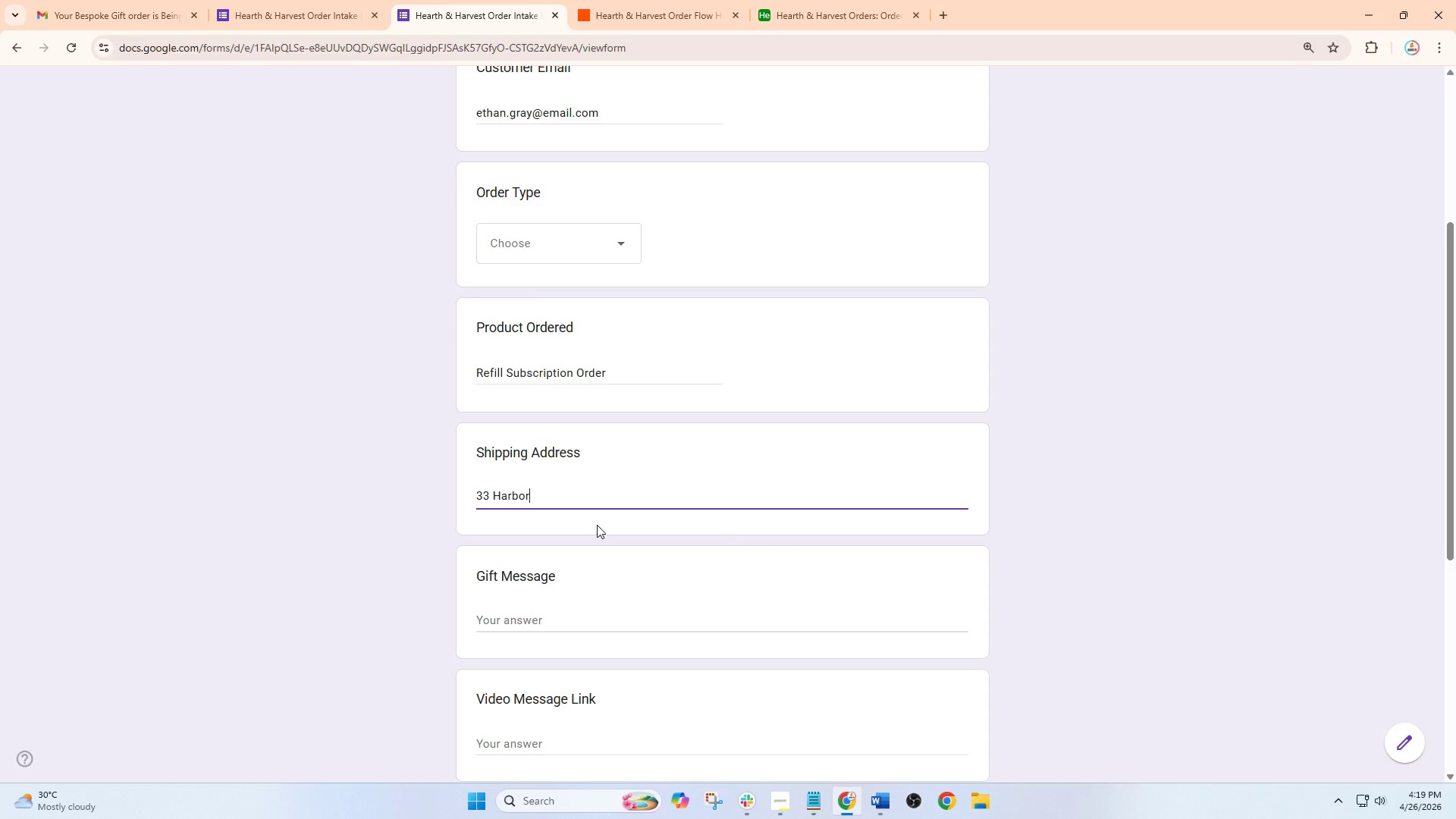 
type( Street, Bostomn)
key(Backspace)
key(Backspace)
type(n, MA 02110)
 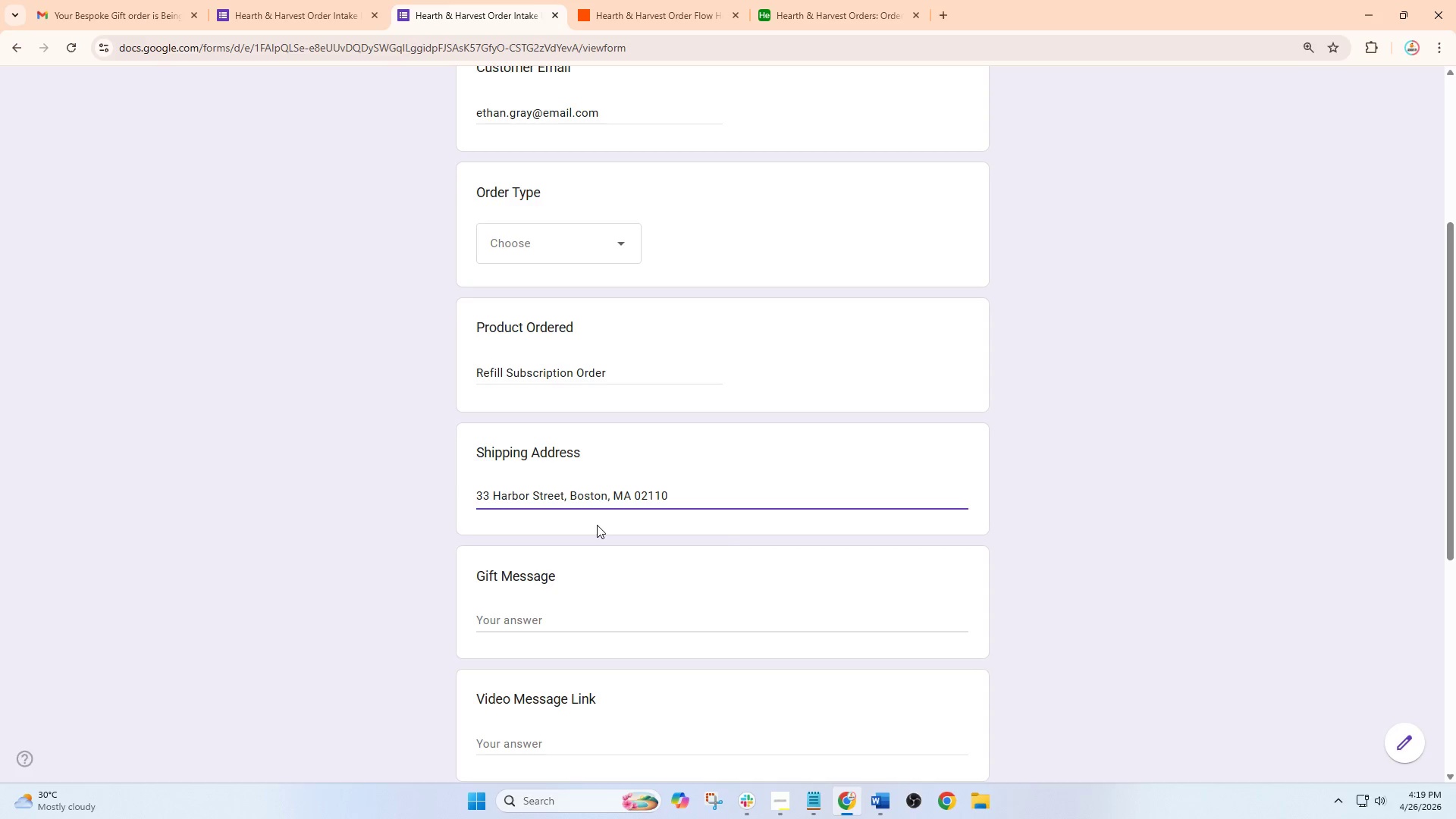 
left_click([632, 0])
 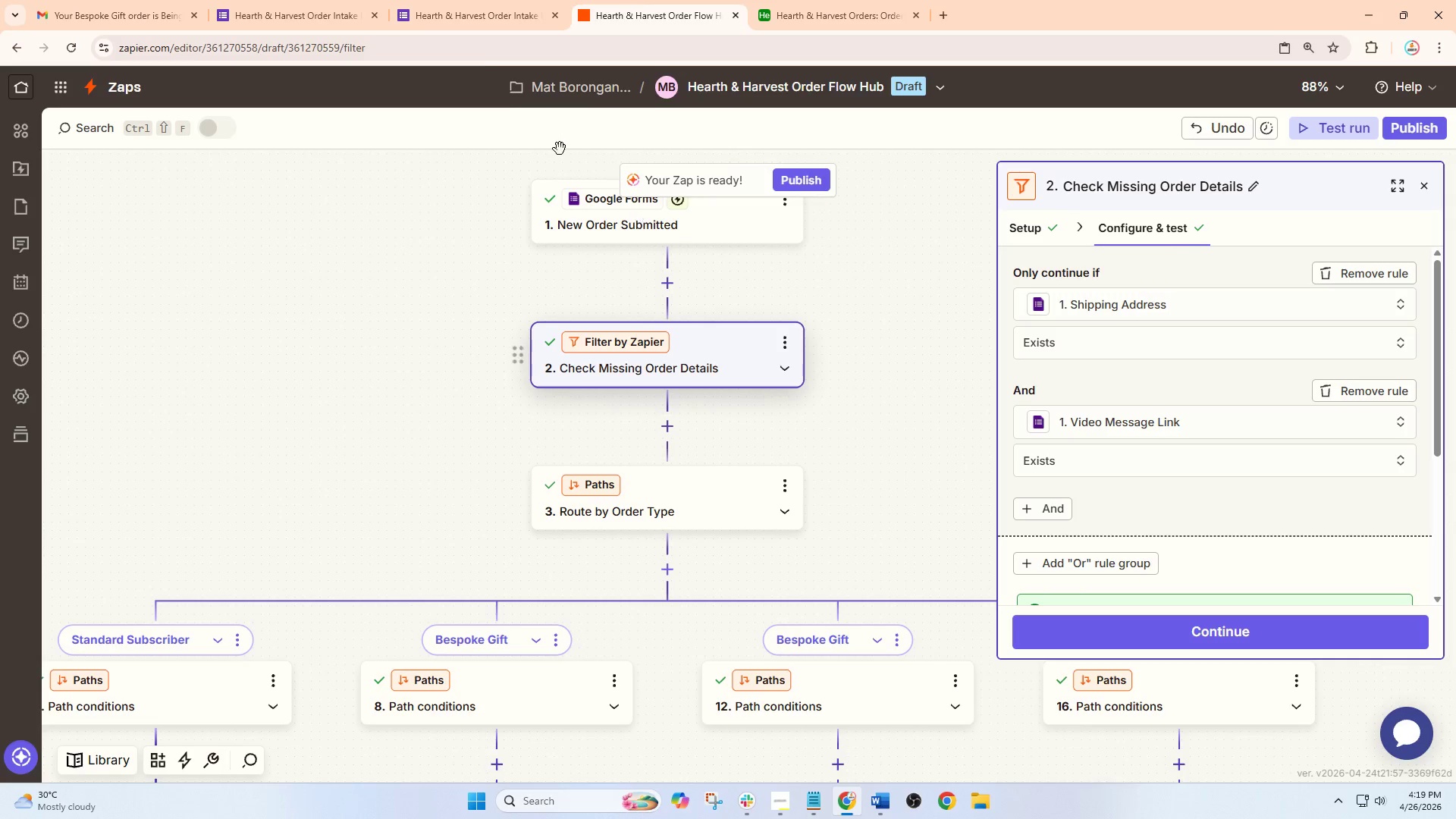 
scroll: coordinate [578, 528], scroll_direction: down, amount: 1.0
 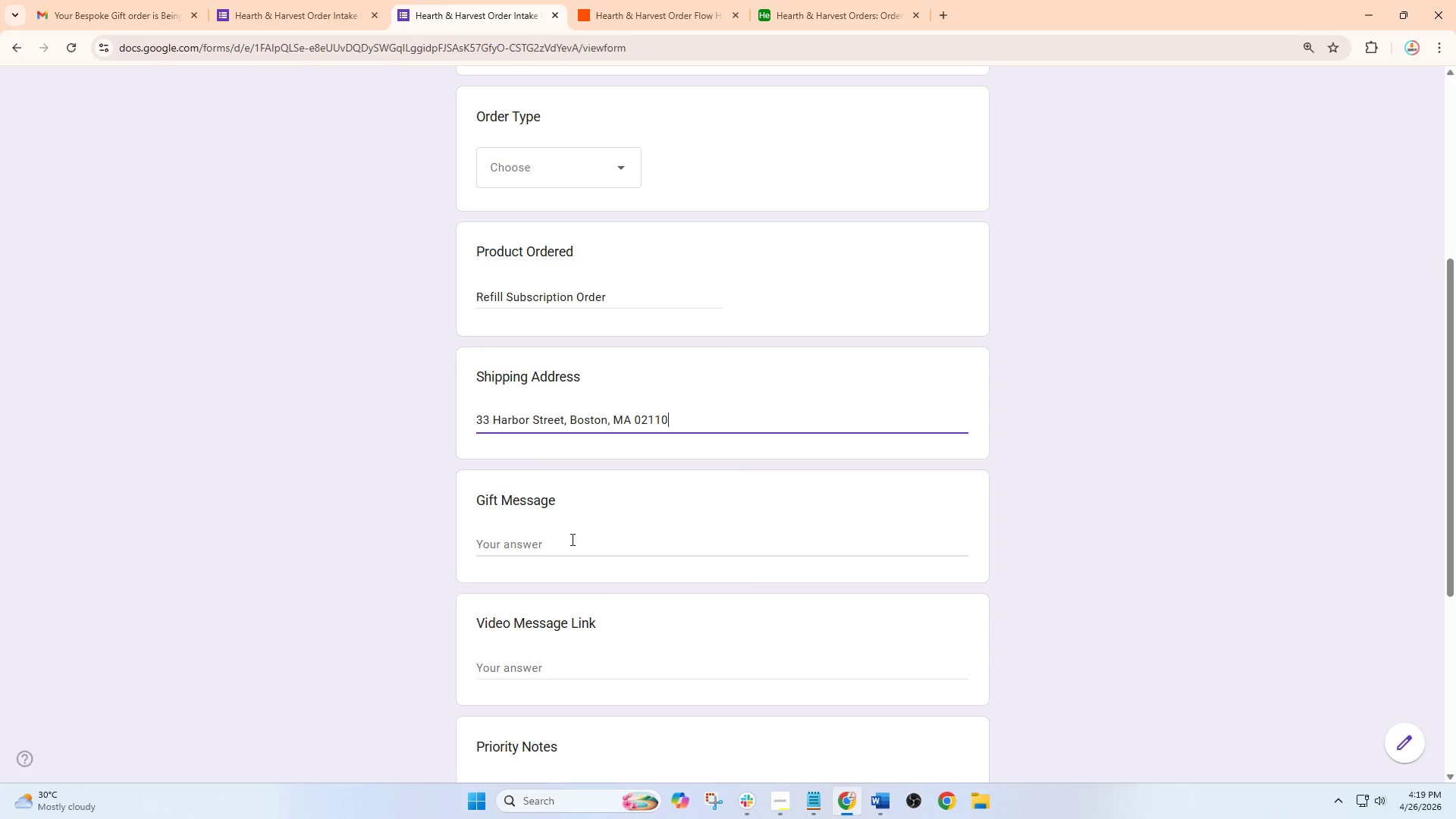 
left_click([317, 0])
 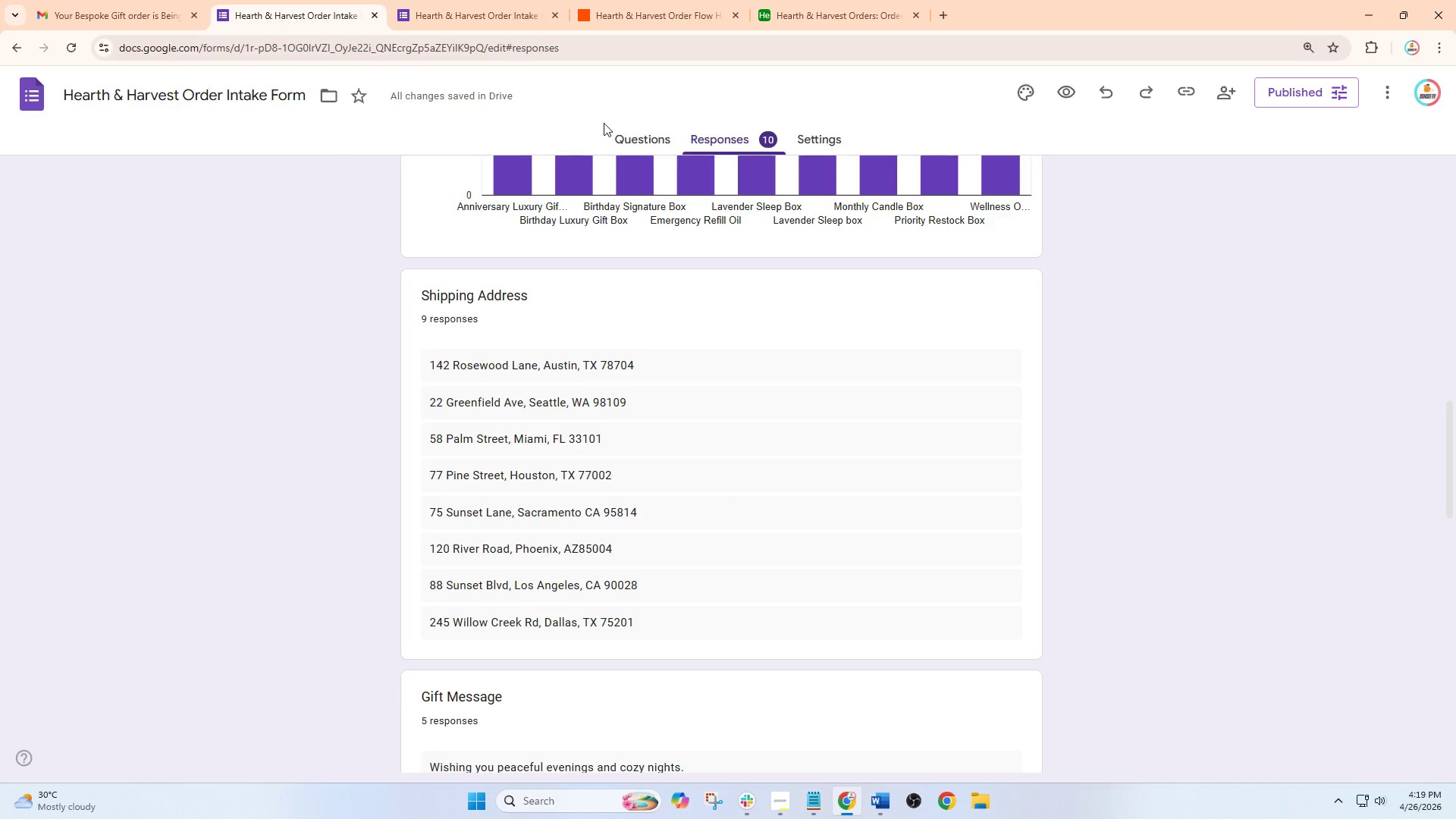 
scroll: coordinate [664, 471], scroll_direction: up, amount: 2.0
 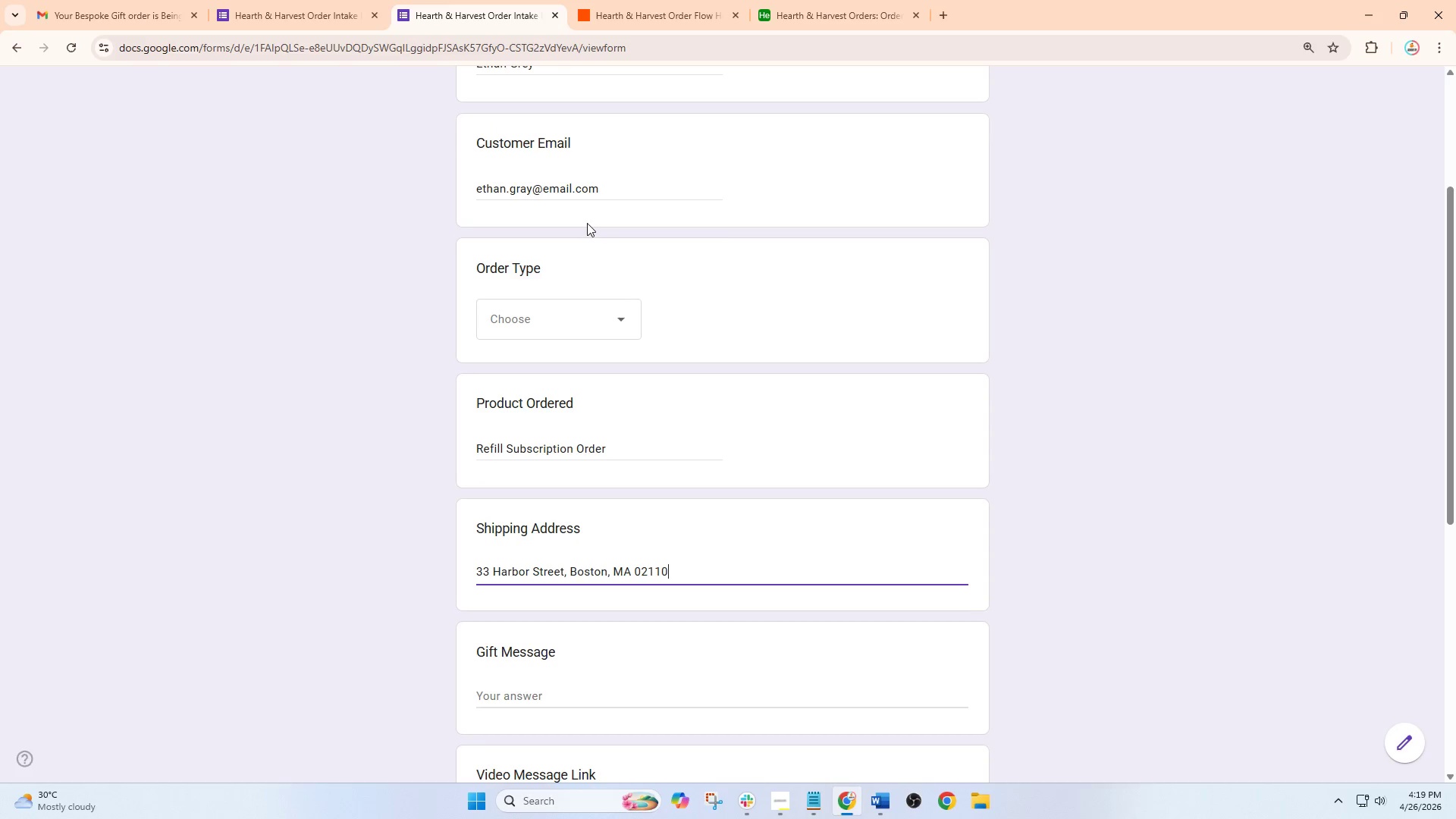 
left_click([664, 0])
 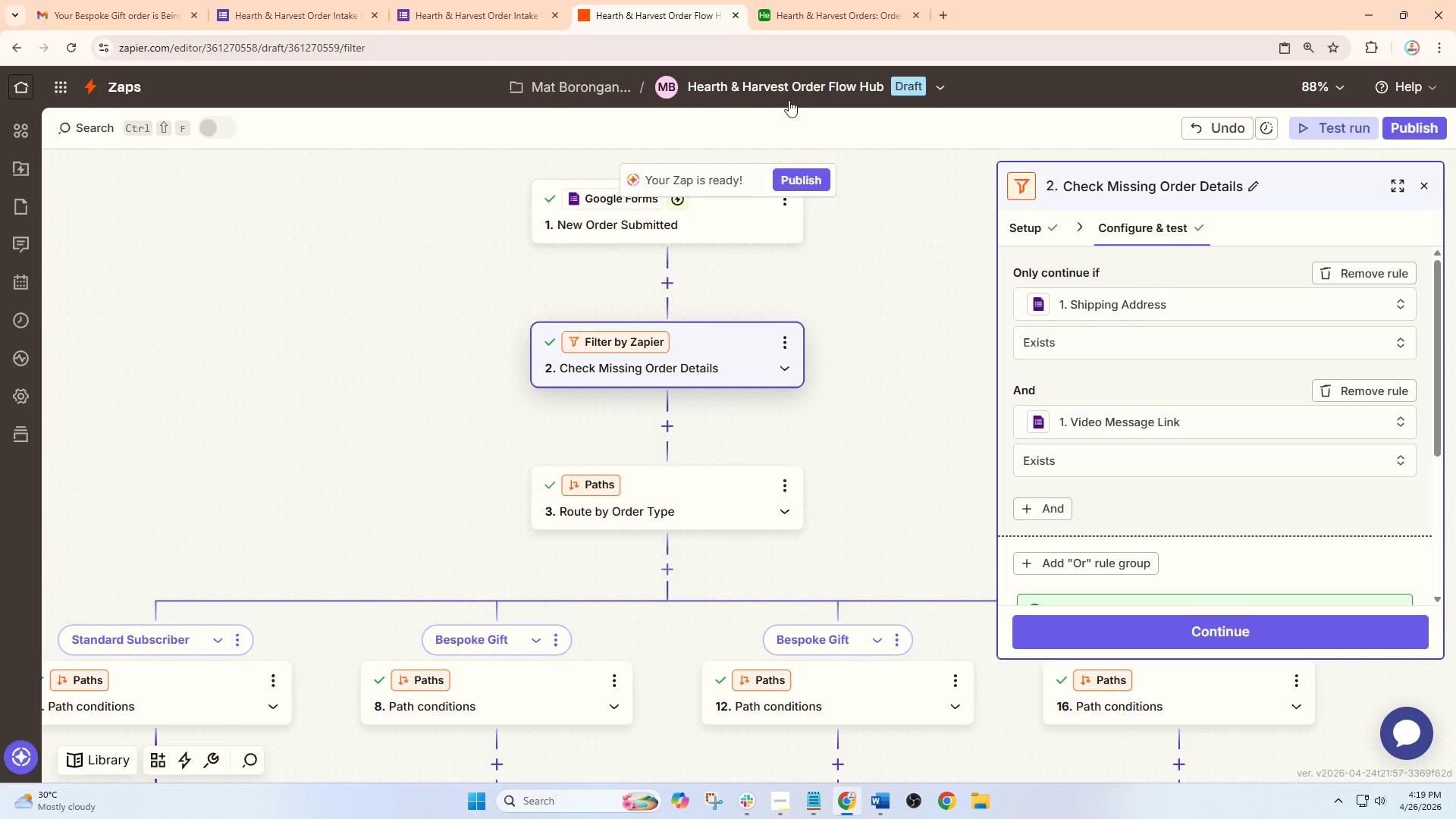 
left_click([821, 0])
 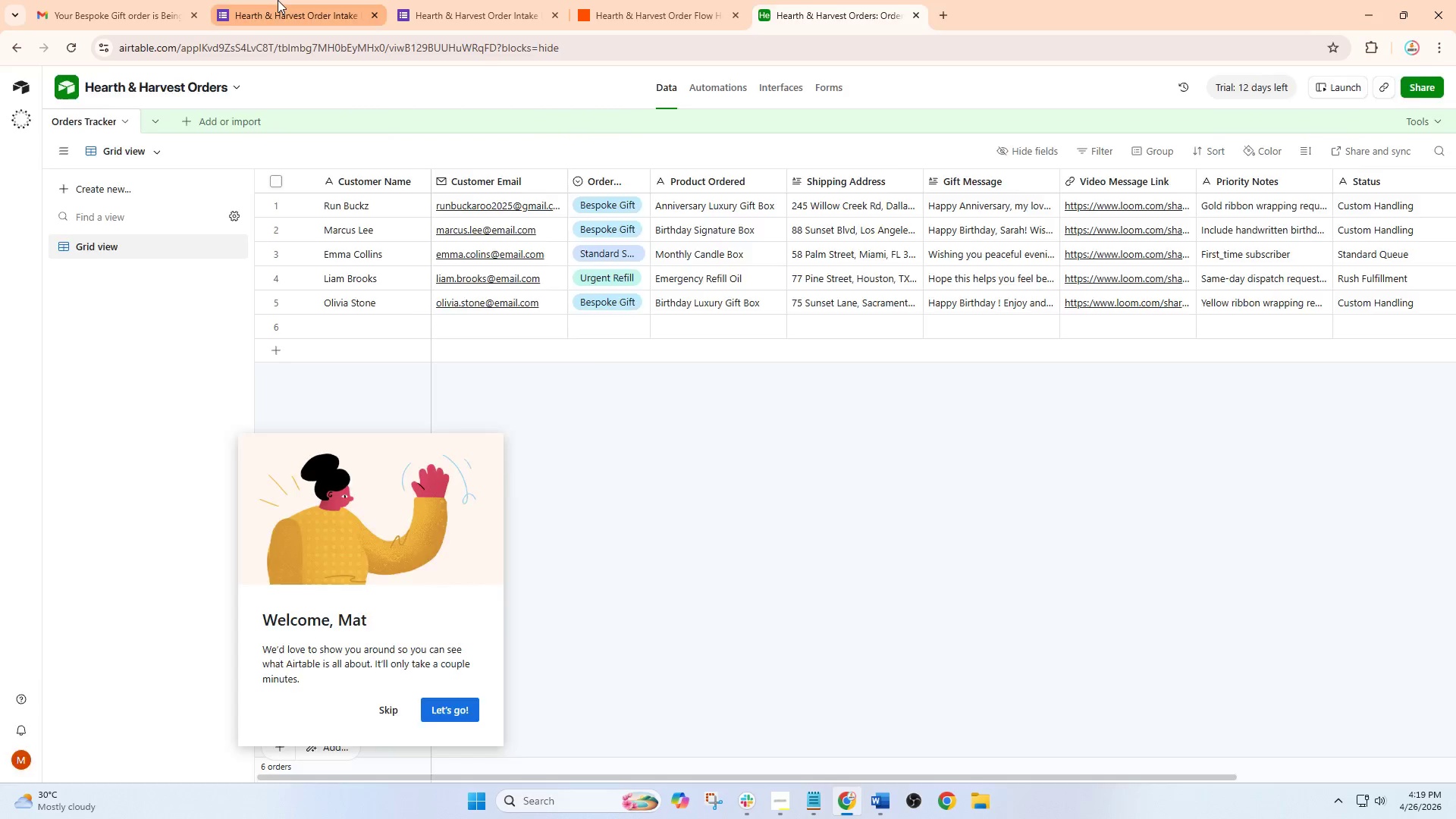 
double_click([110, 0])
 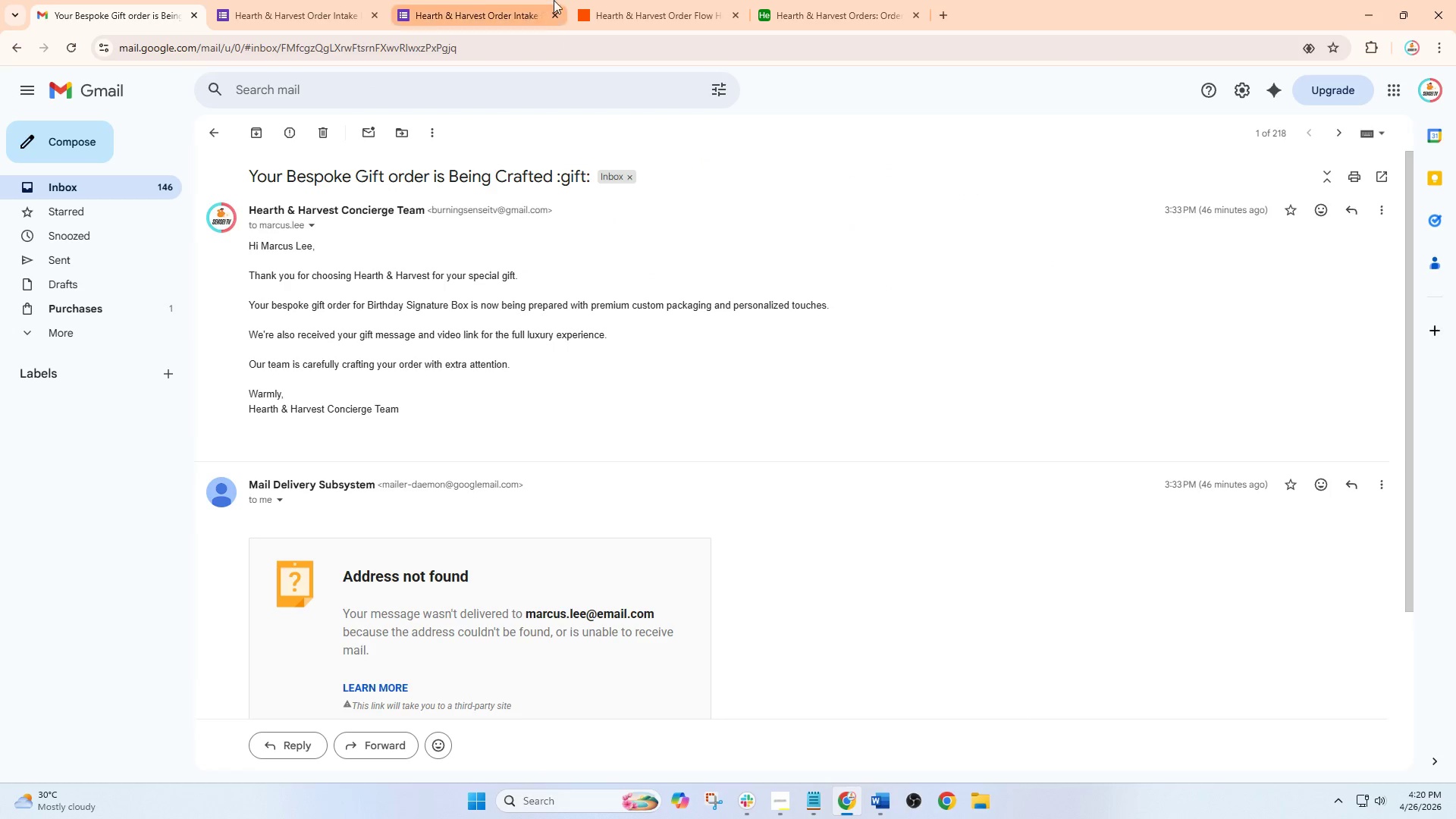 
left_click([472, 0])
 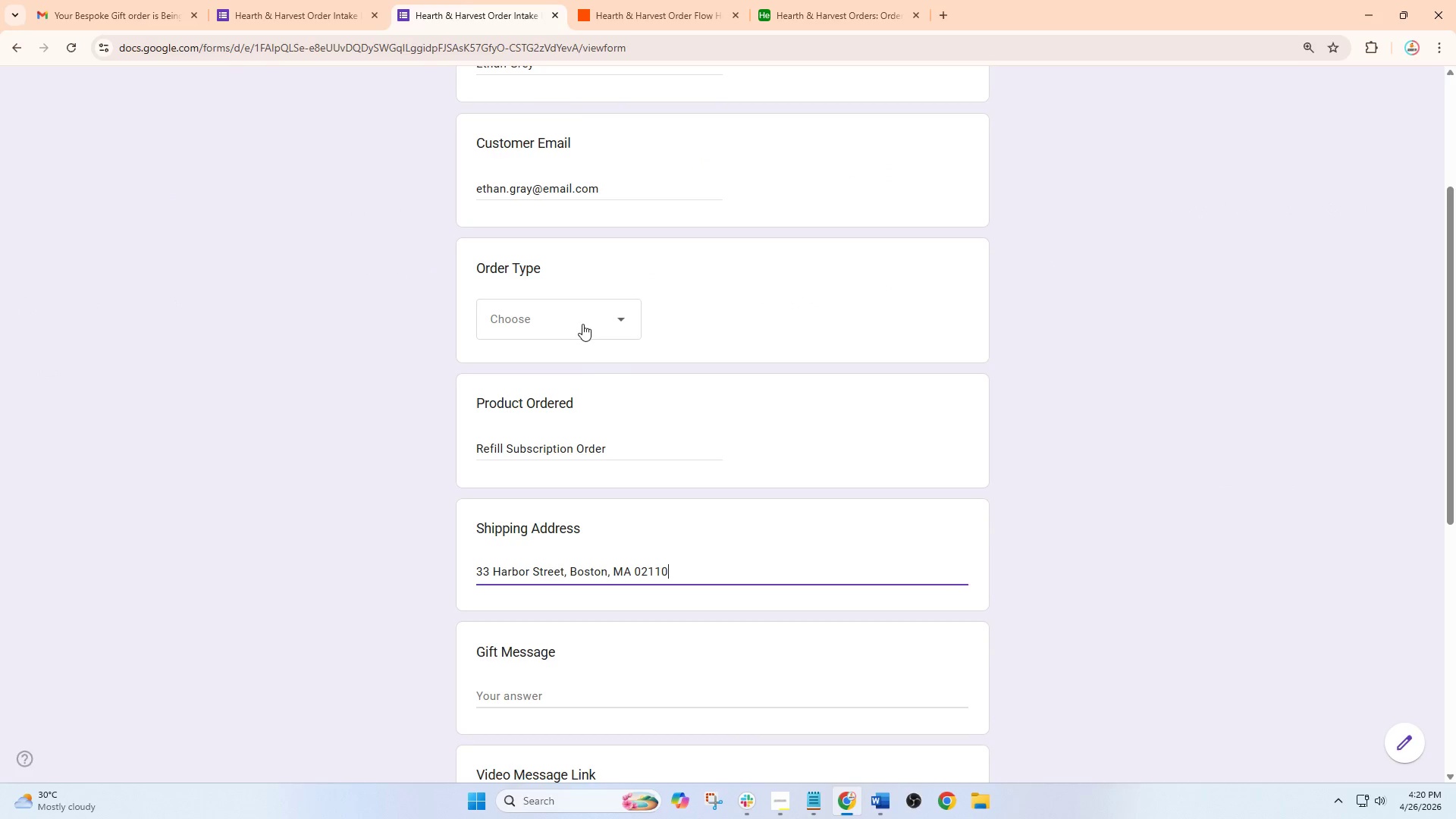 
left_click([544, 524])
 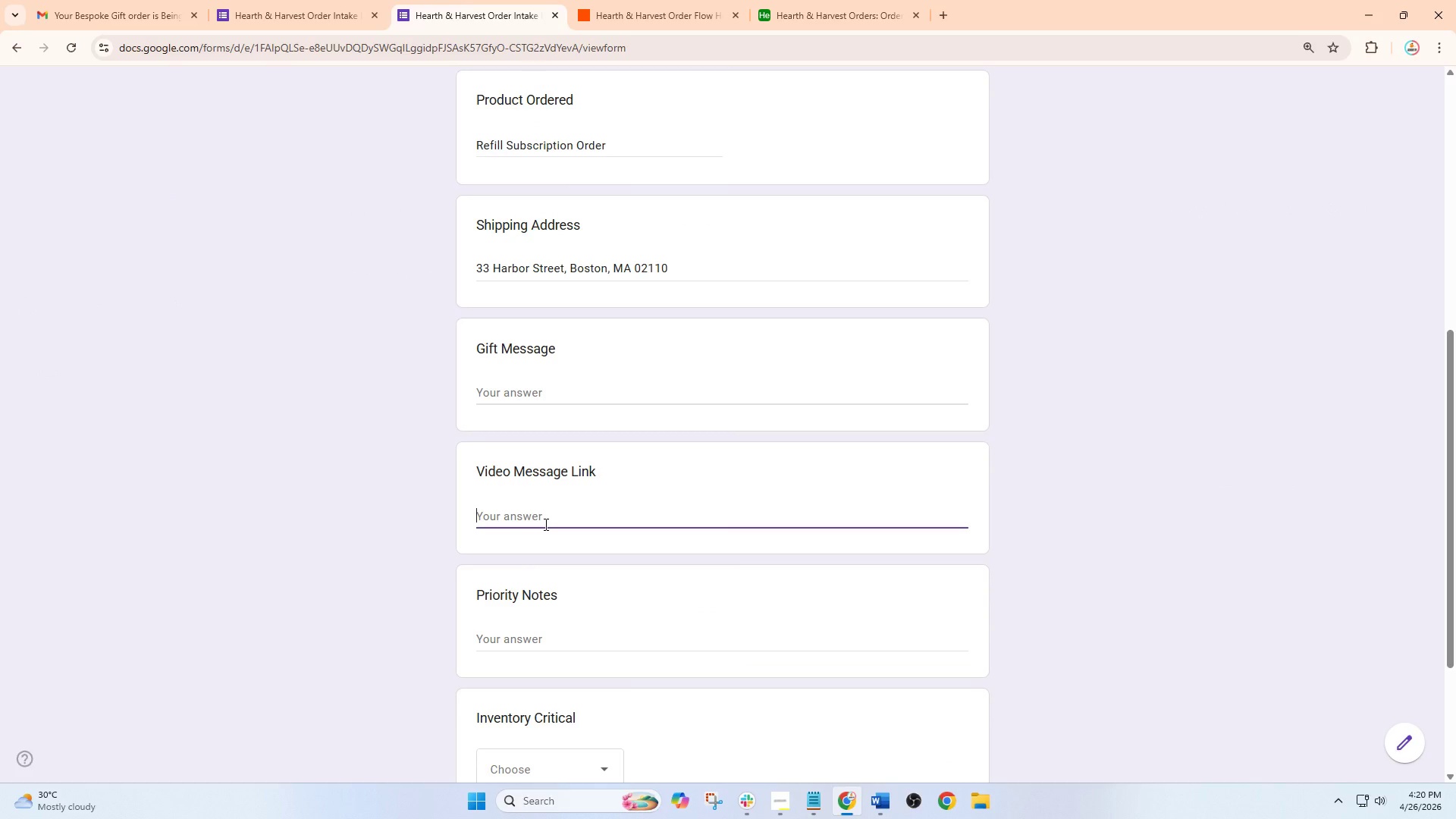 
type(https)
 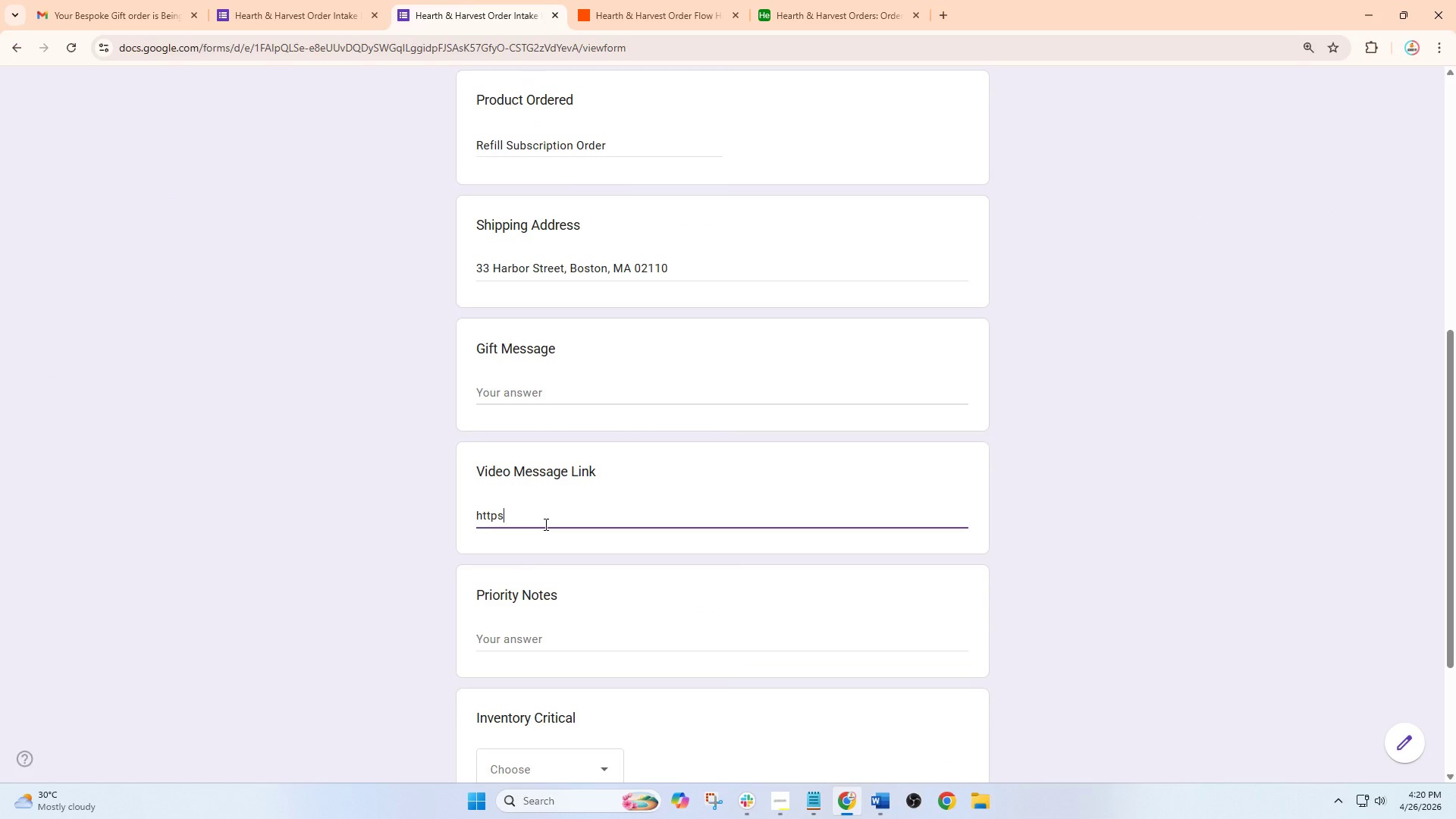 
scroll: coordinate [585, 369], scroll_direction: down, amount: 4.0
 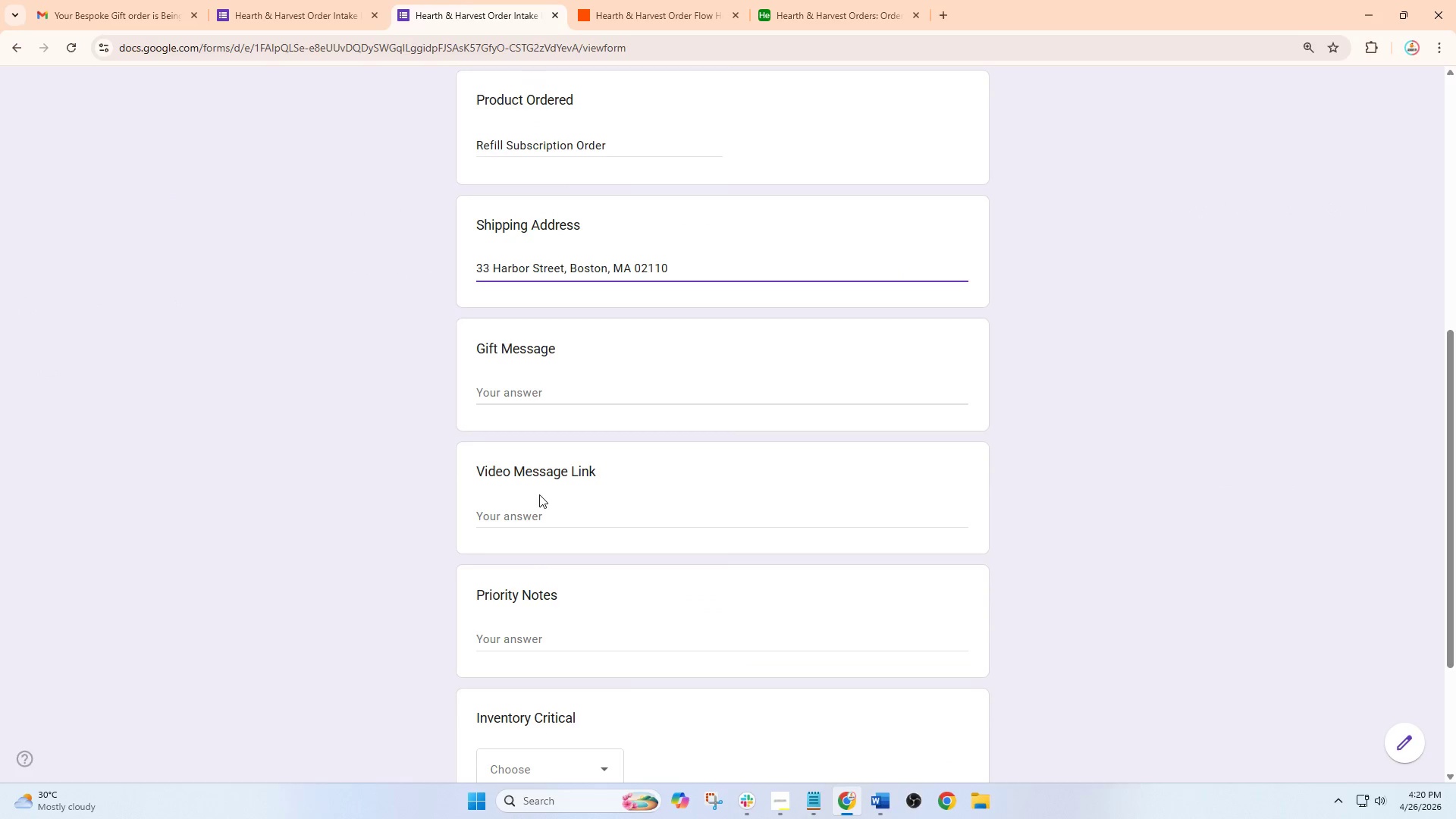 
type(://loom.com/sahre)
key(Backspace)
key(Backspace)
key(Backspace)
key(Backspace)
type(hare)
 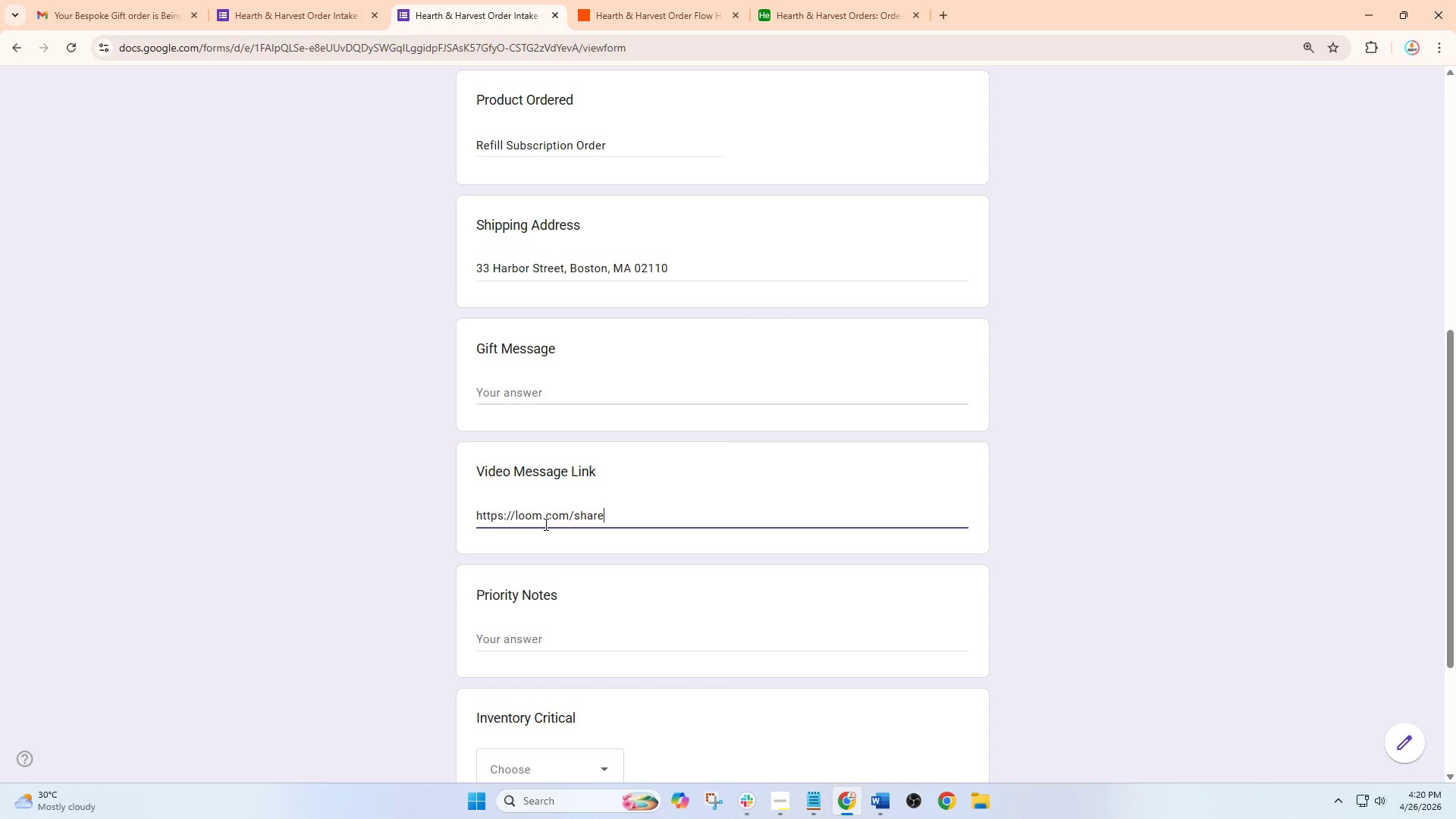 
type(/chloe011)
 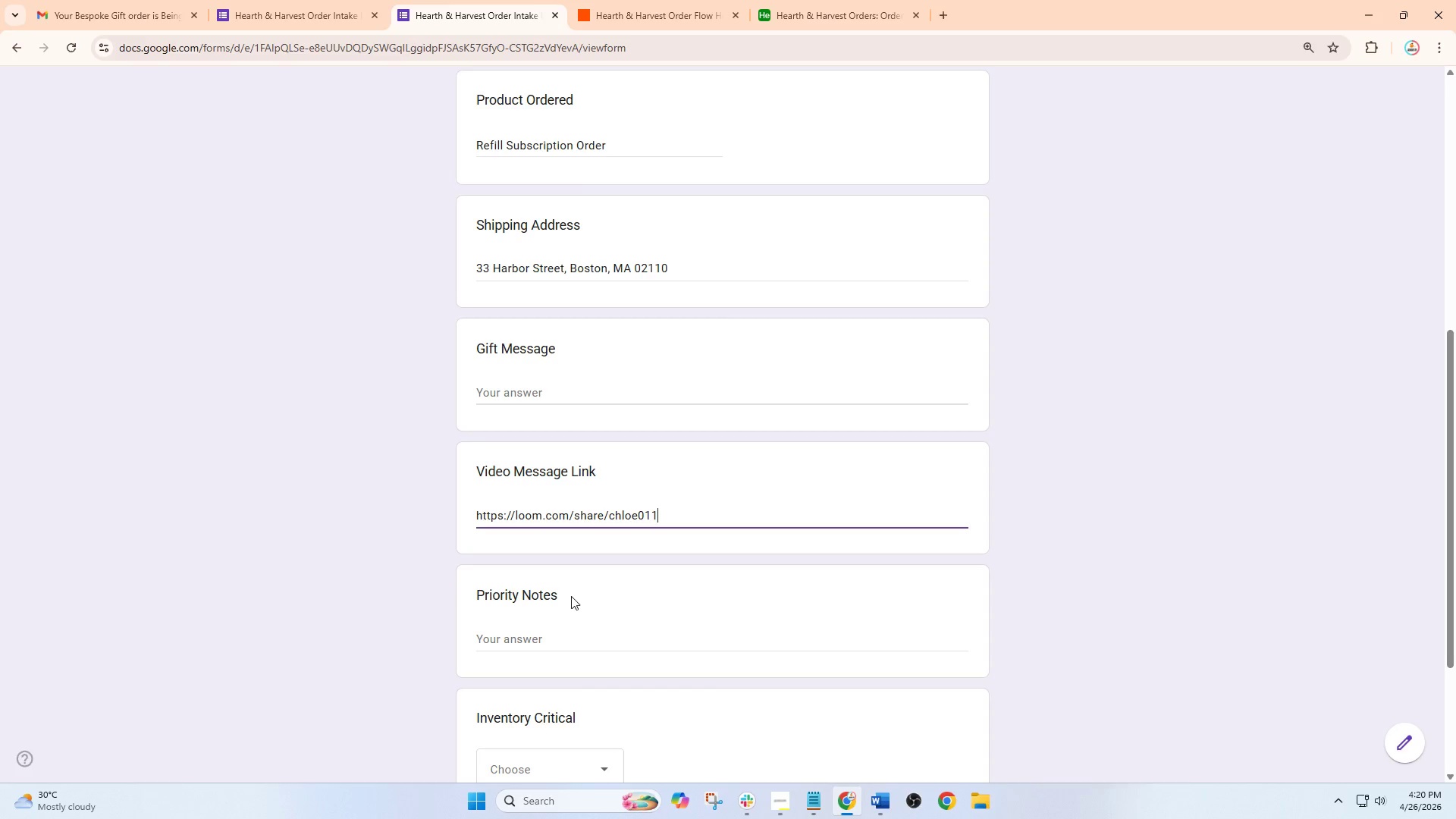 
left_click([551, 692])
 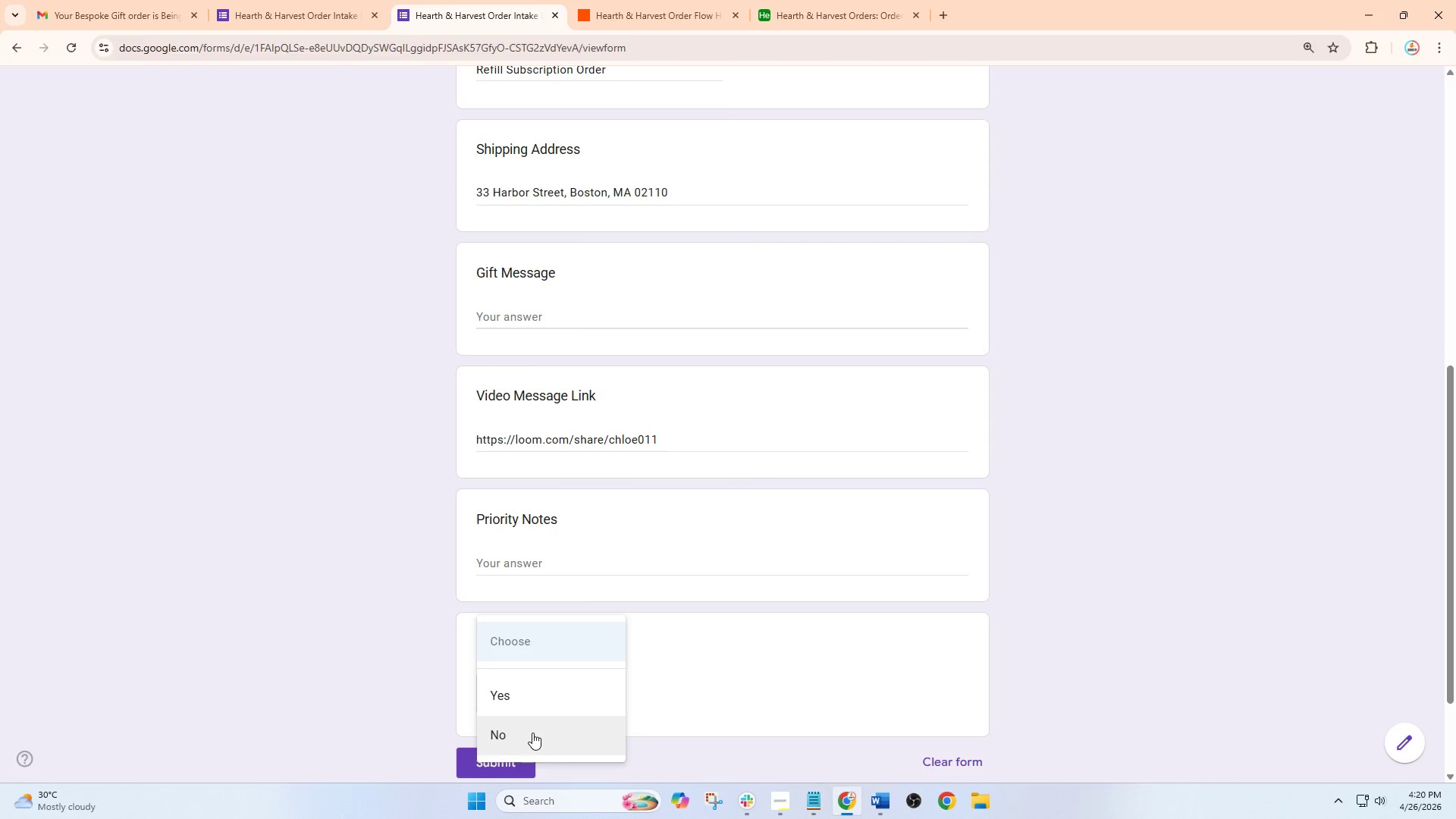 
left_click([532, 733])
 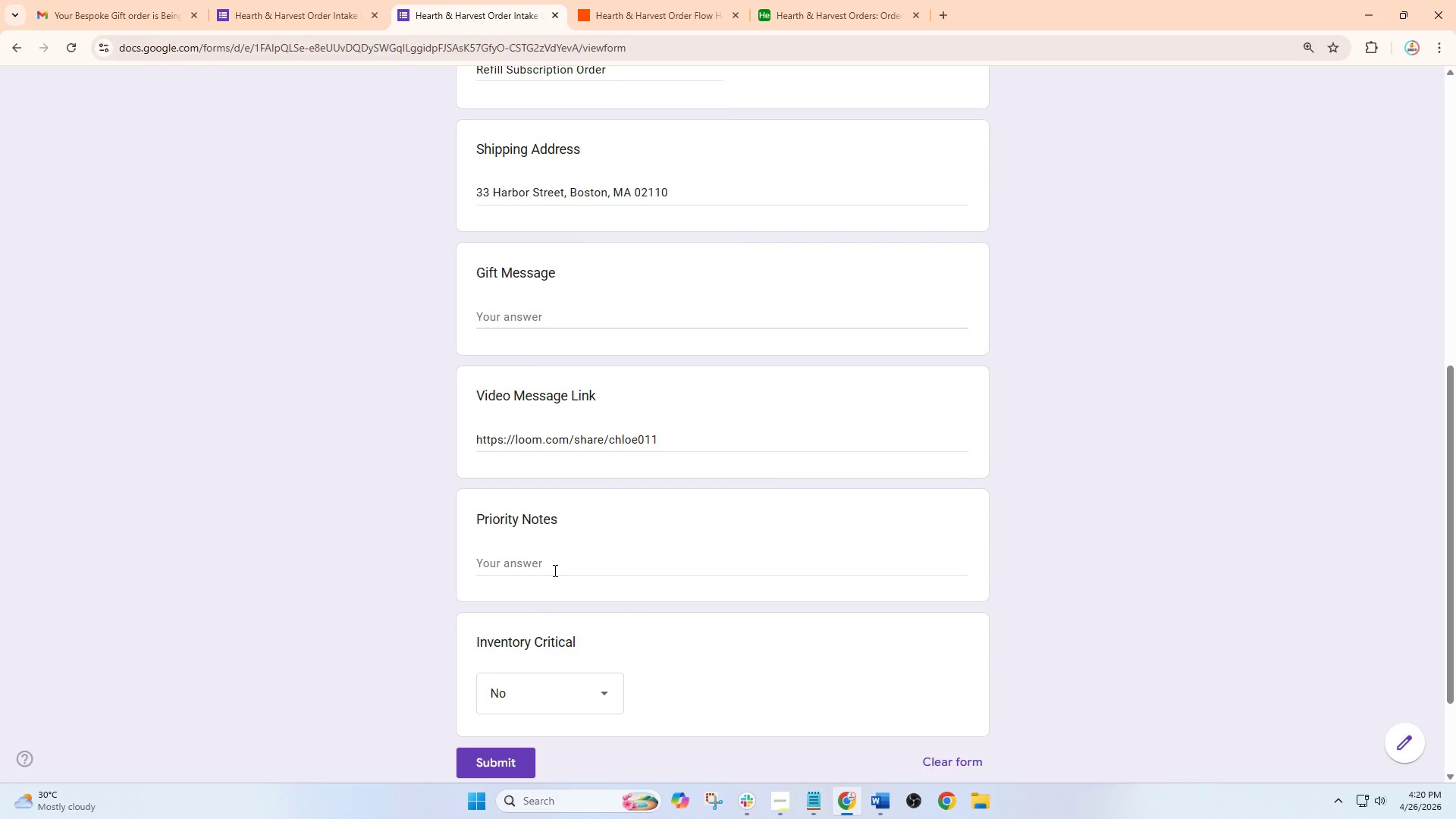 
left_click([554, 569])
 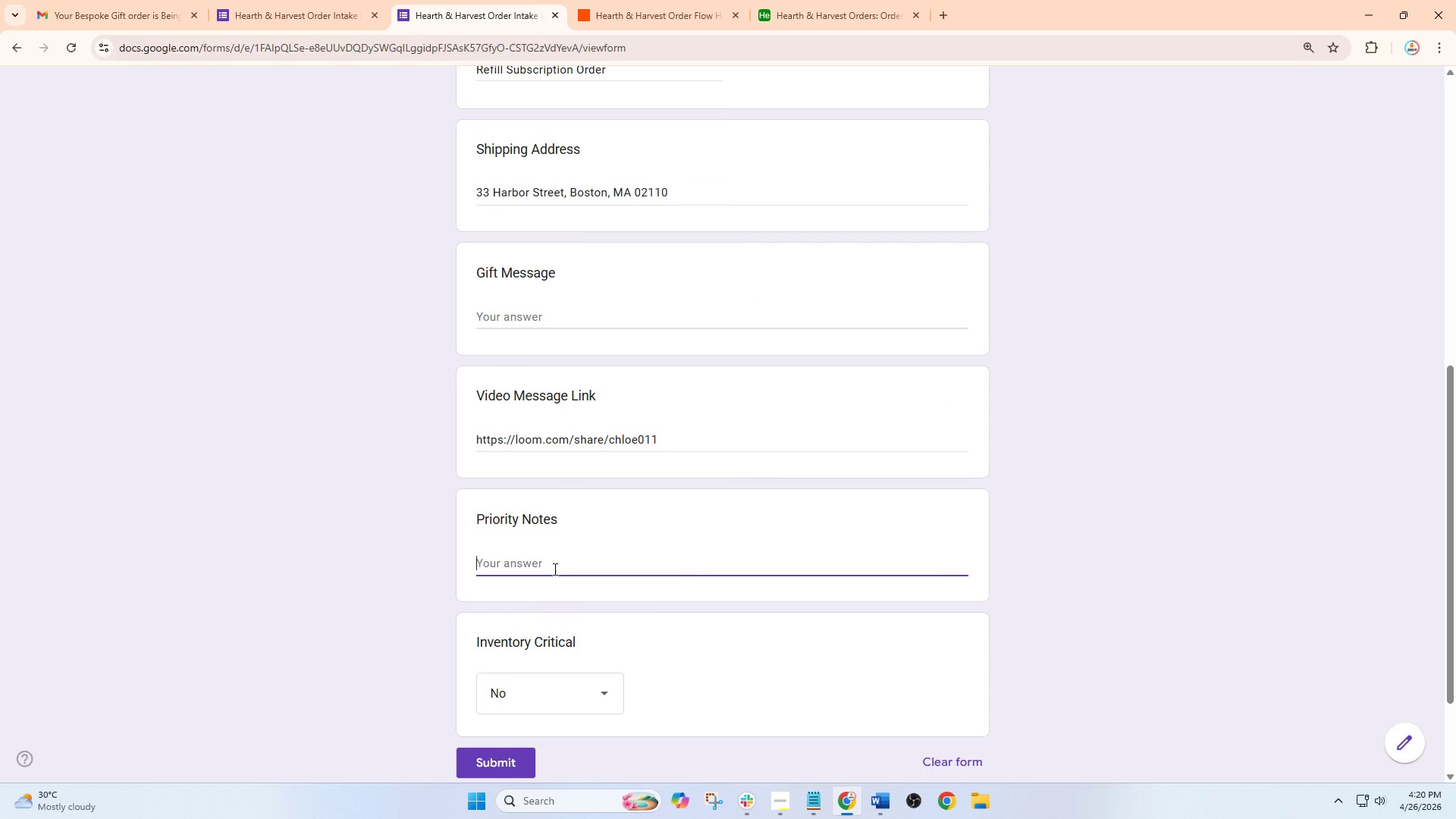 
key(Shift+C)
 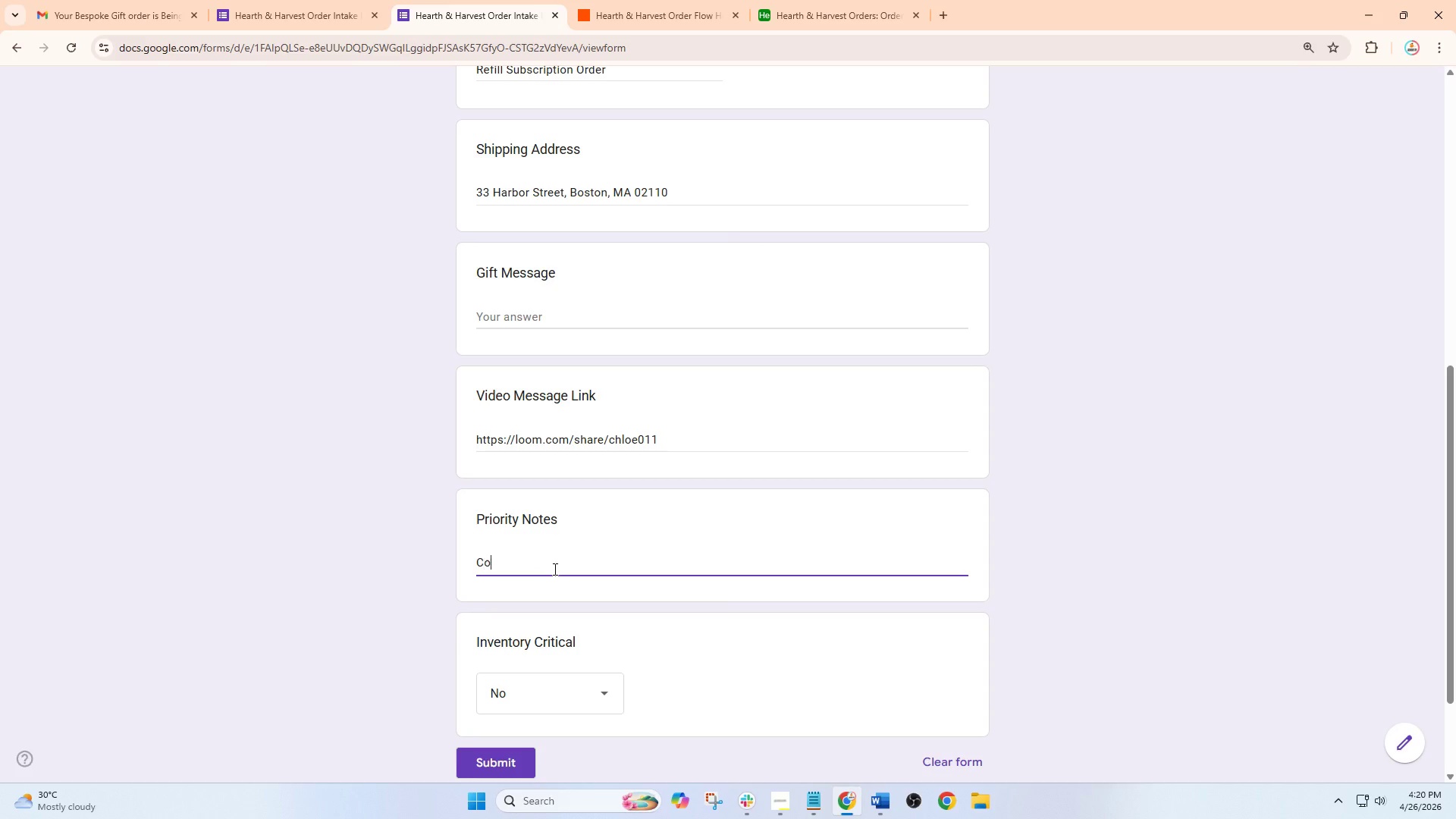 
scroll: coordinate [573, 599], scroll_direction: down, amount: 1.0
 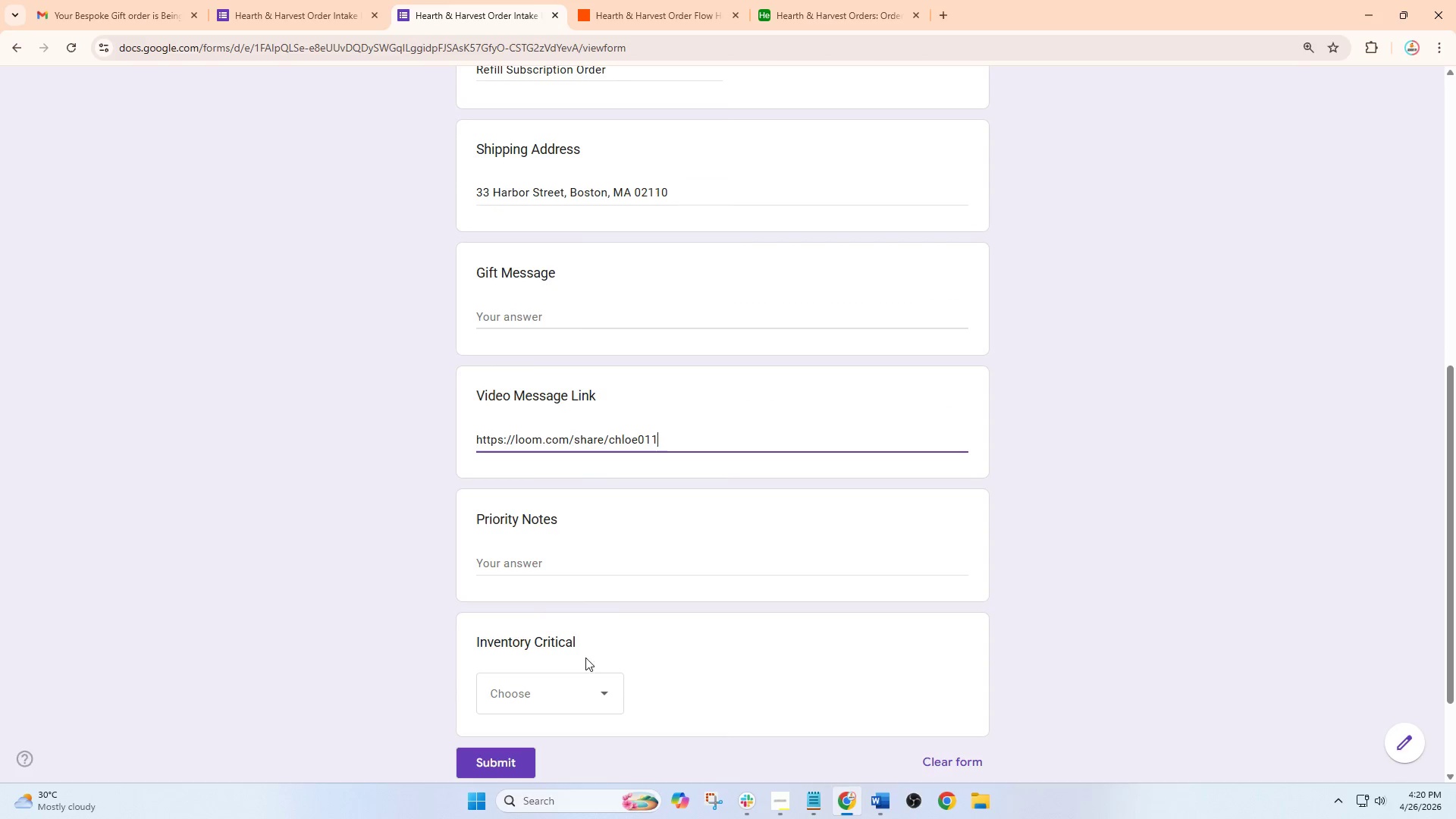 
type(orporate premii)
key(Backspace)
type(um packagomng)
key(Backspace)
key(Backspace)
key(Backspace)
key(Backspace)
type(ing)
 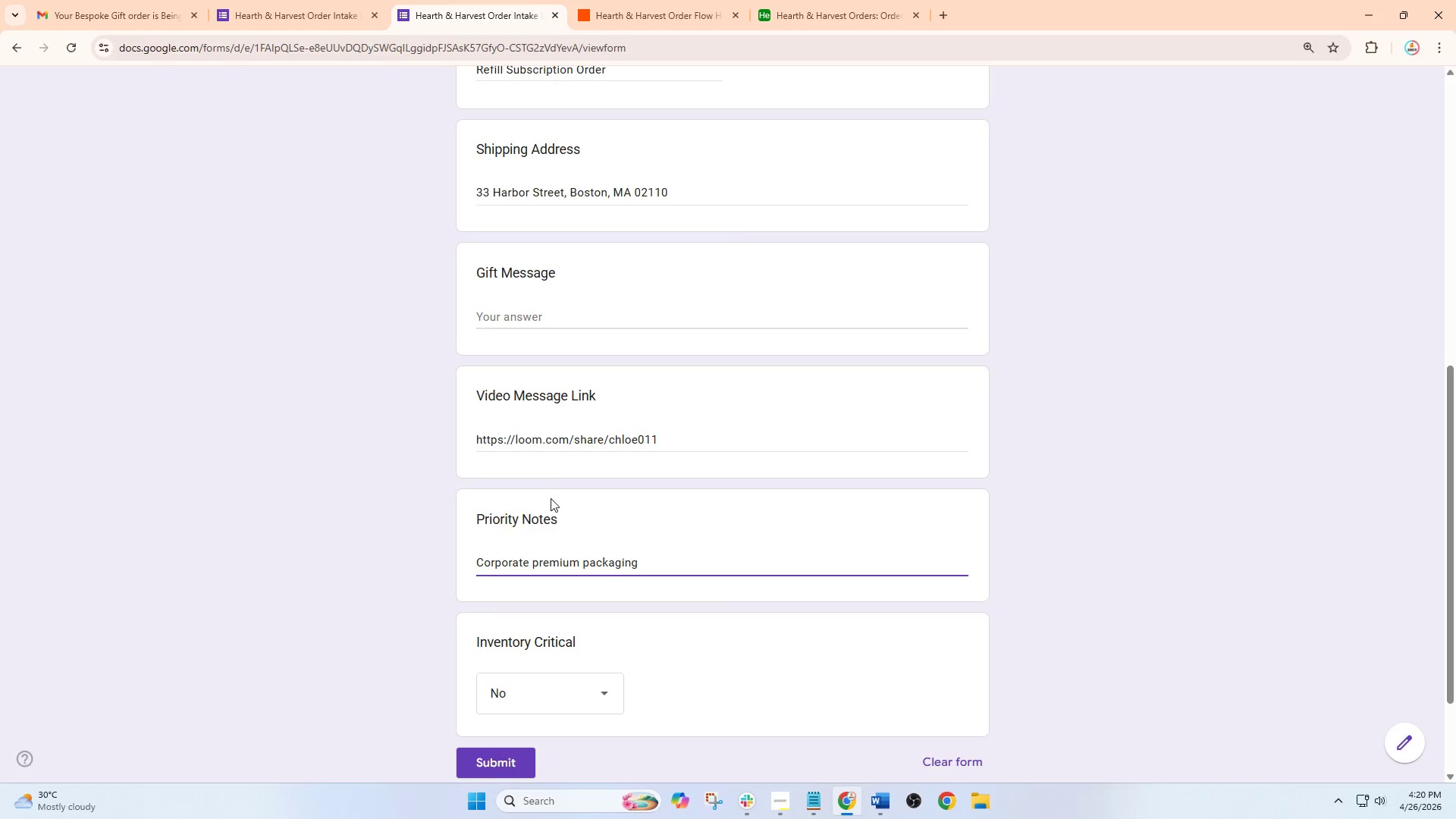 
left_click([541, 403])
 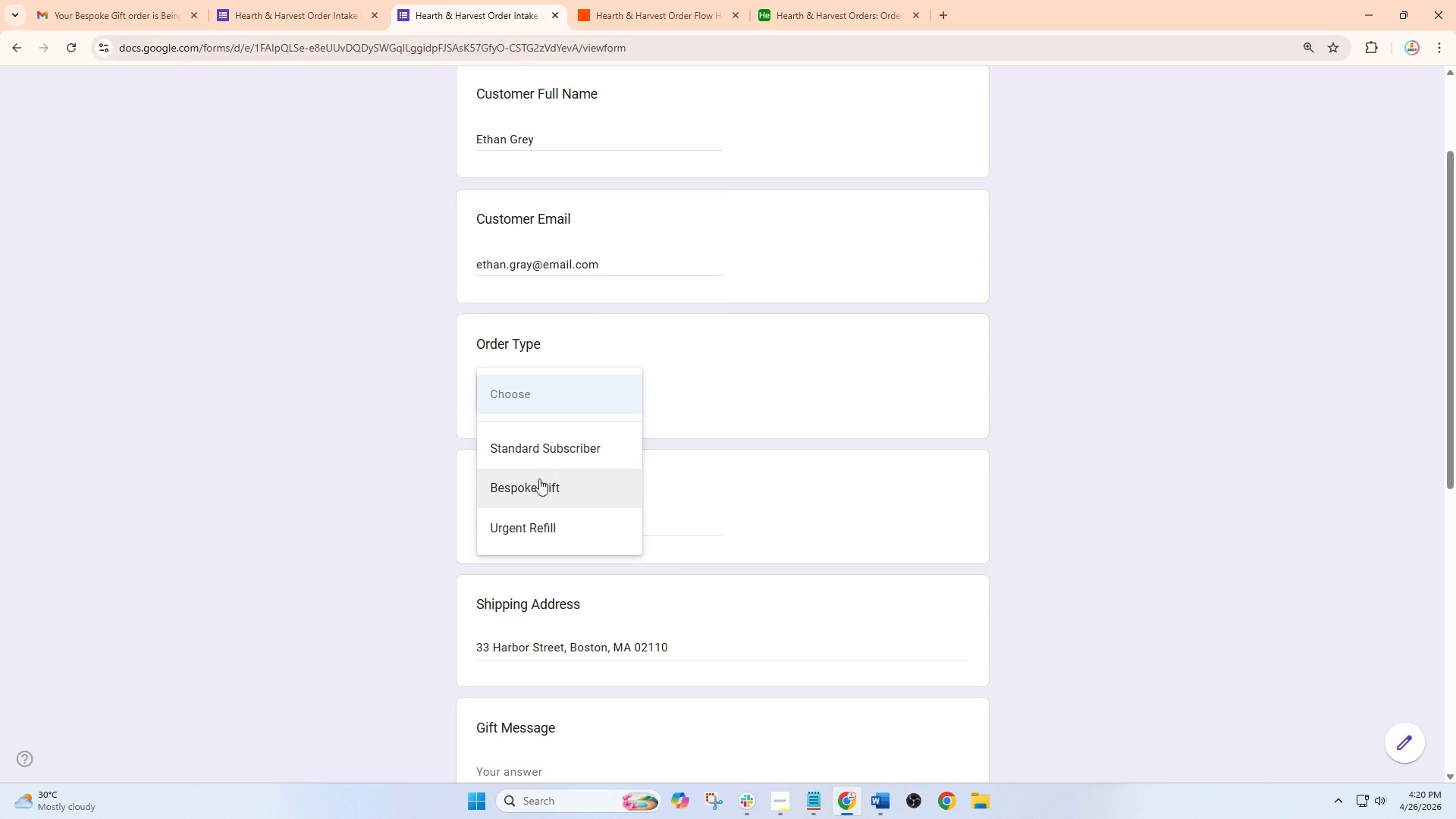 
left_click([540, 487])
 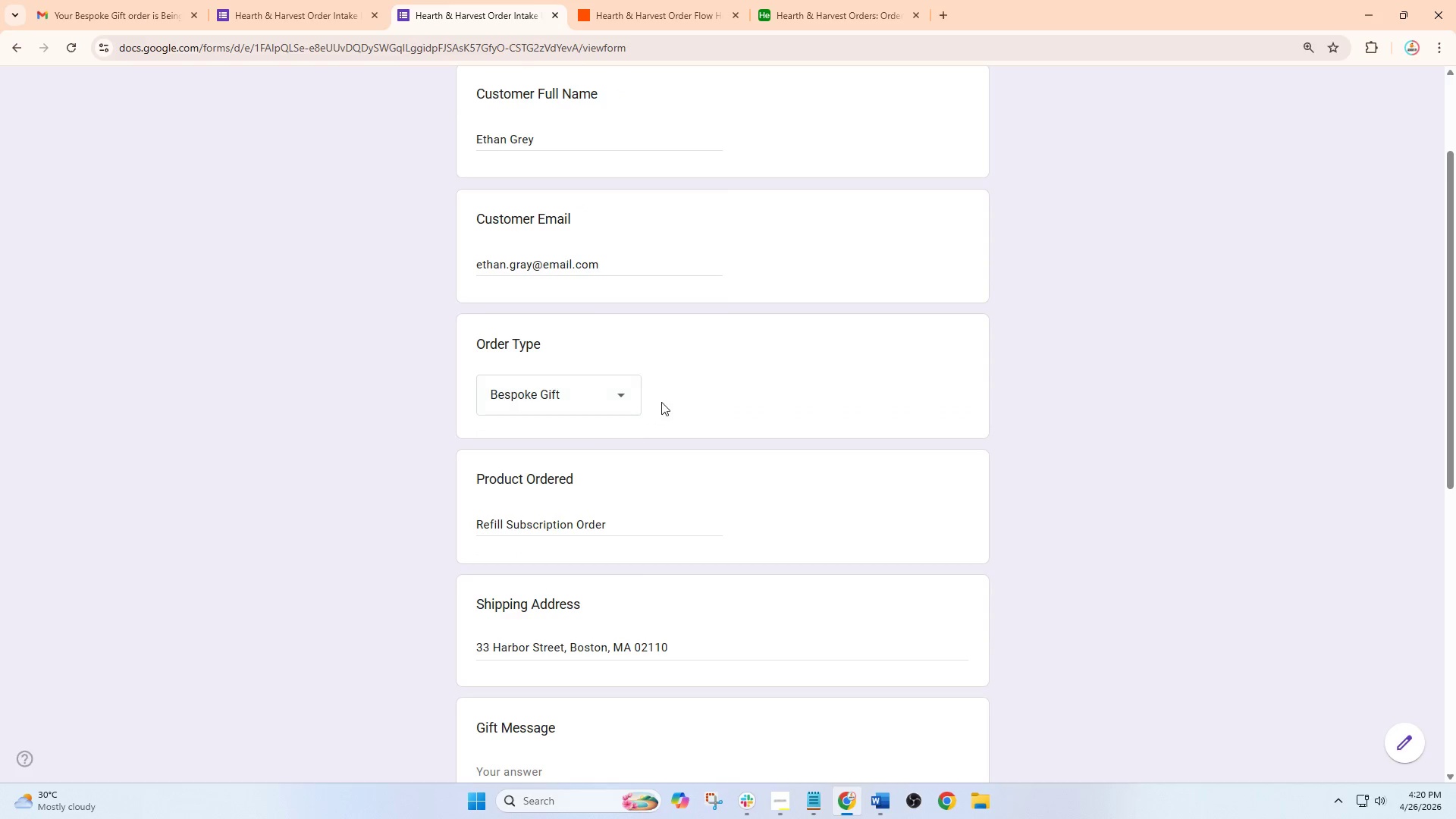 
scroll: coordinate [588, 455], scroll_direction: up, amount: 4.0
 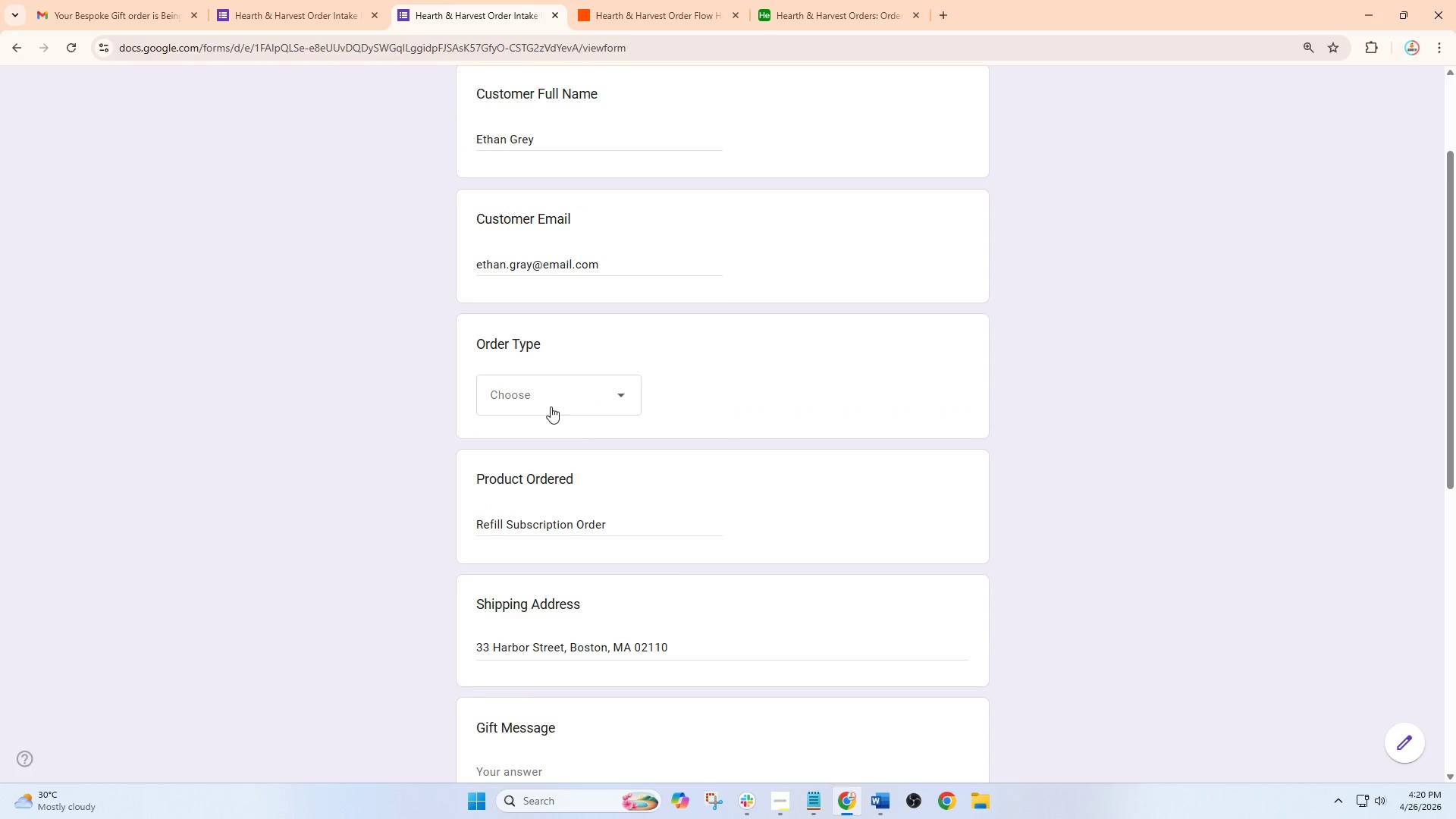 
left_click_drag(start_coordinate=[649, 346], to_coordinate=[435, 353])
 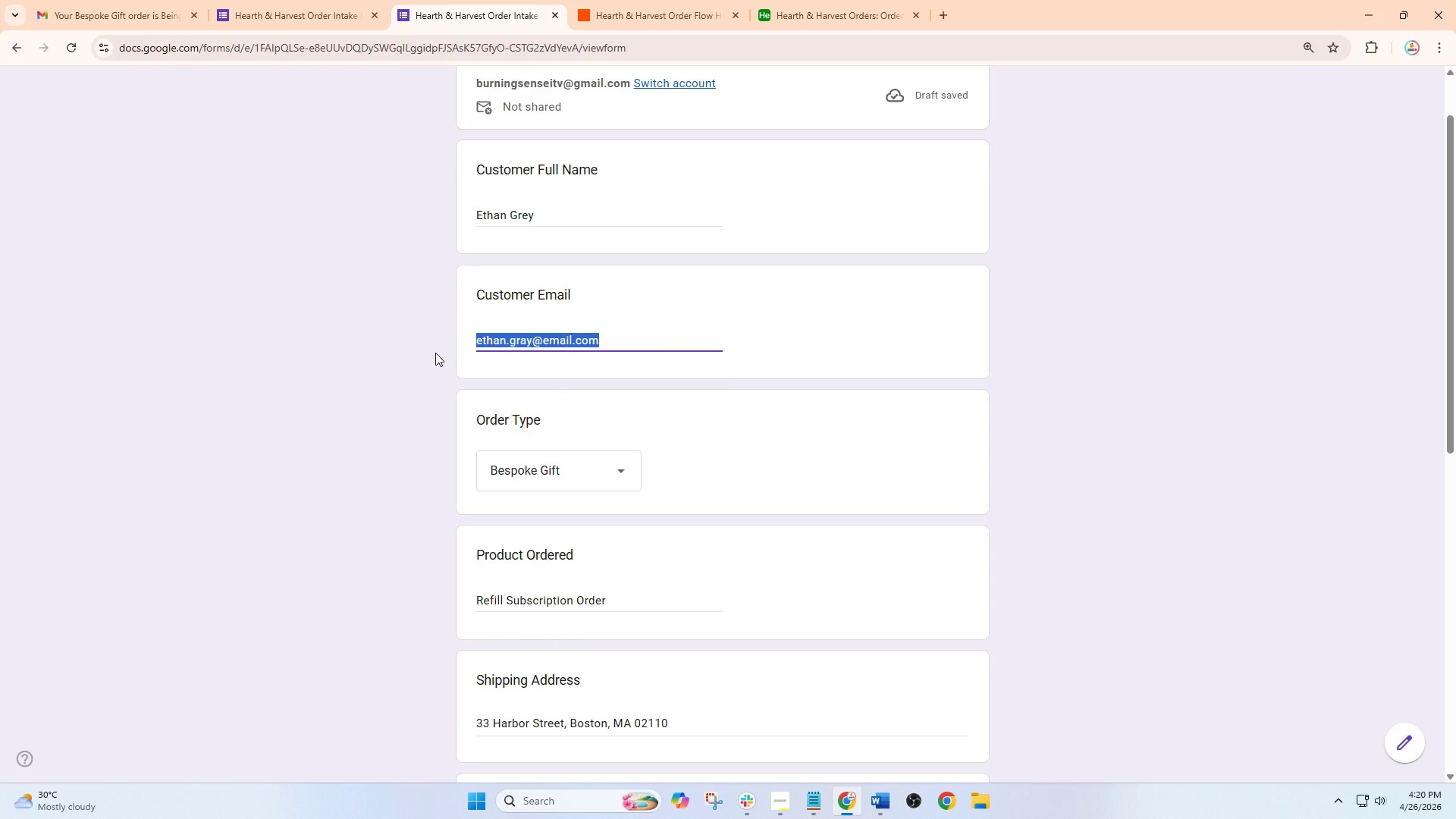 
scroll: coordinate [661, 402], scroll_direction: up, amount: 3.0
 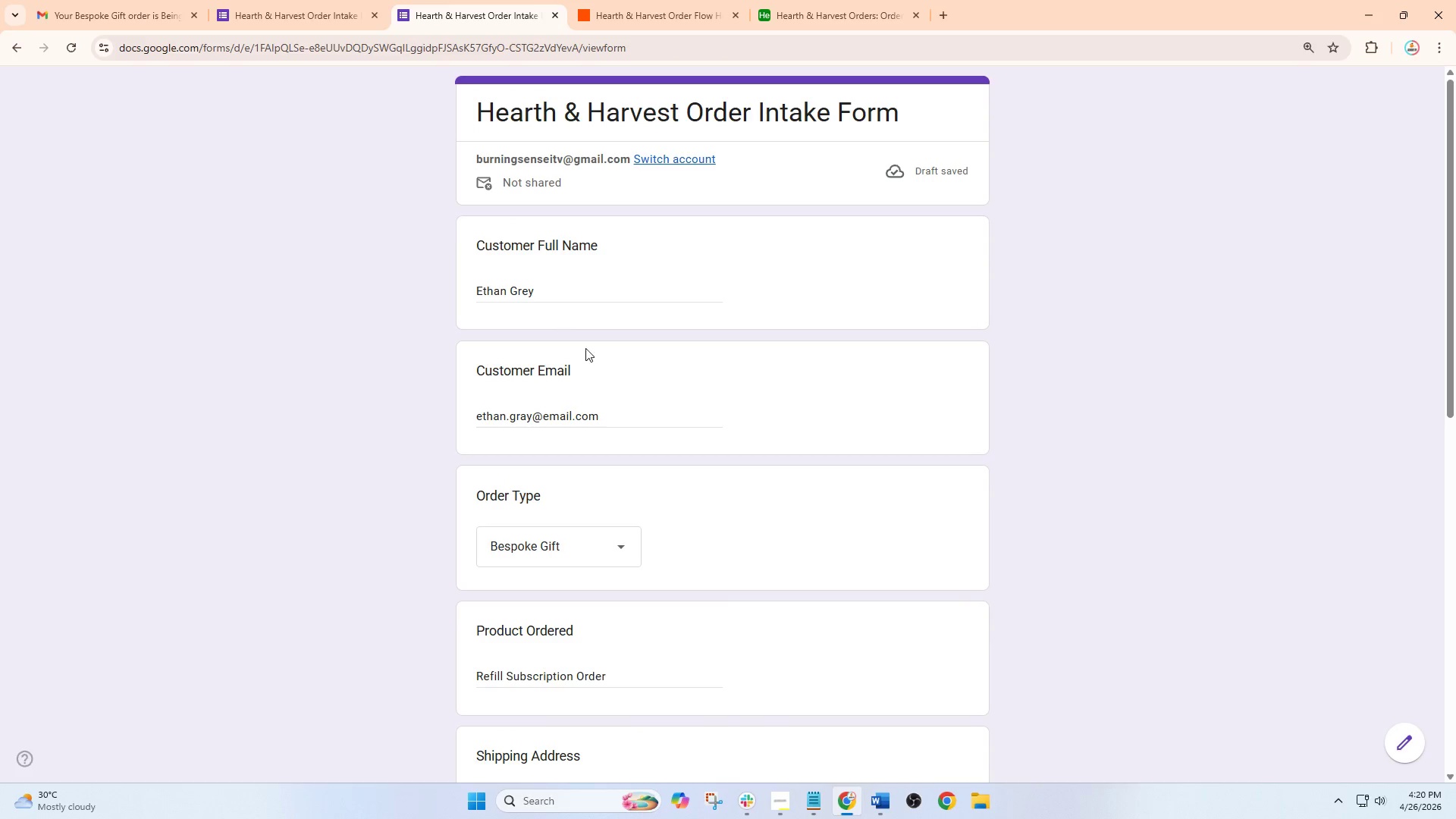 
key(Backspace)
 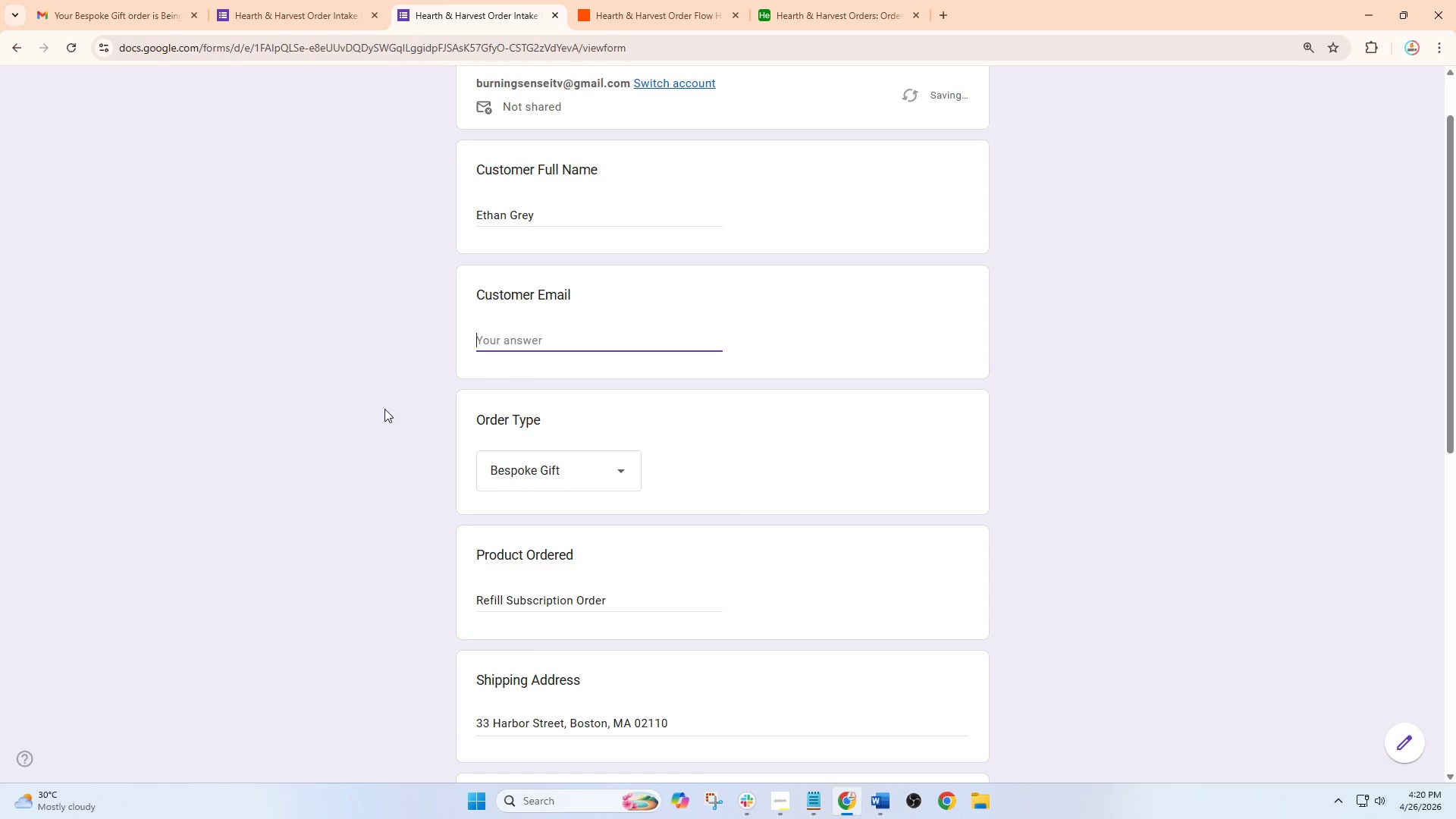 
left_click([383, 409])
 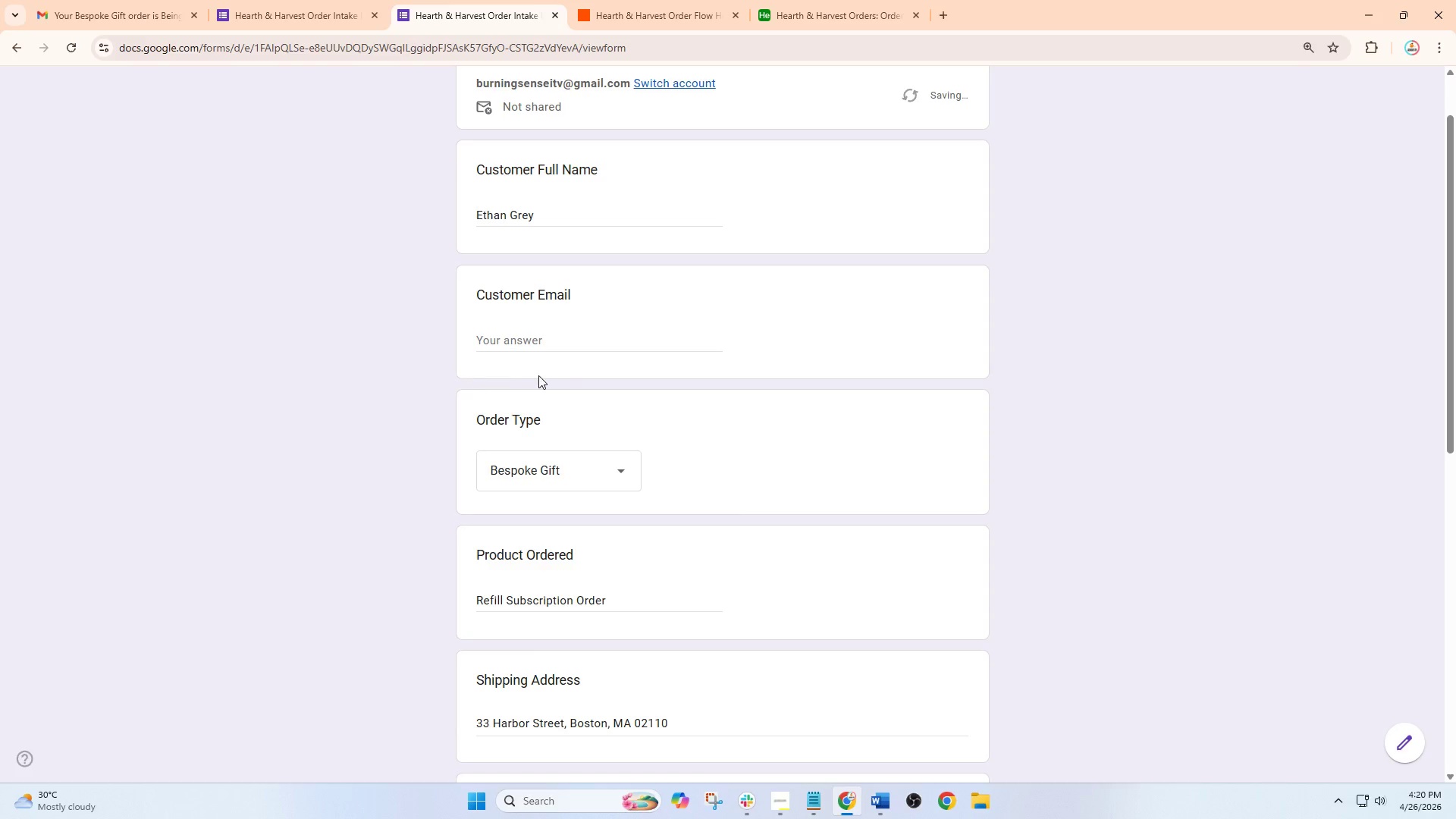 
scroll: coordinate [613, 428], scroll_direction: down, amount: 5.0
 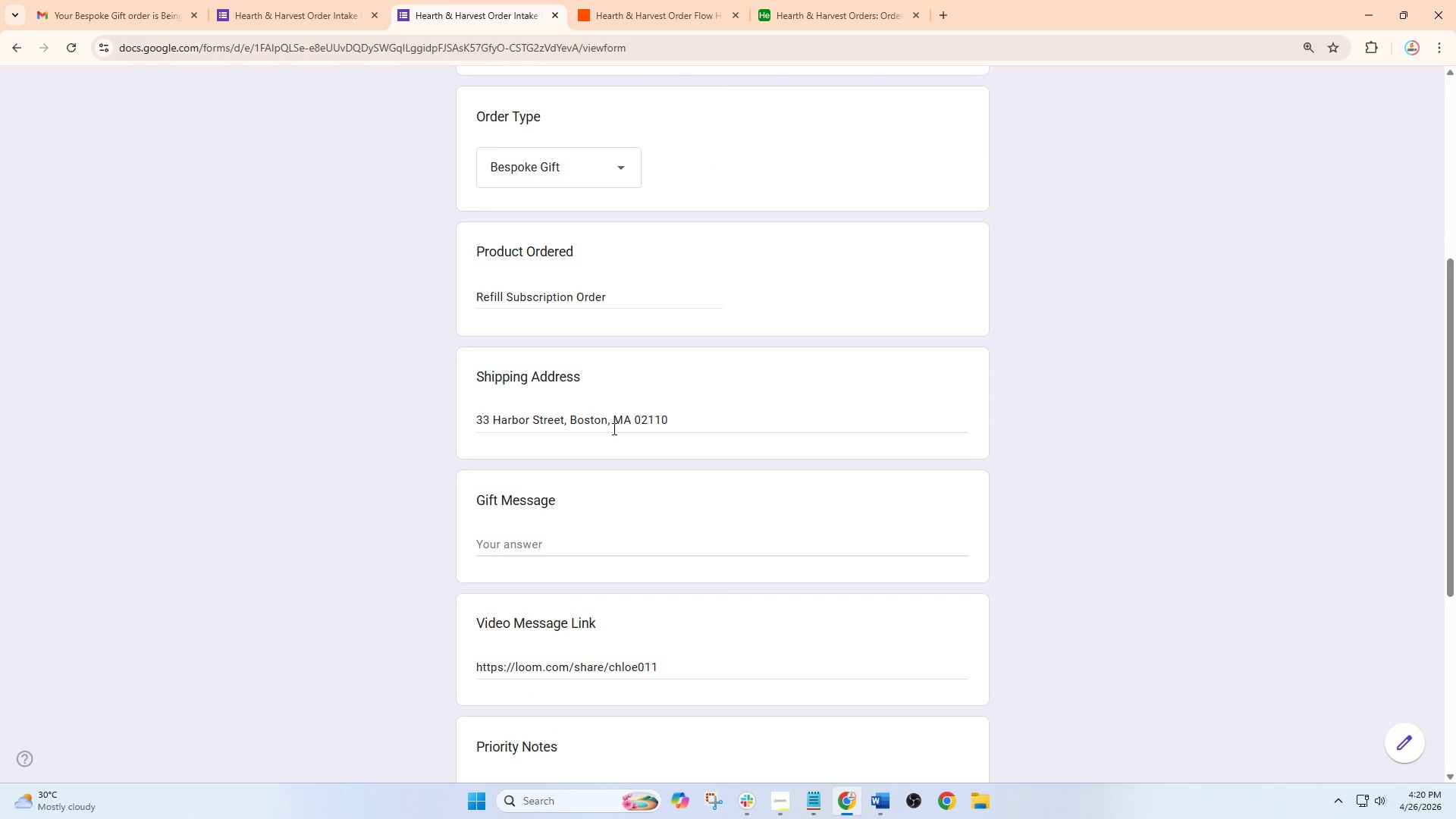 
scroll: coordinate [613, 428], scroll_direction: up, amount: 4.0
 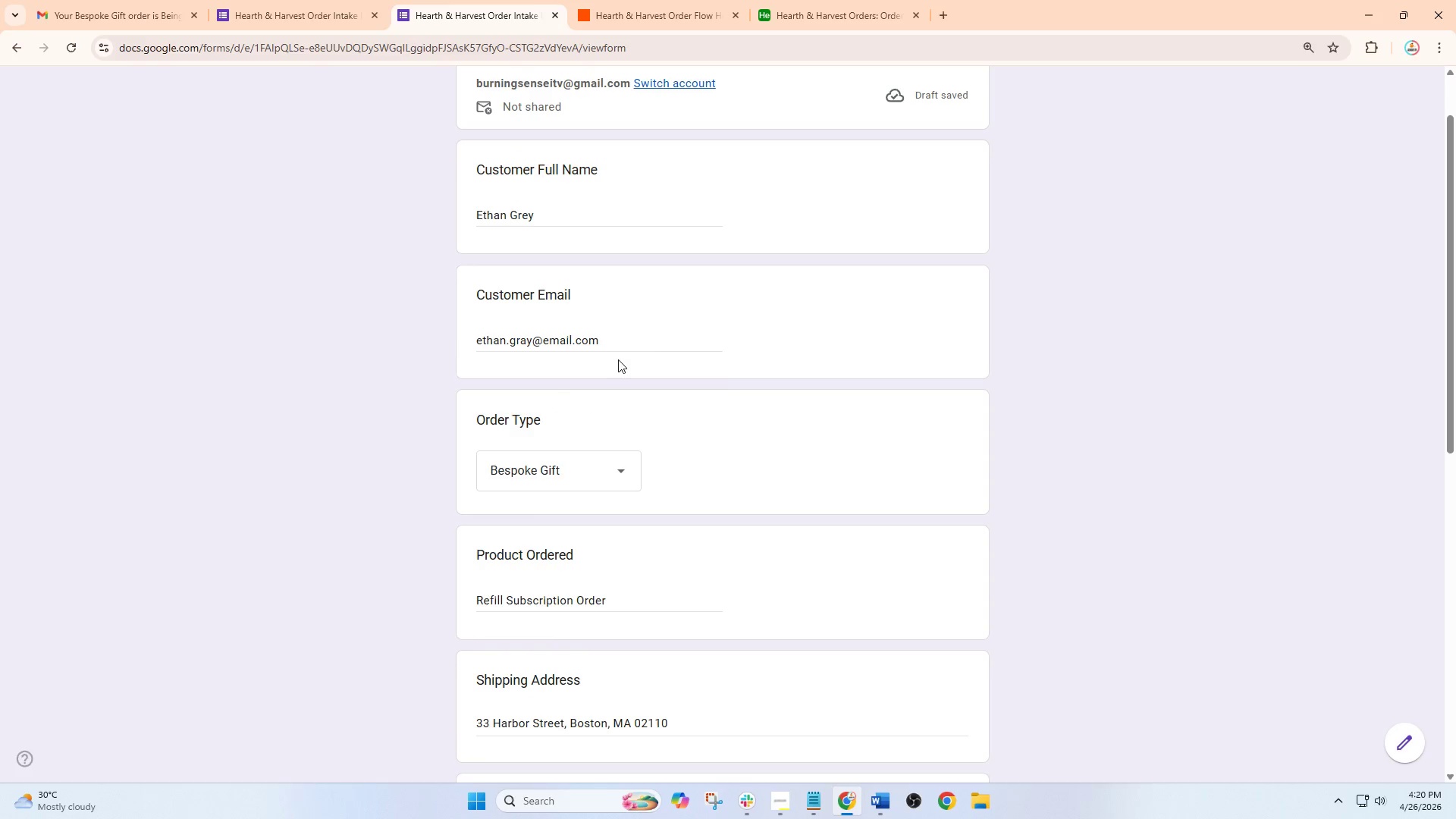 
left_click([490, 621])
 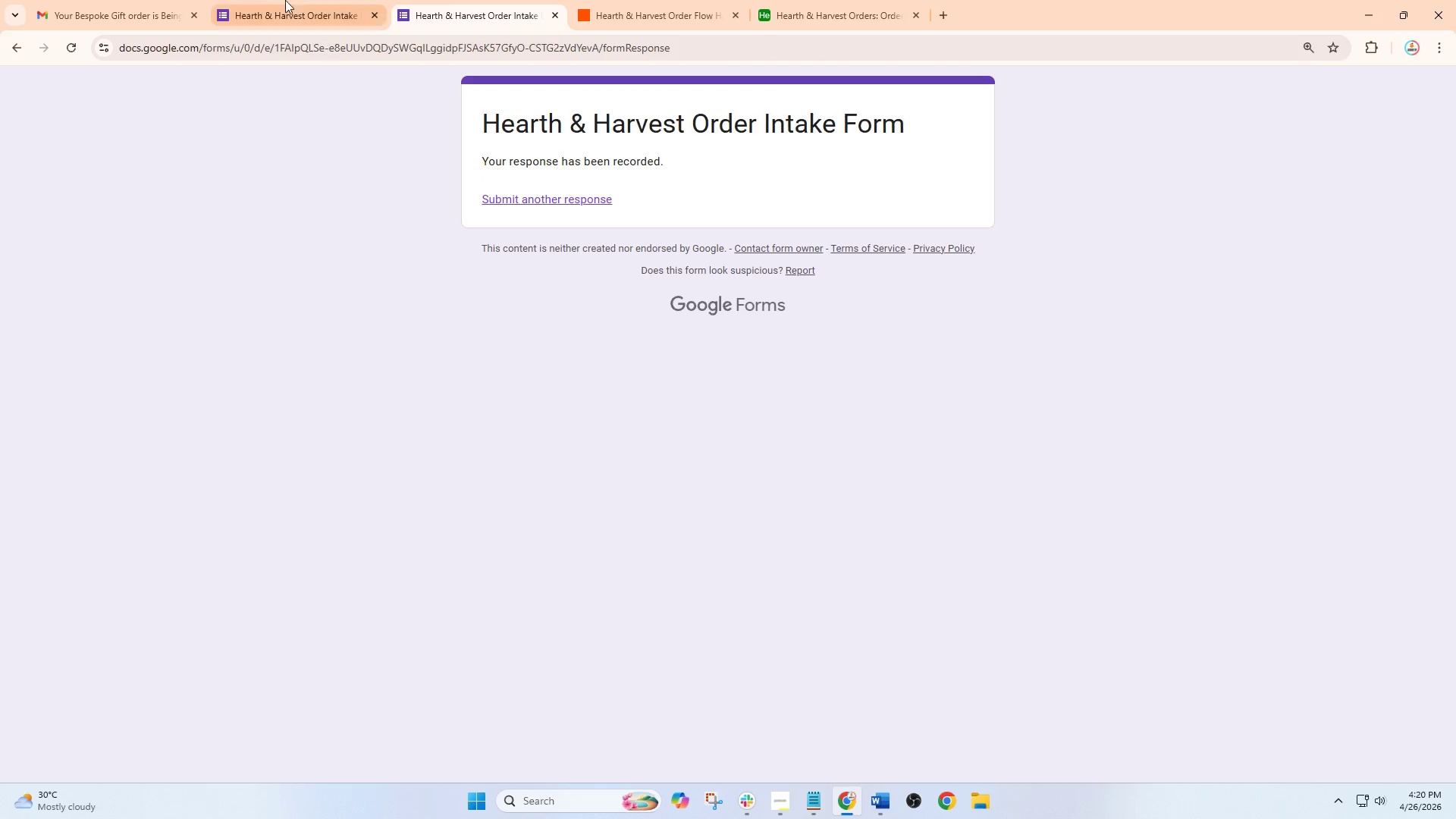 
scroll: coordinate [563, 375], scroll_direction: up, amount: 3.0
 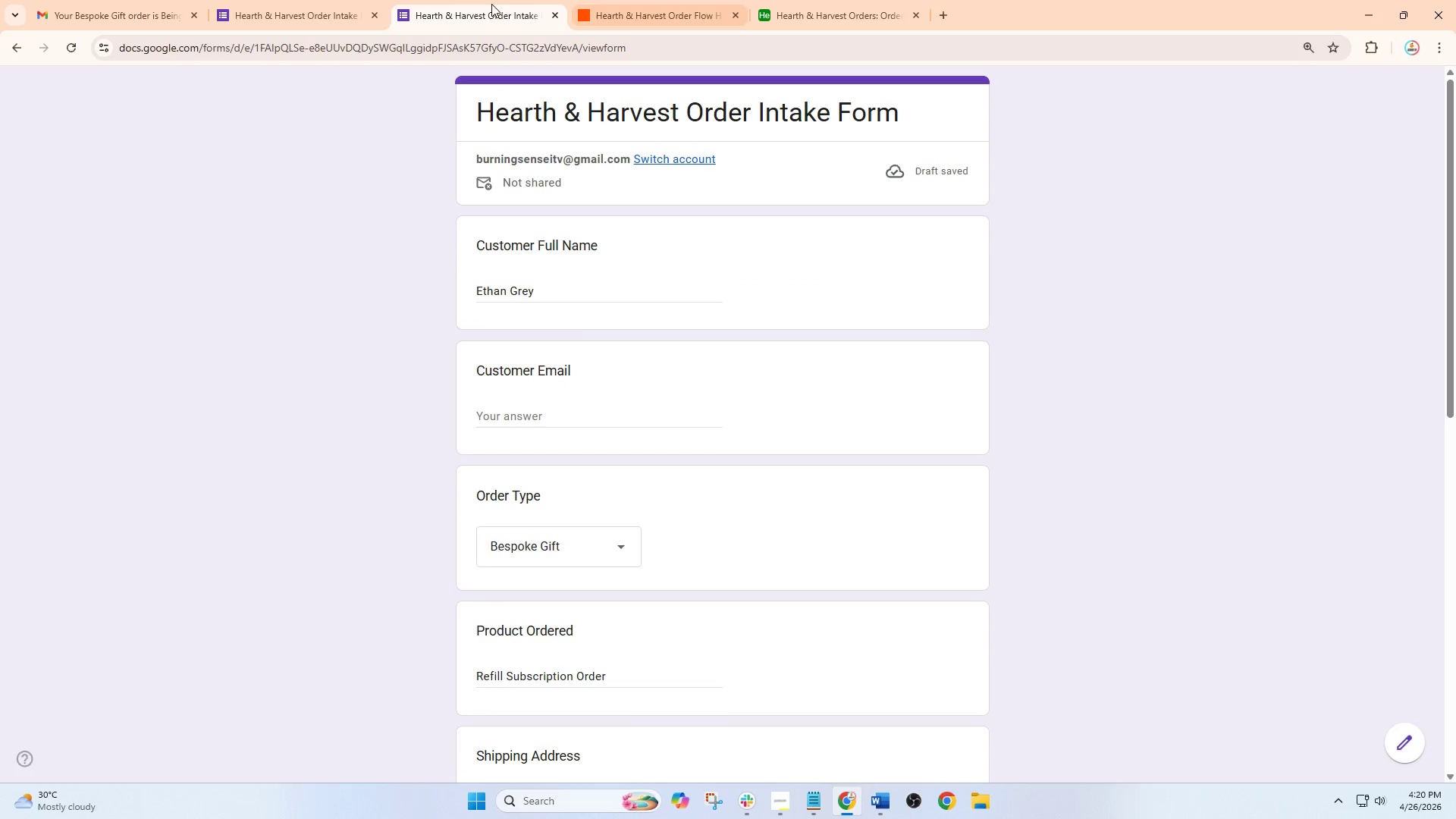 
left_click([676, 0])
 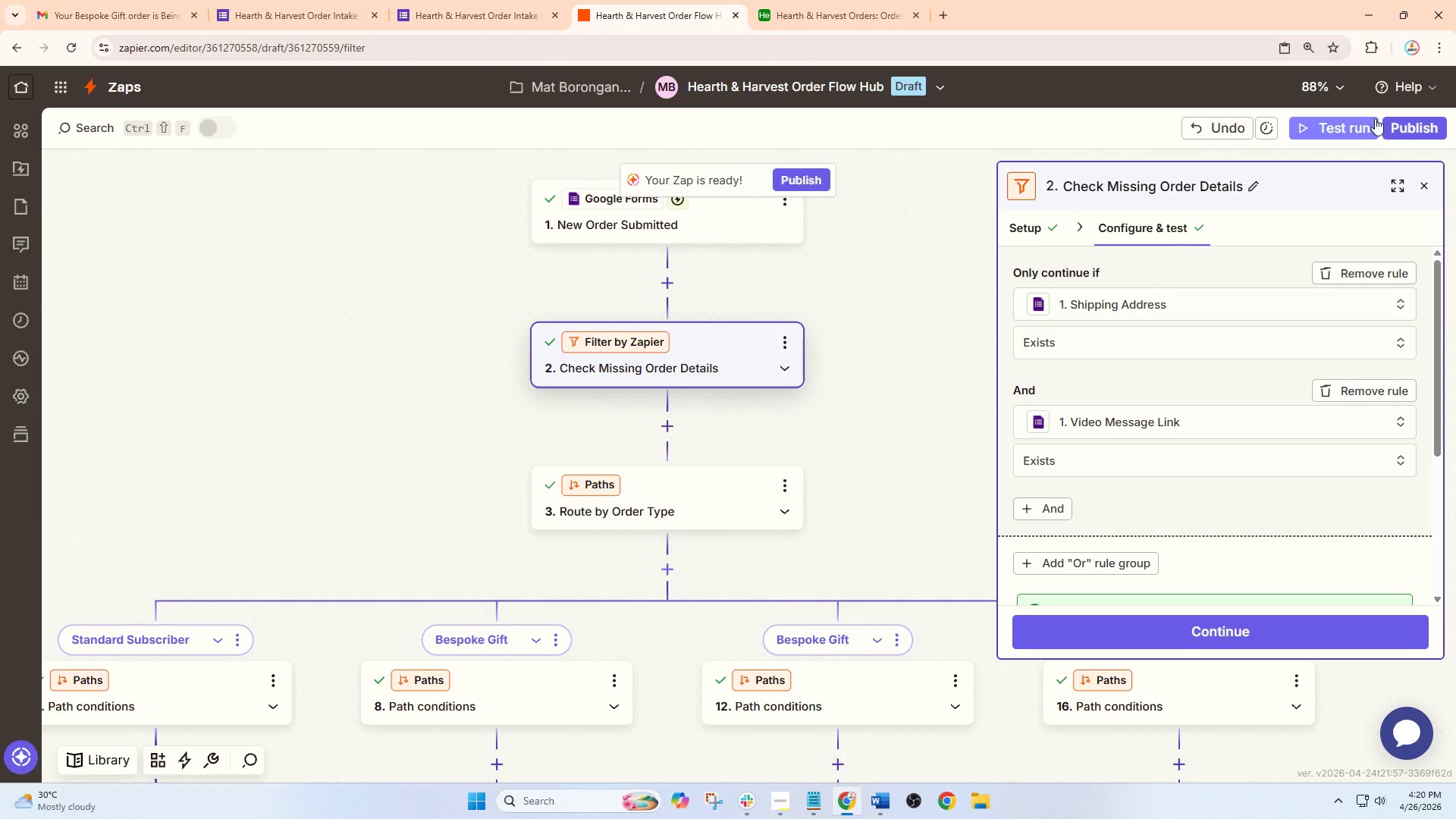 
left_click([1354, 121])
 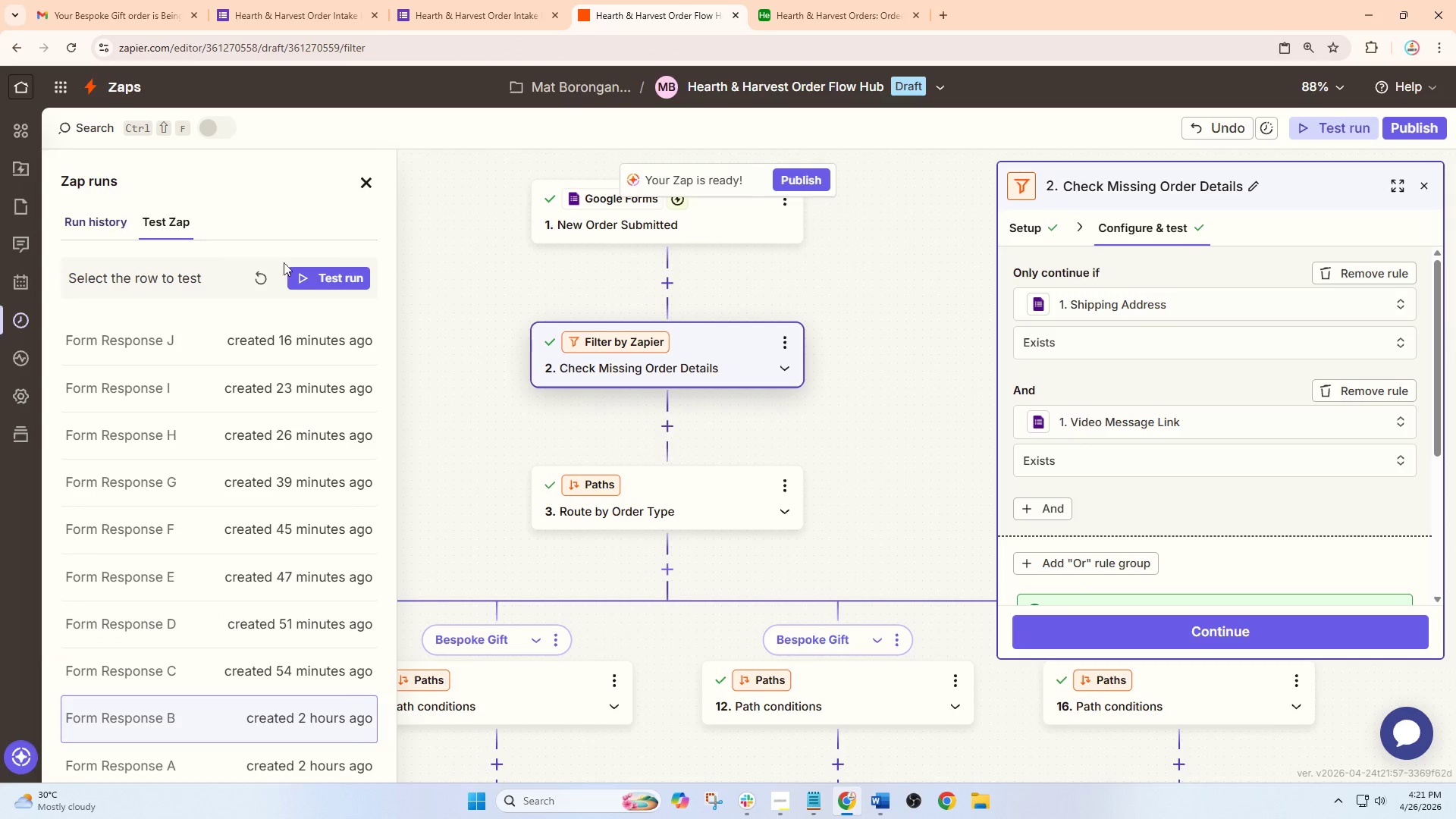 
scroll: coordinate [646, 570], scroll_direction: down, amount: 13.0
 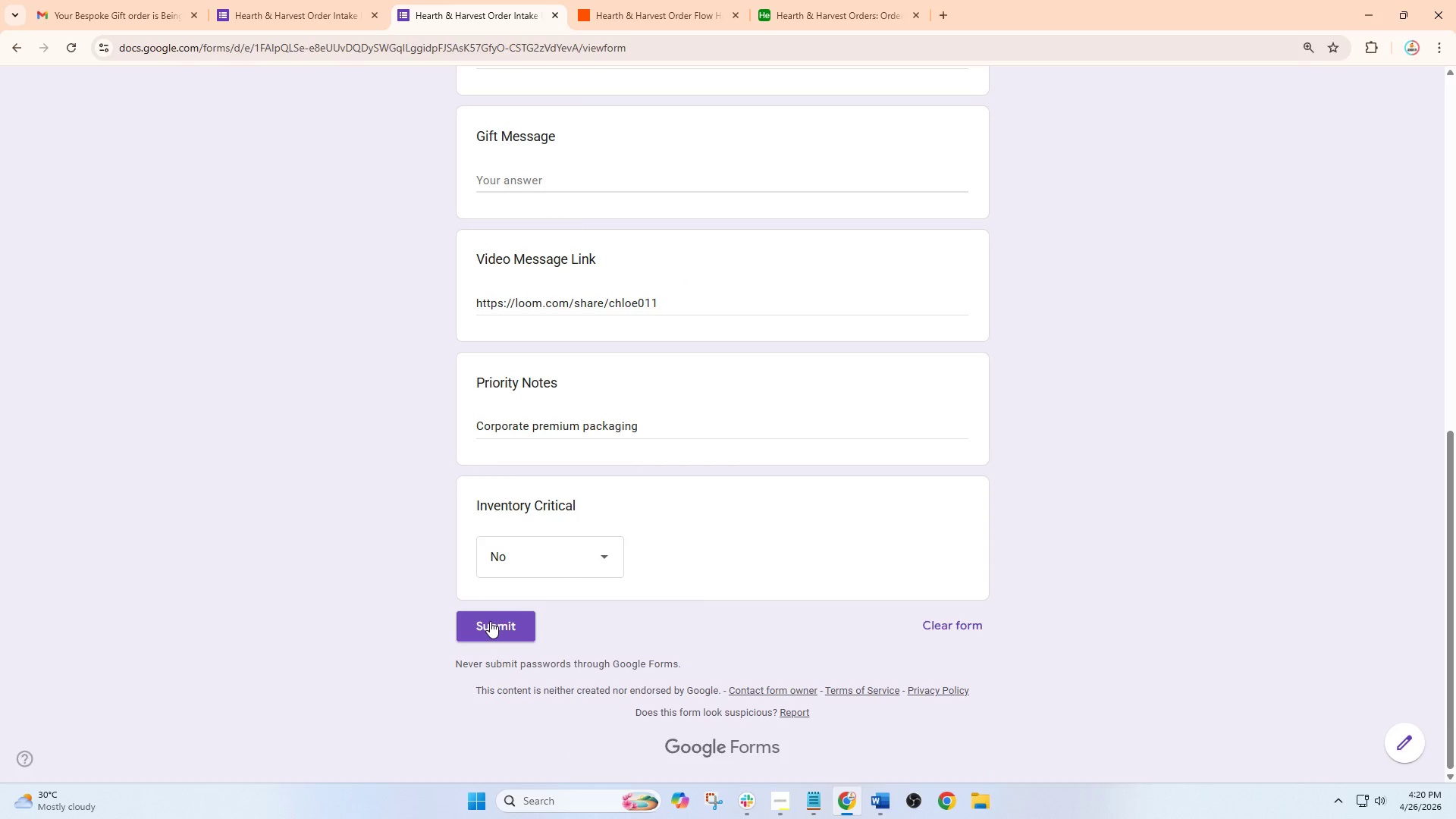 
left_click([253, 276])
 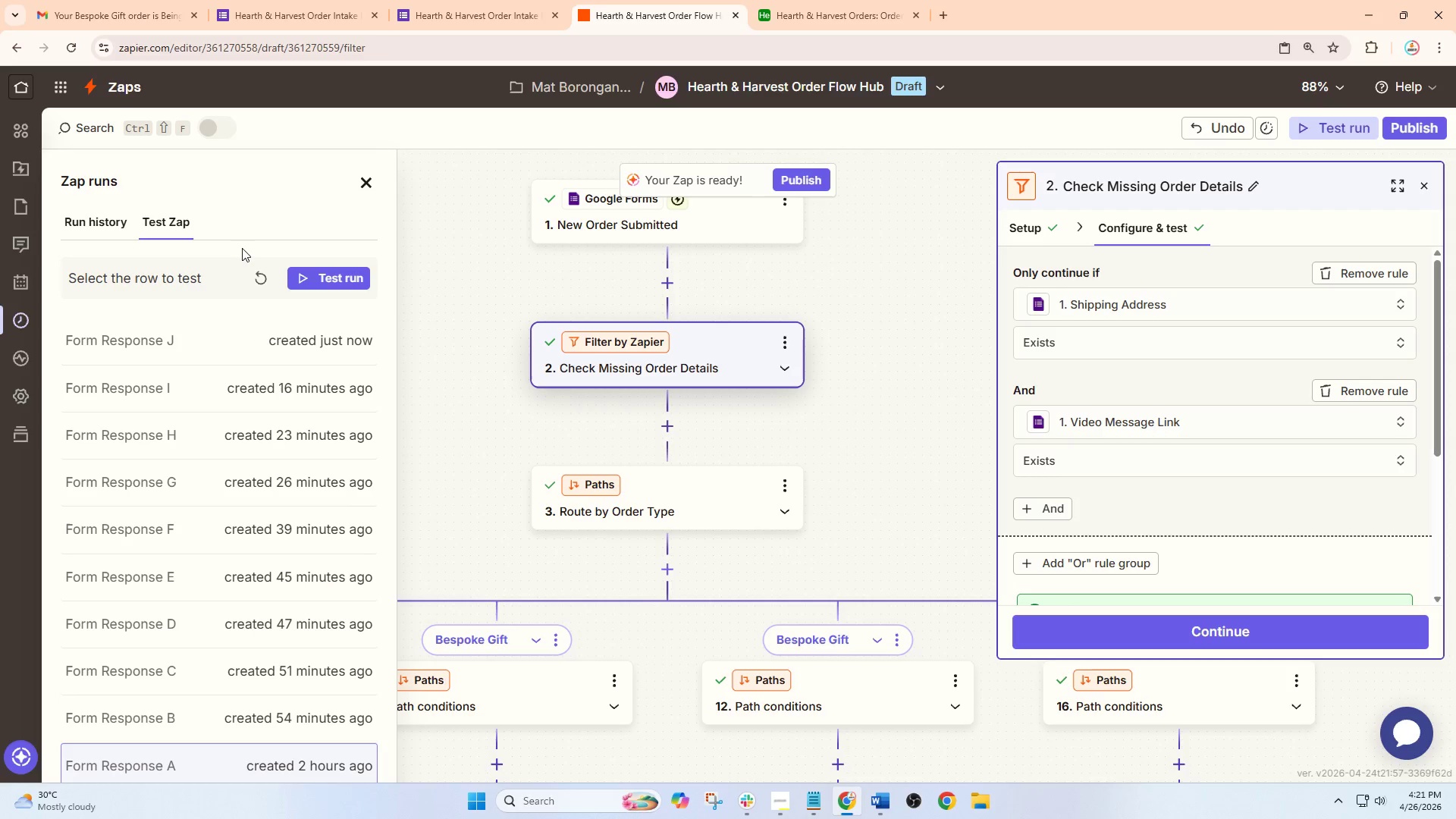 
wait(5.34)
 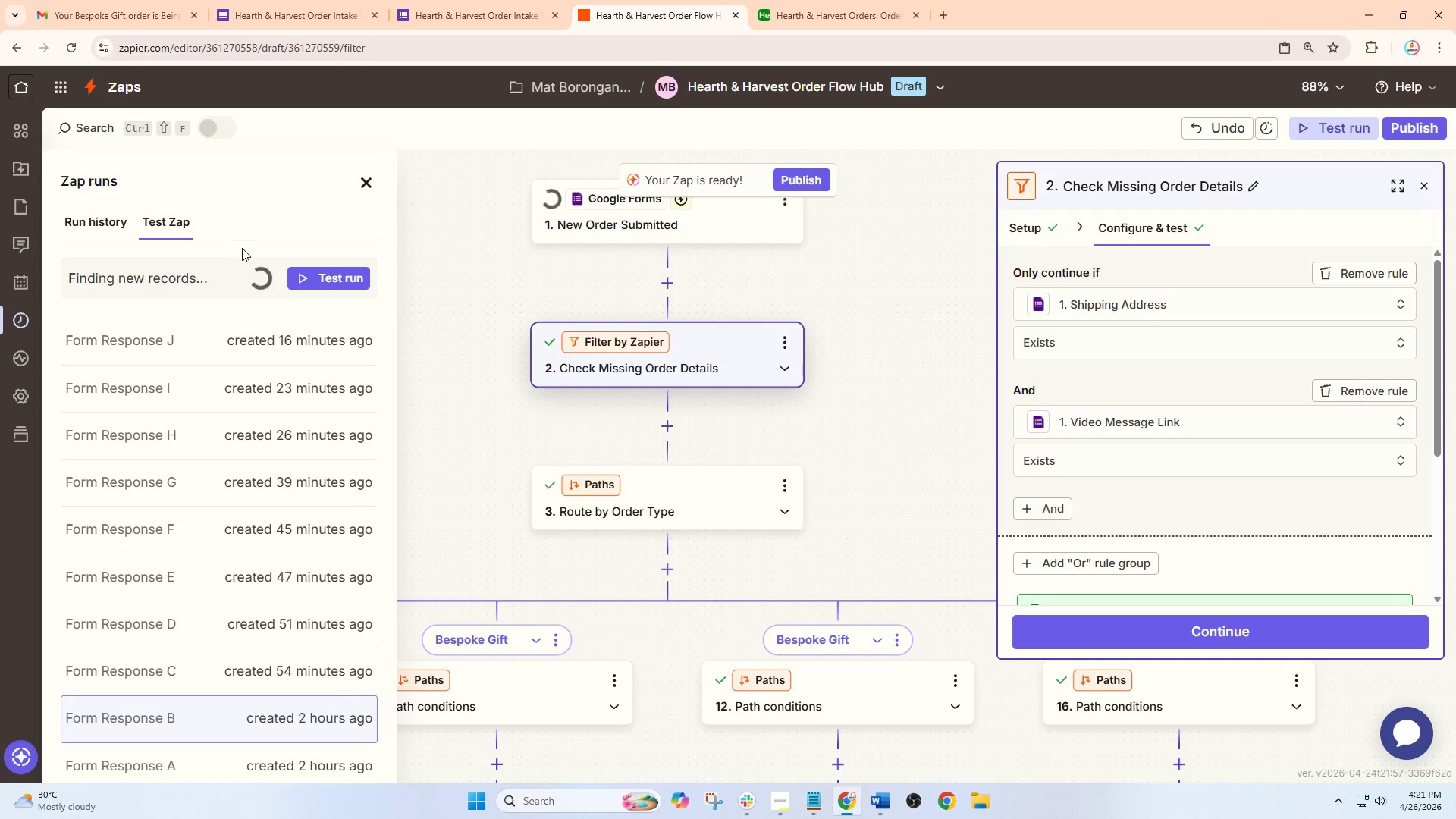 
left_click([244, 341])
 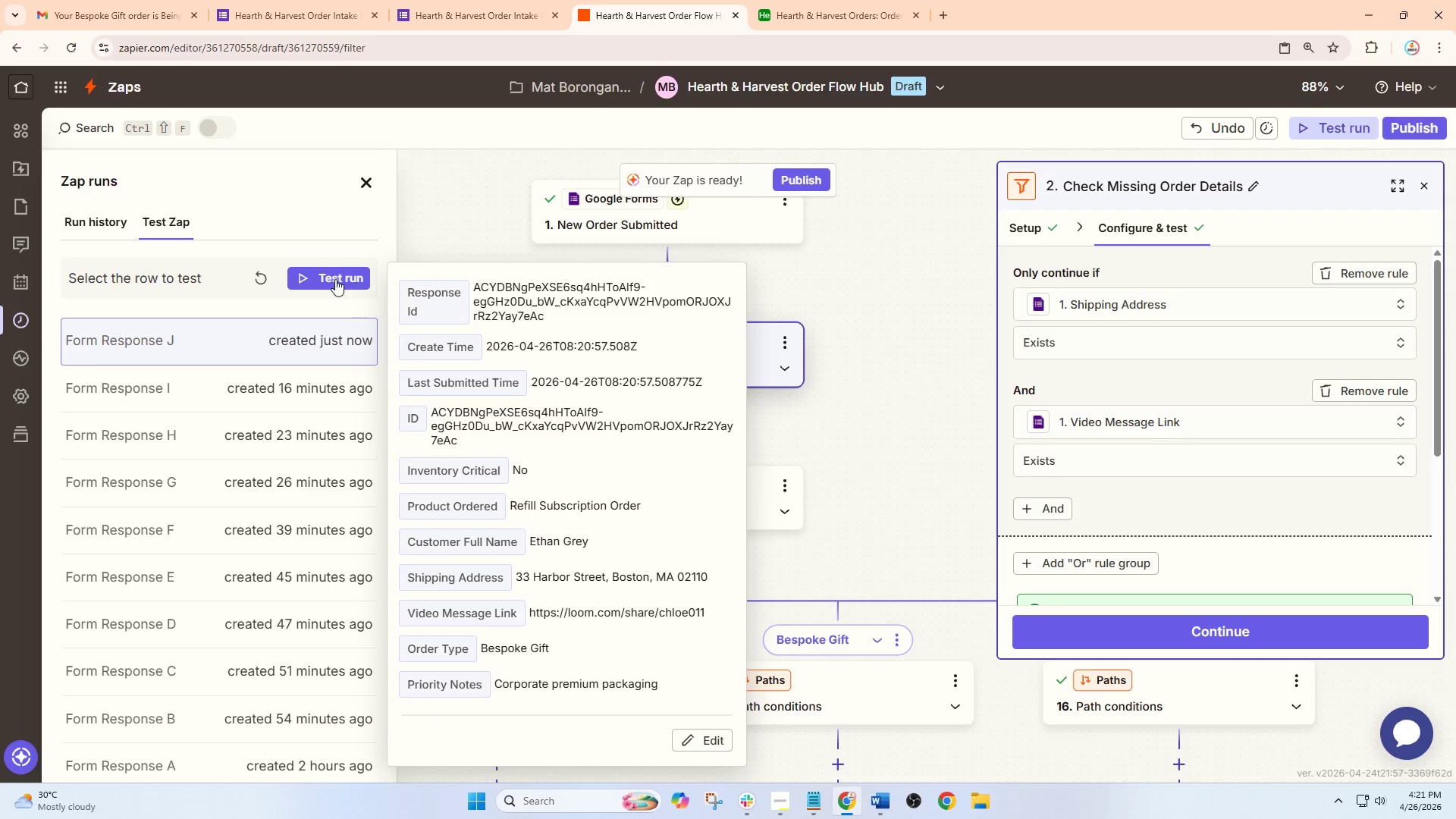 
left_click([338, 271])
 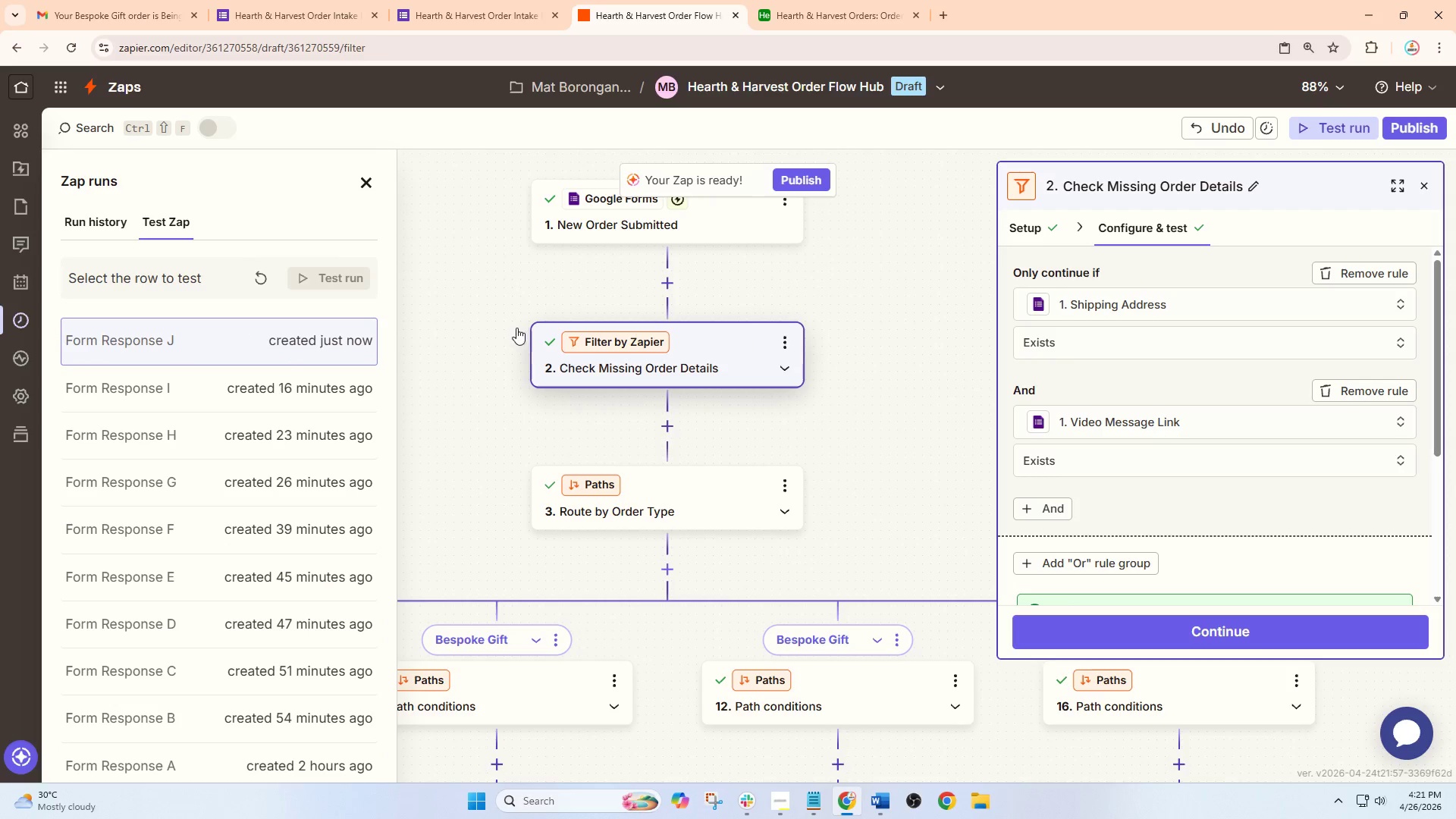 
hold_key(key=ControlLeft, duration=1.5)
 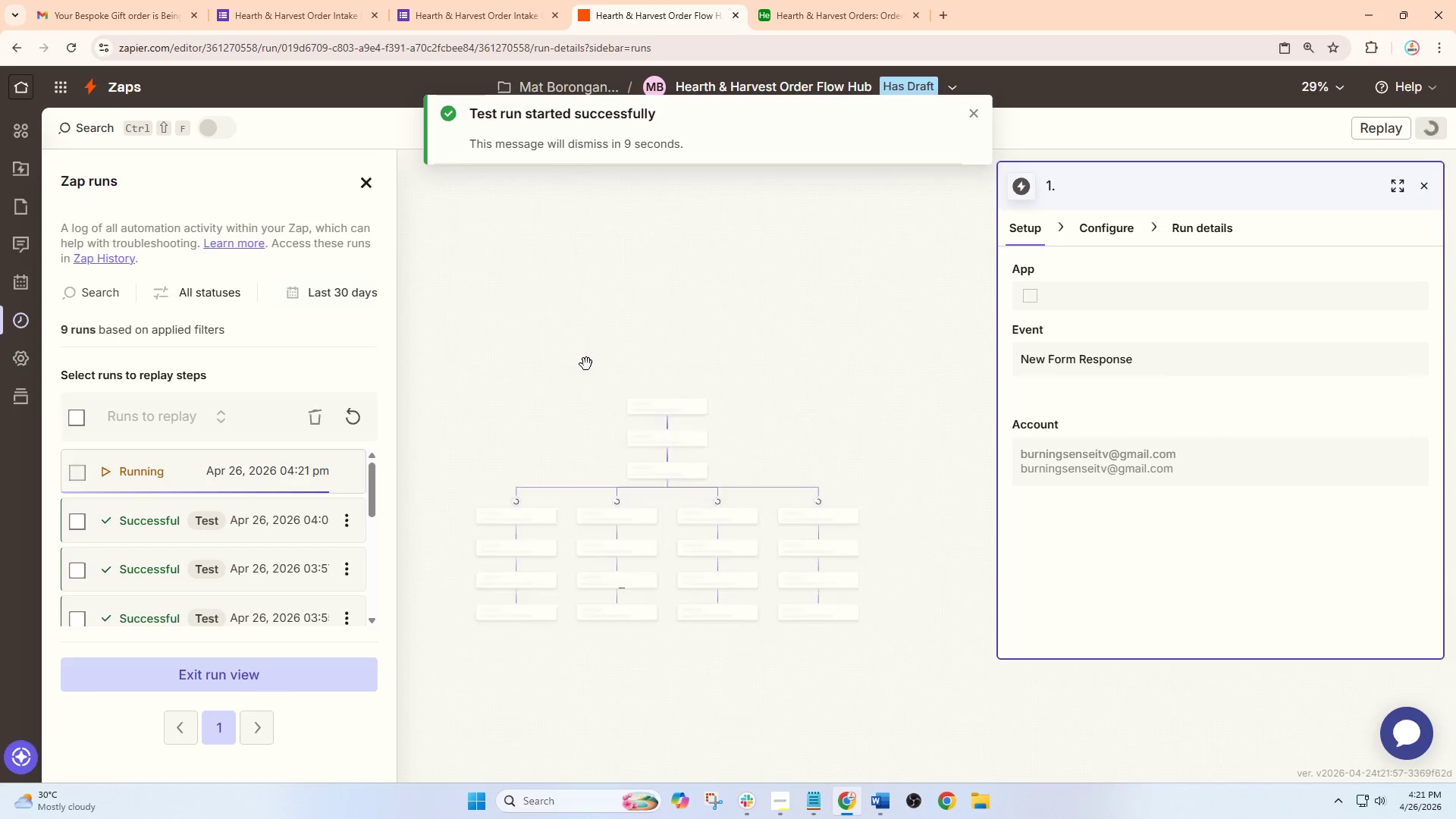 
hold_key(key=ControlLeft, duration=1.44)
 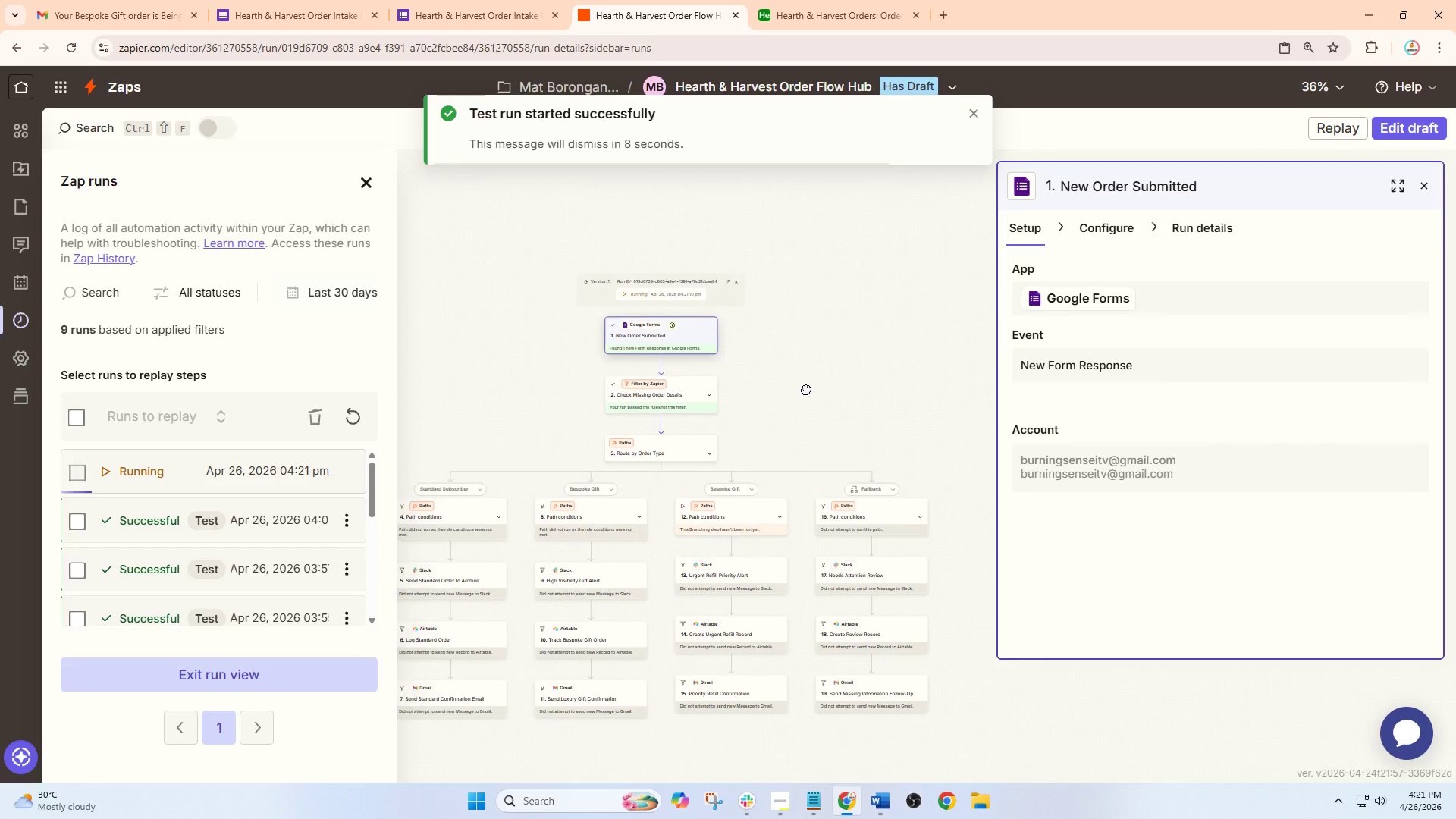 
hold_key(key=ControlLeft, duration=1.52)
left_click_drag(start_coordinate=[736, 423], to_coordinate=[814, 387])
 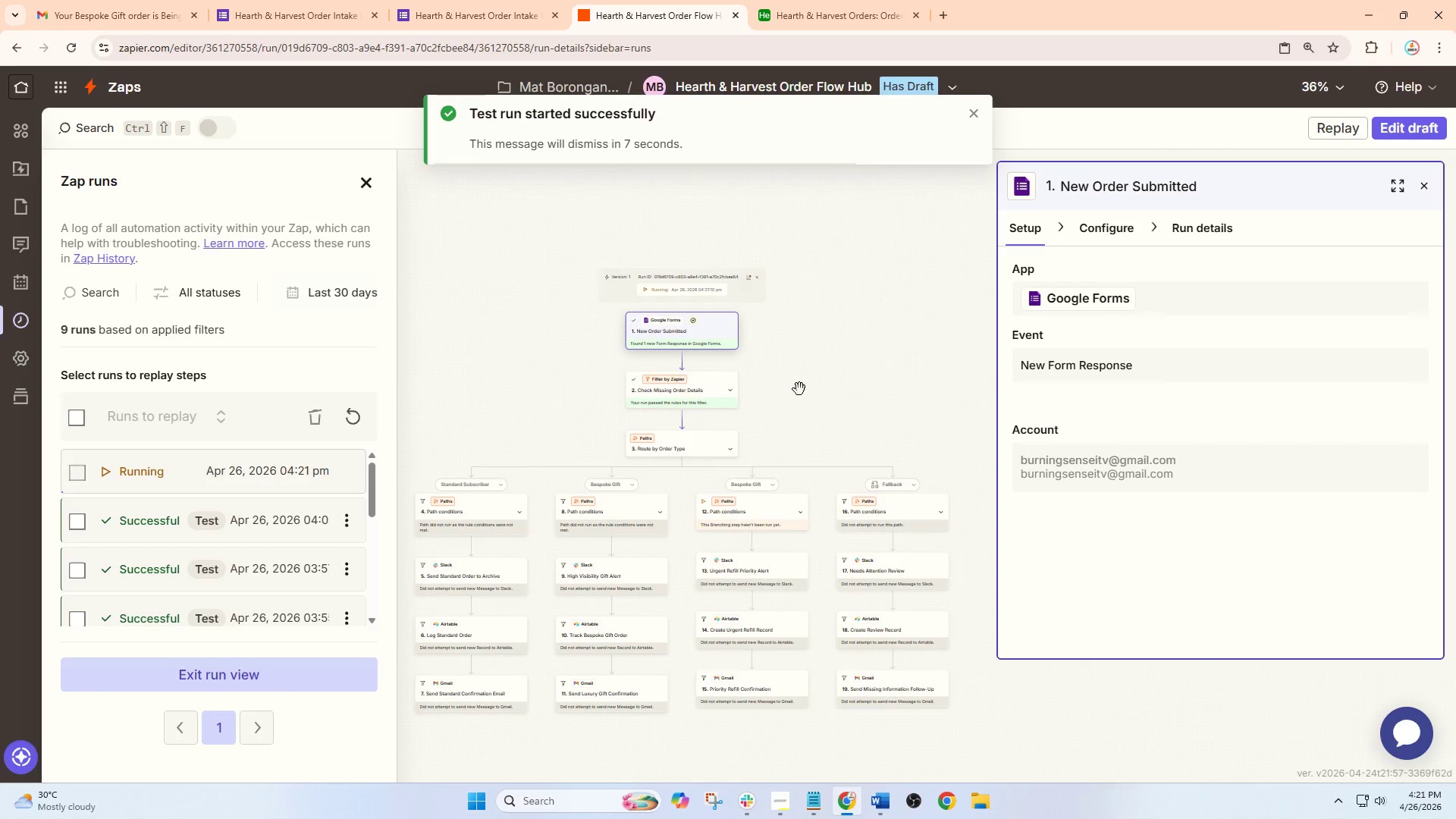 
hold_key(key=ControlLeft, duration=7.83)
 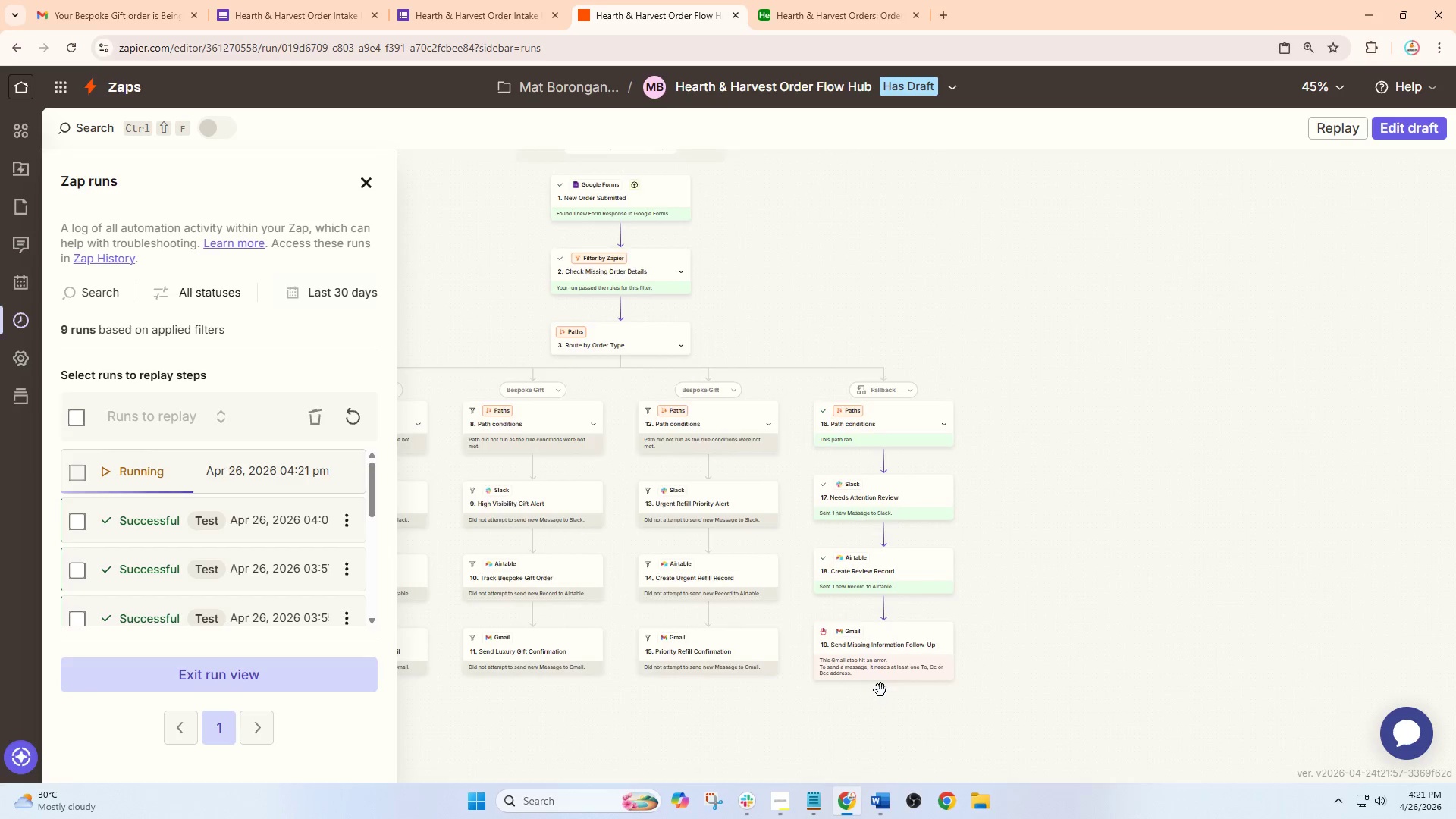 
scroll: coordinate [548, 328], scroll_direction: down, amount: 6.0
 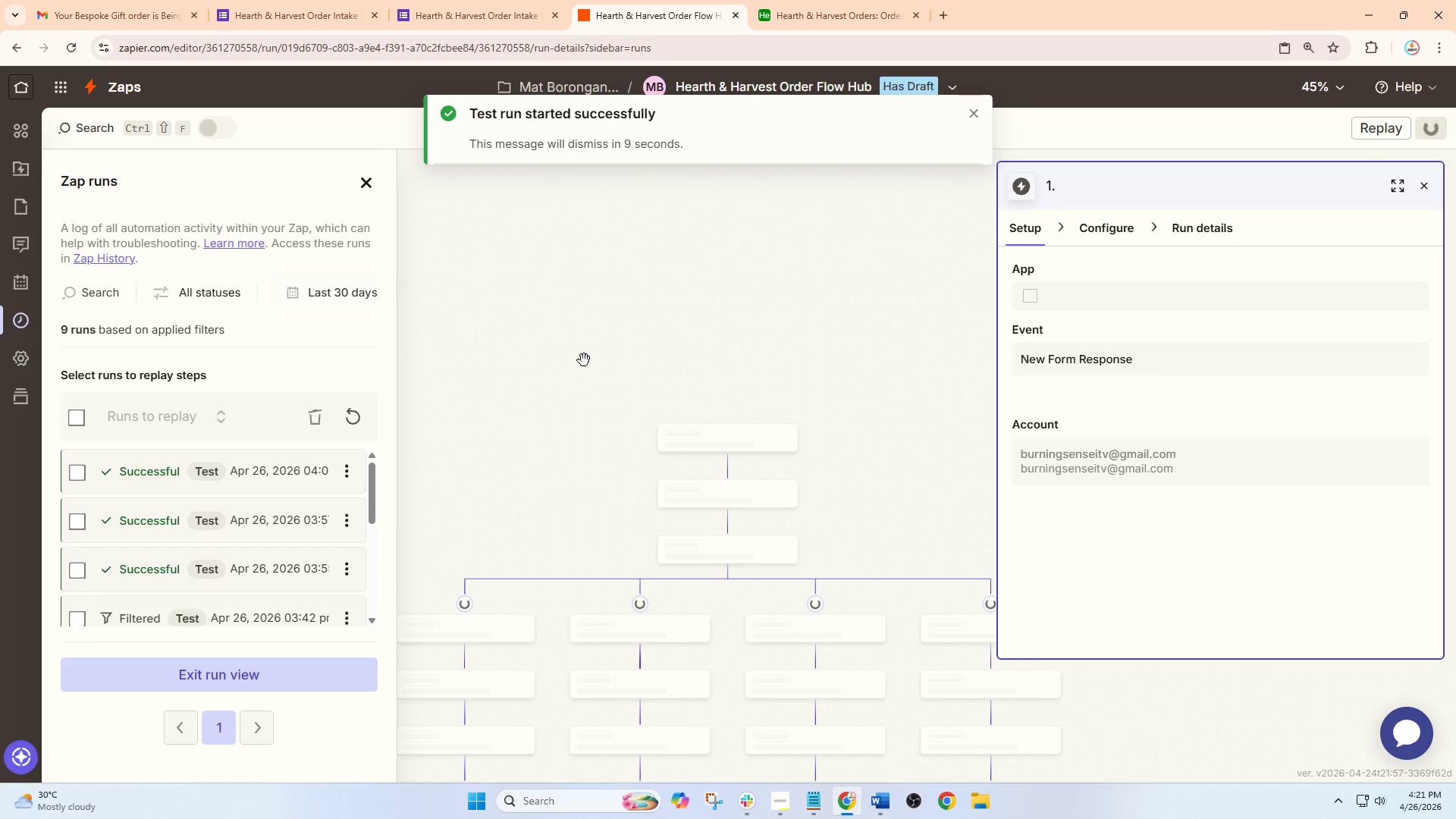 
left_click([1424, 184])
 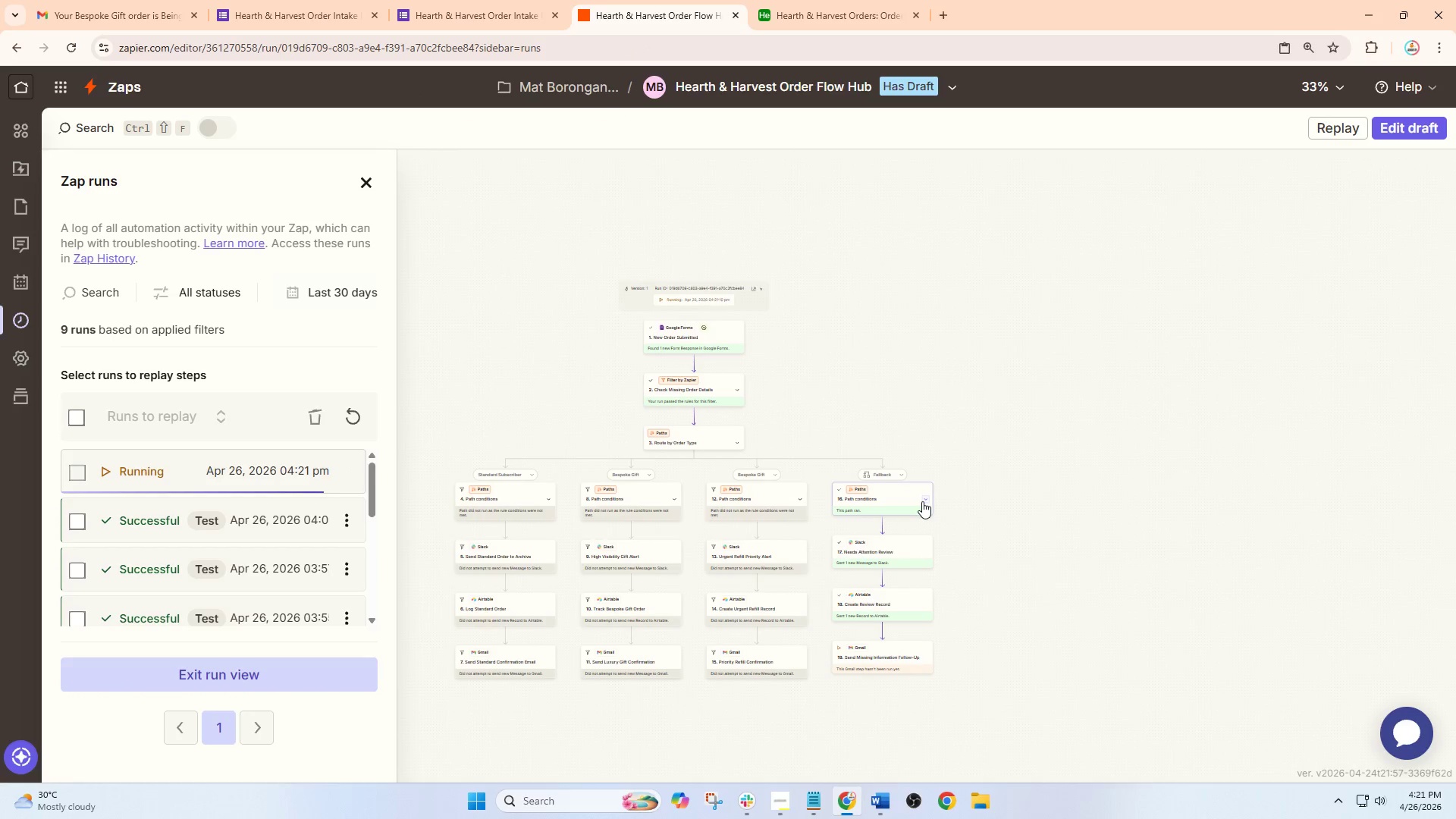 
scroll: coordinate [586, 364], scroll_direction: down, amount: 6.0
 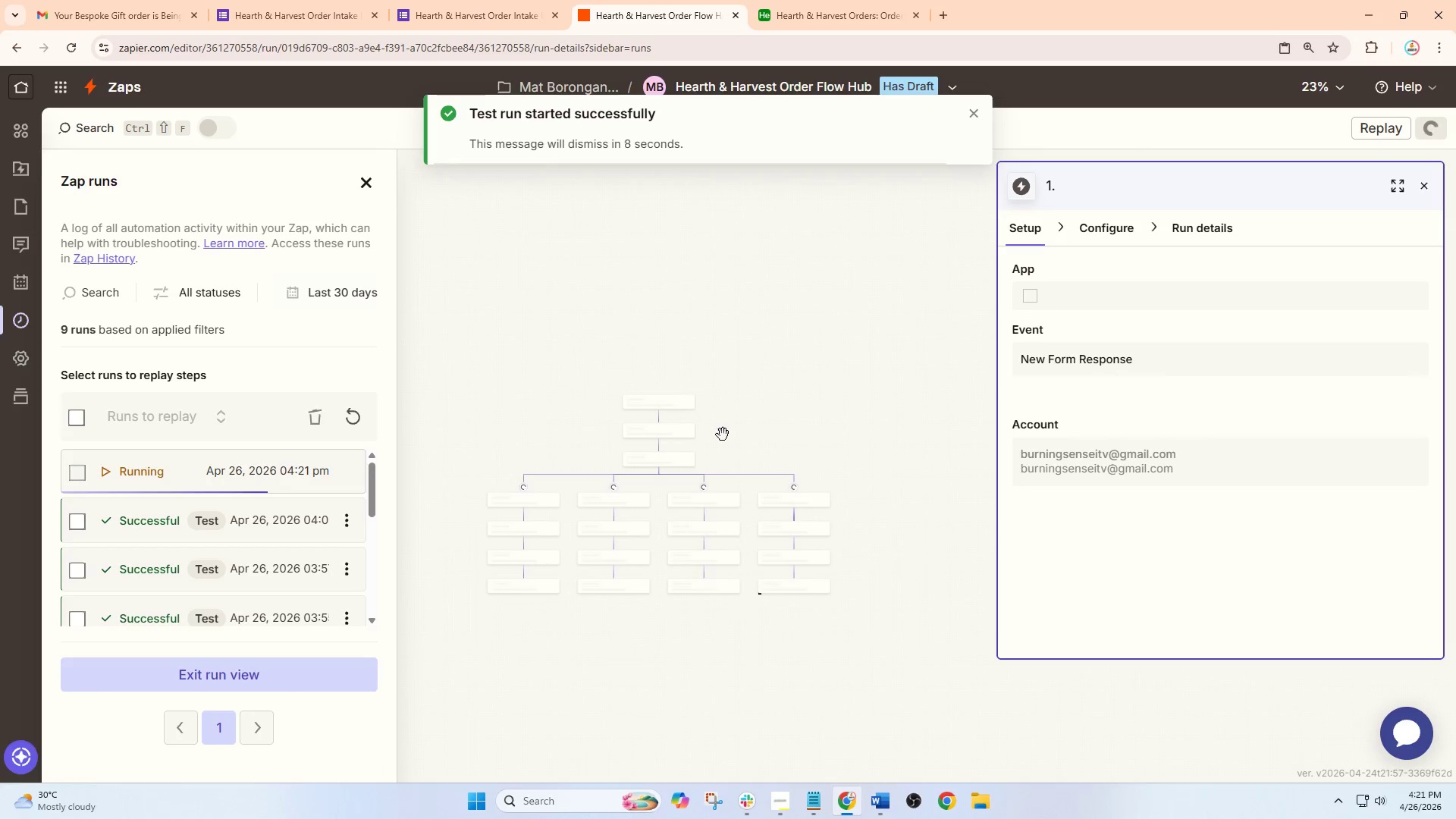 
scroll: coordinate [757, 478], scroll_direction: up, amount: 4.0
 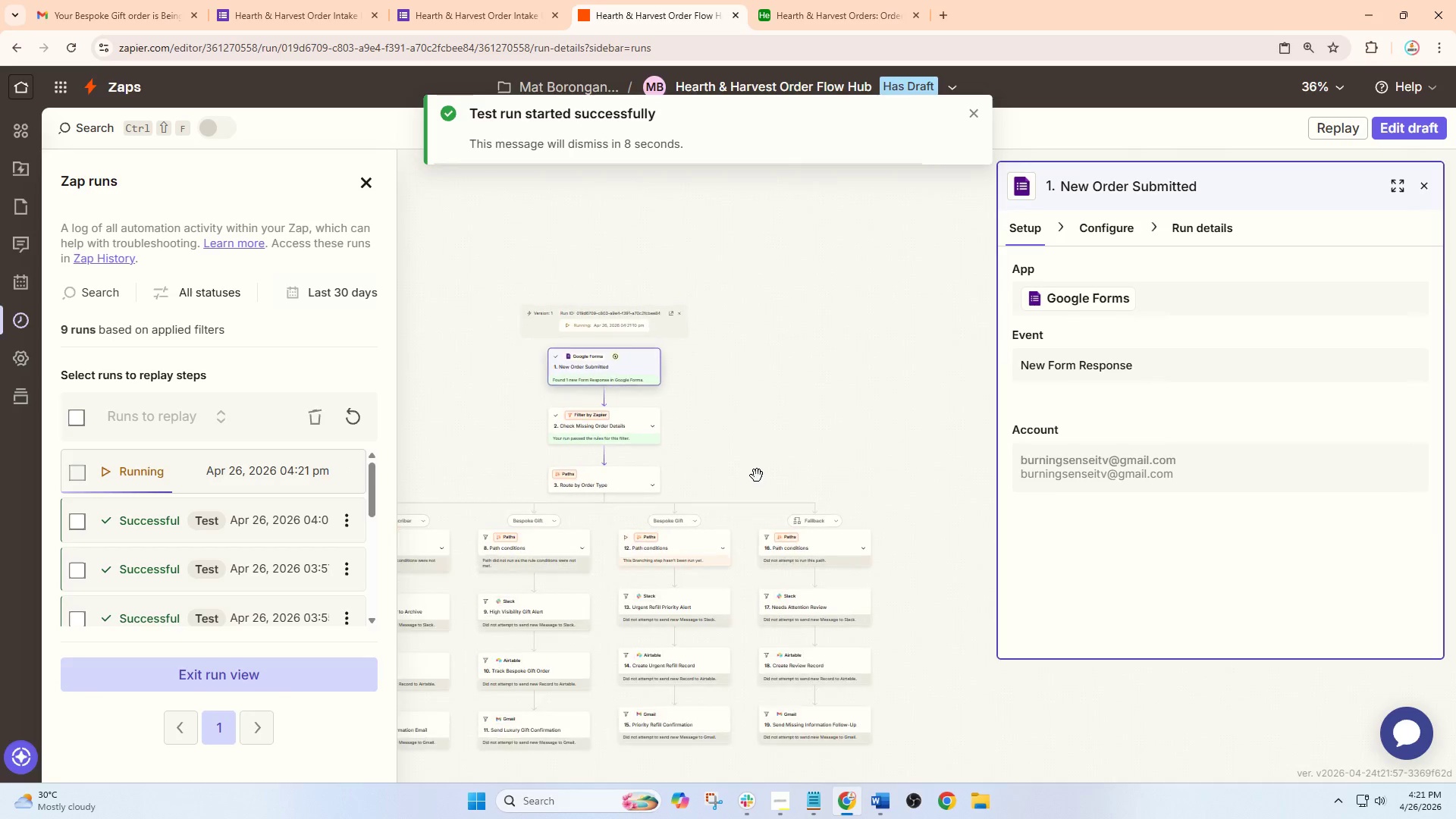 
scroll: coordinate [796, 390], scroll_direction: down, amount: 1.0
 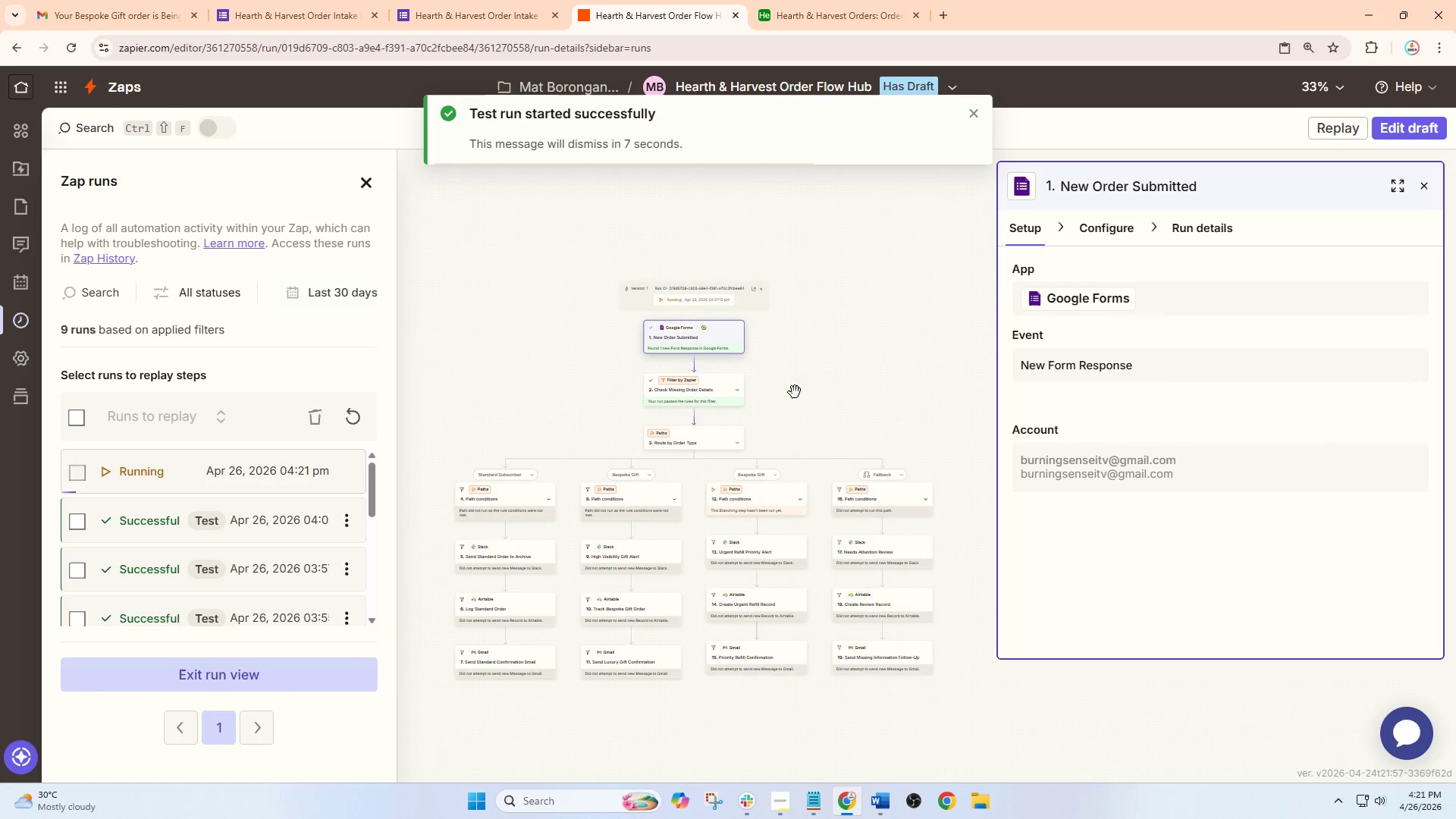 
hold_key(key=ControlLeft, duration=1.5)
 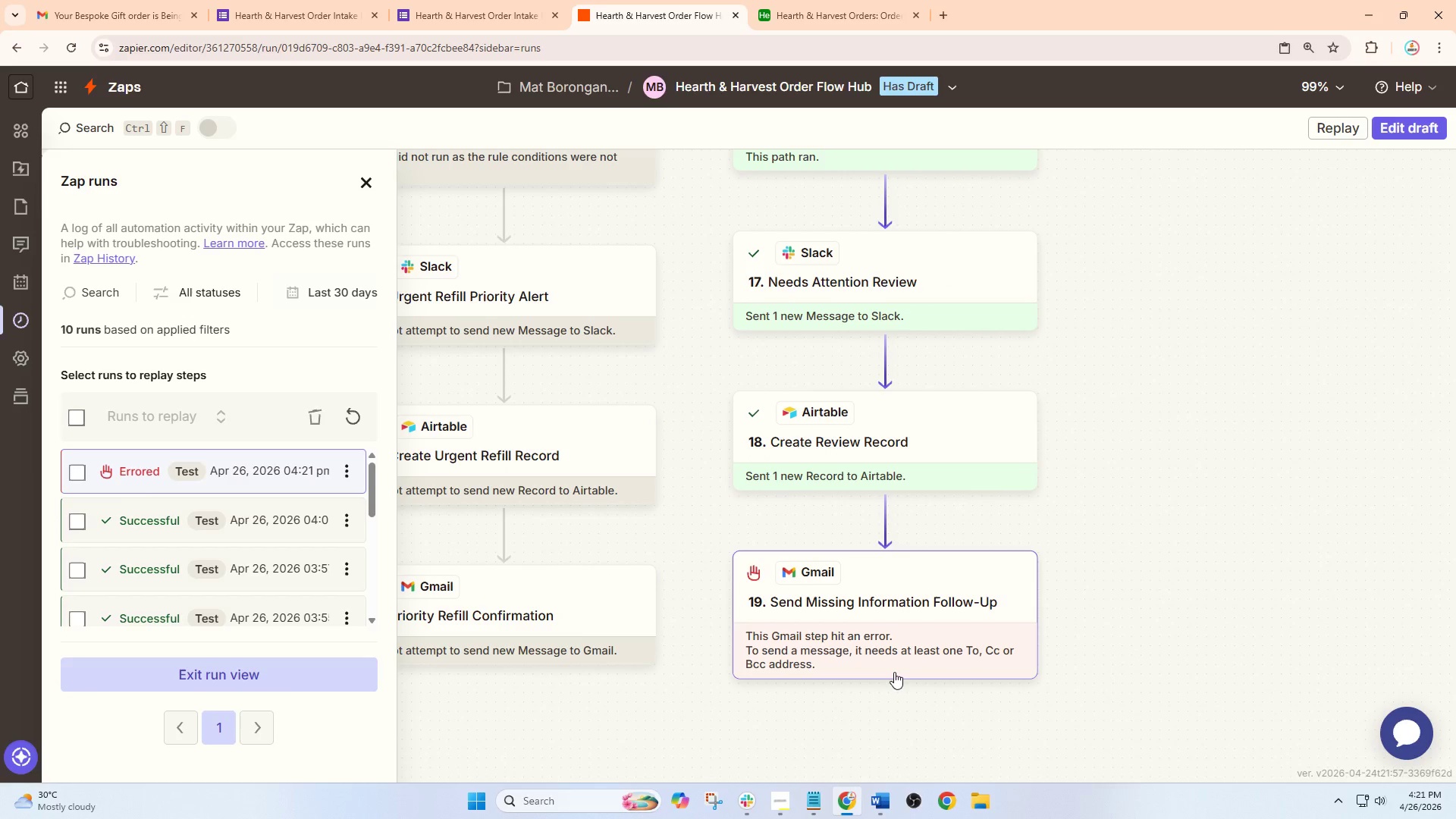 
key(Control+ControlLeft)
 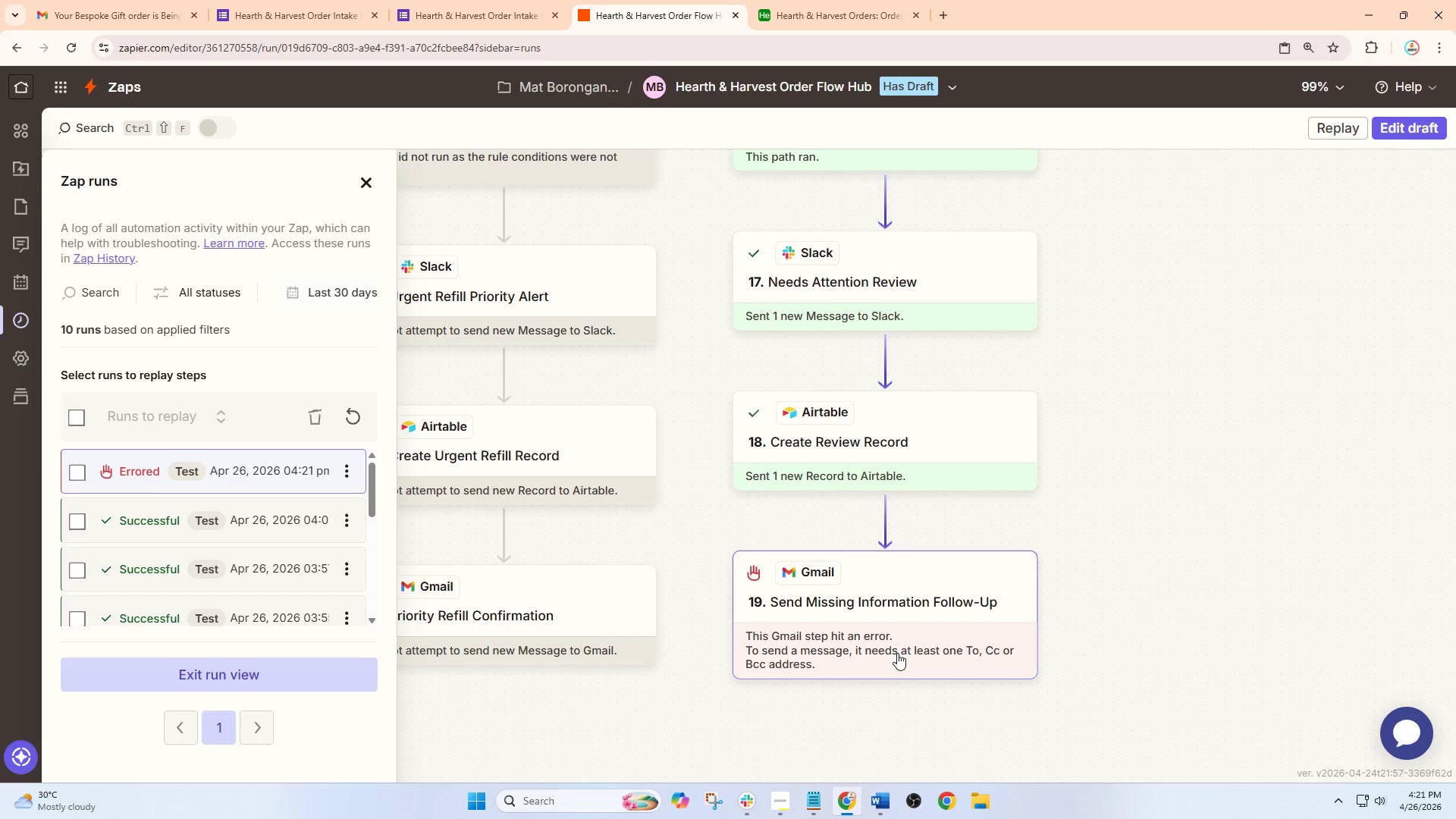 
key(Control+ControlLeft)
 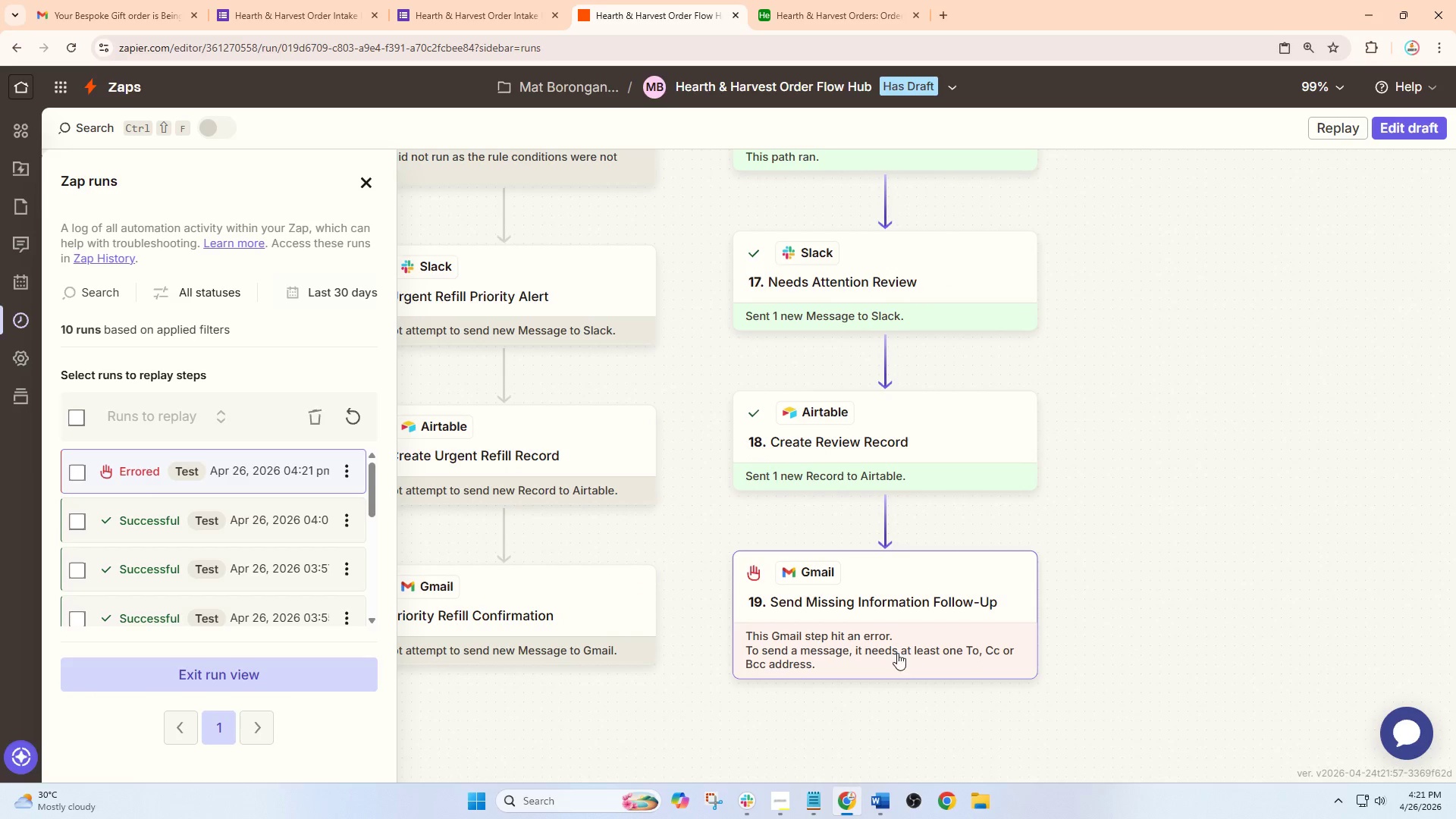 
key(Control+ControlLeft)
 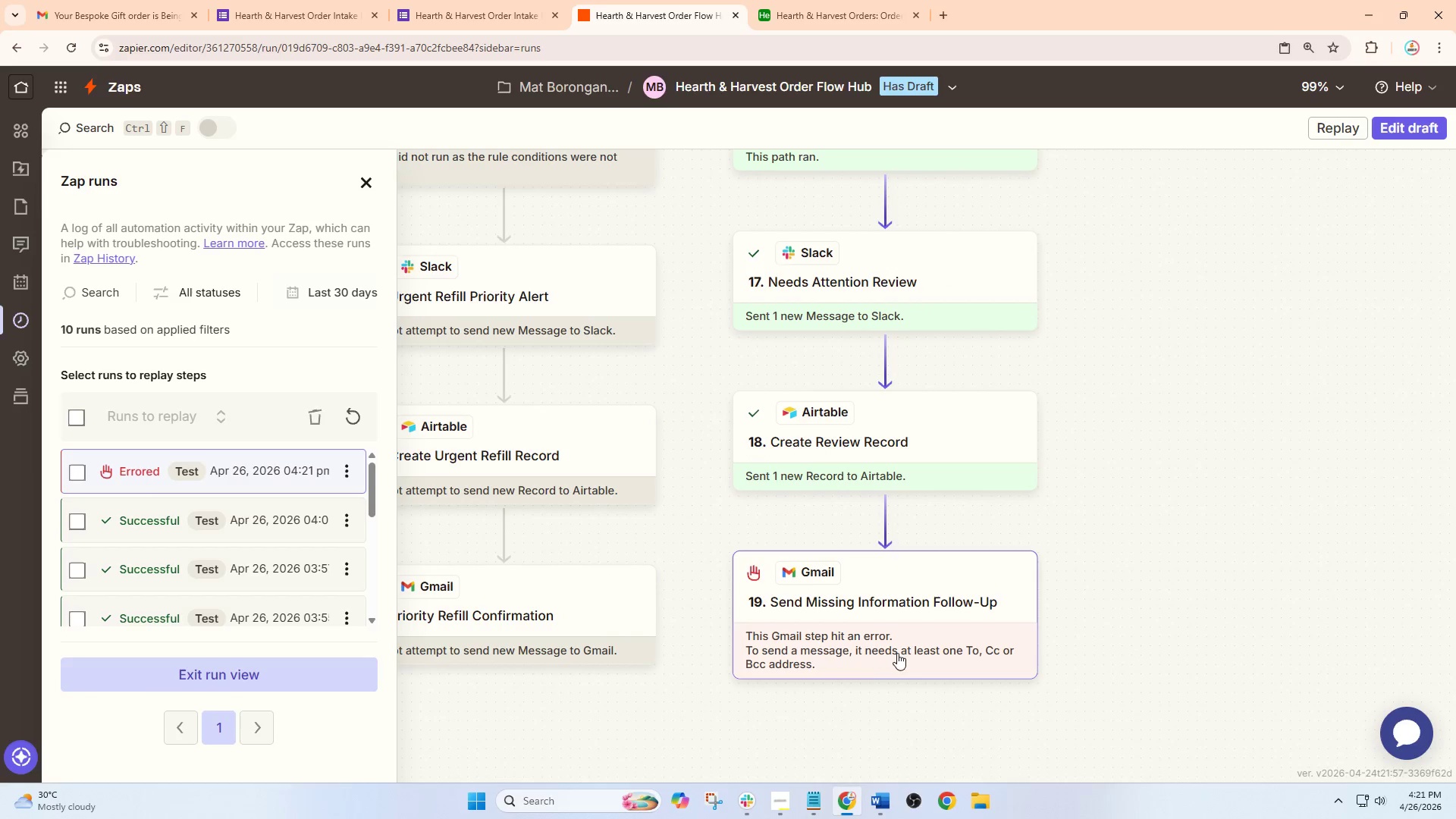 
key(Control+ControlLeft)
 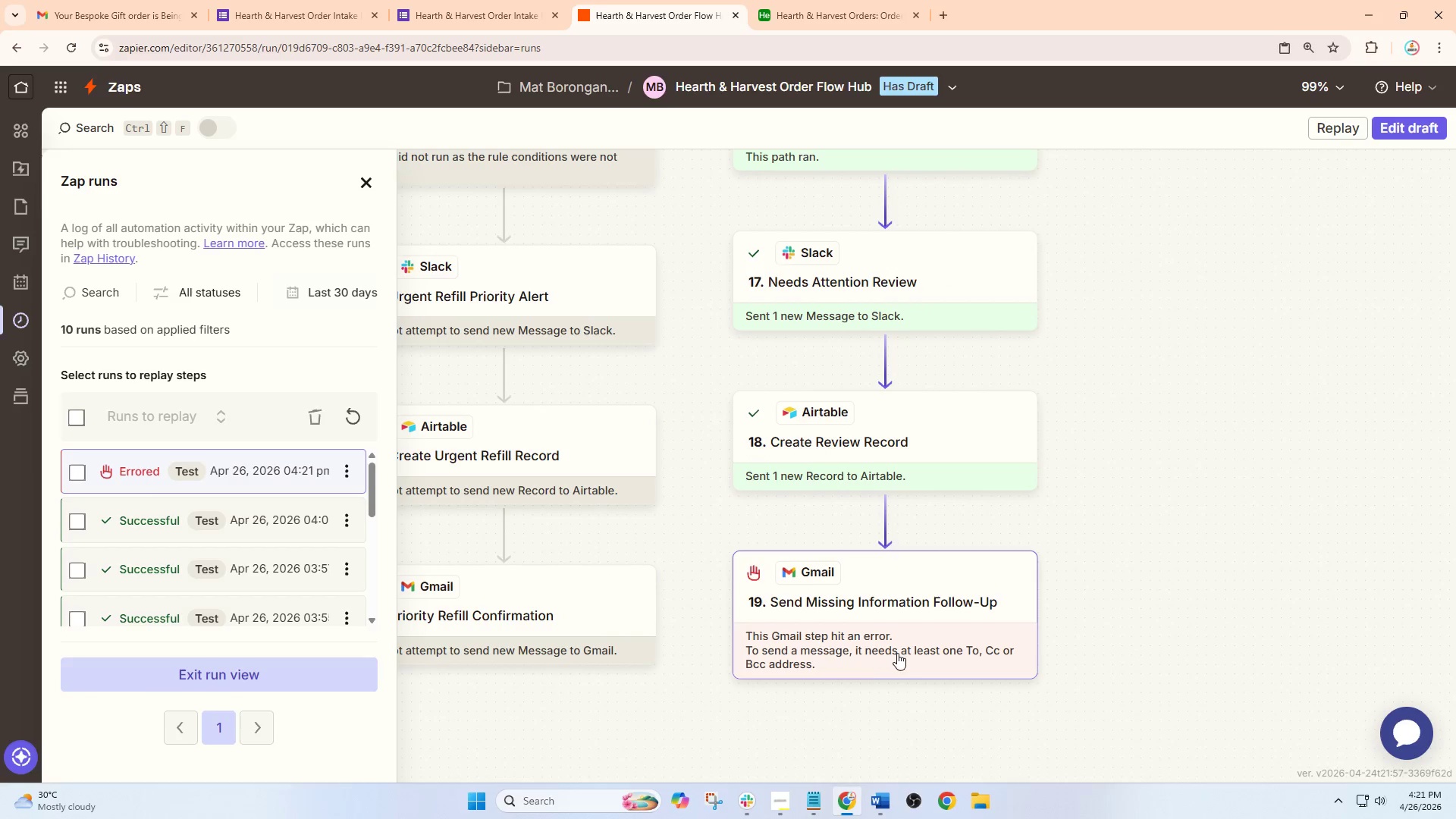 
key(Control+ControlLeft)
 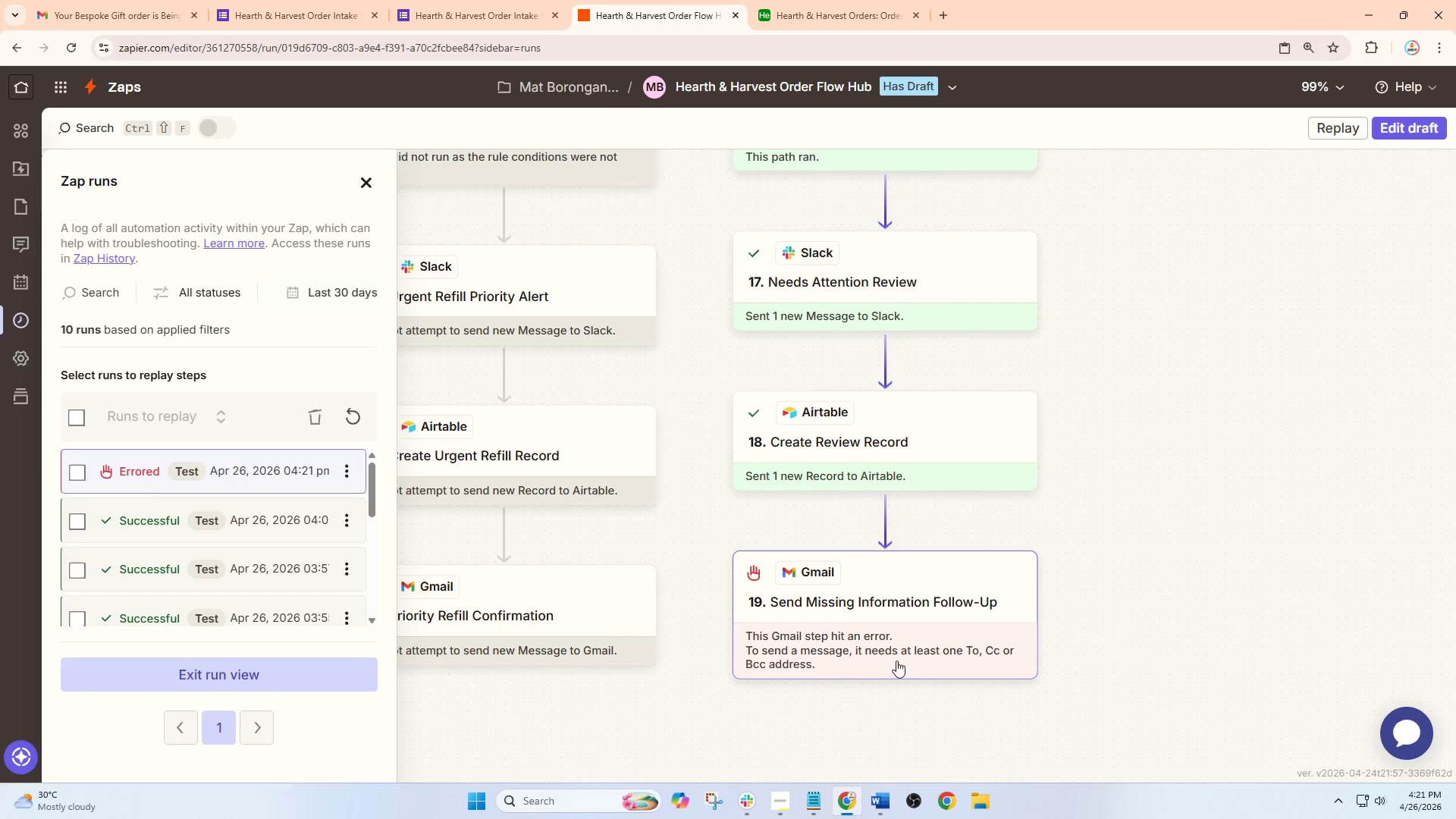 
key(Control+ControlLeft)
 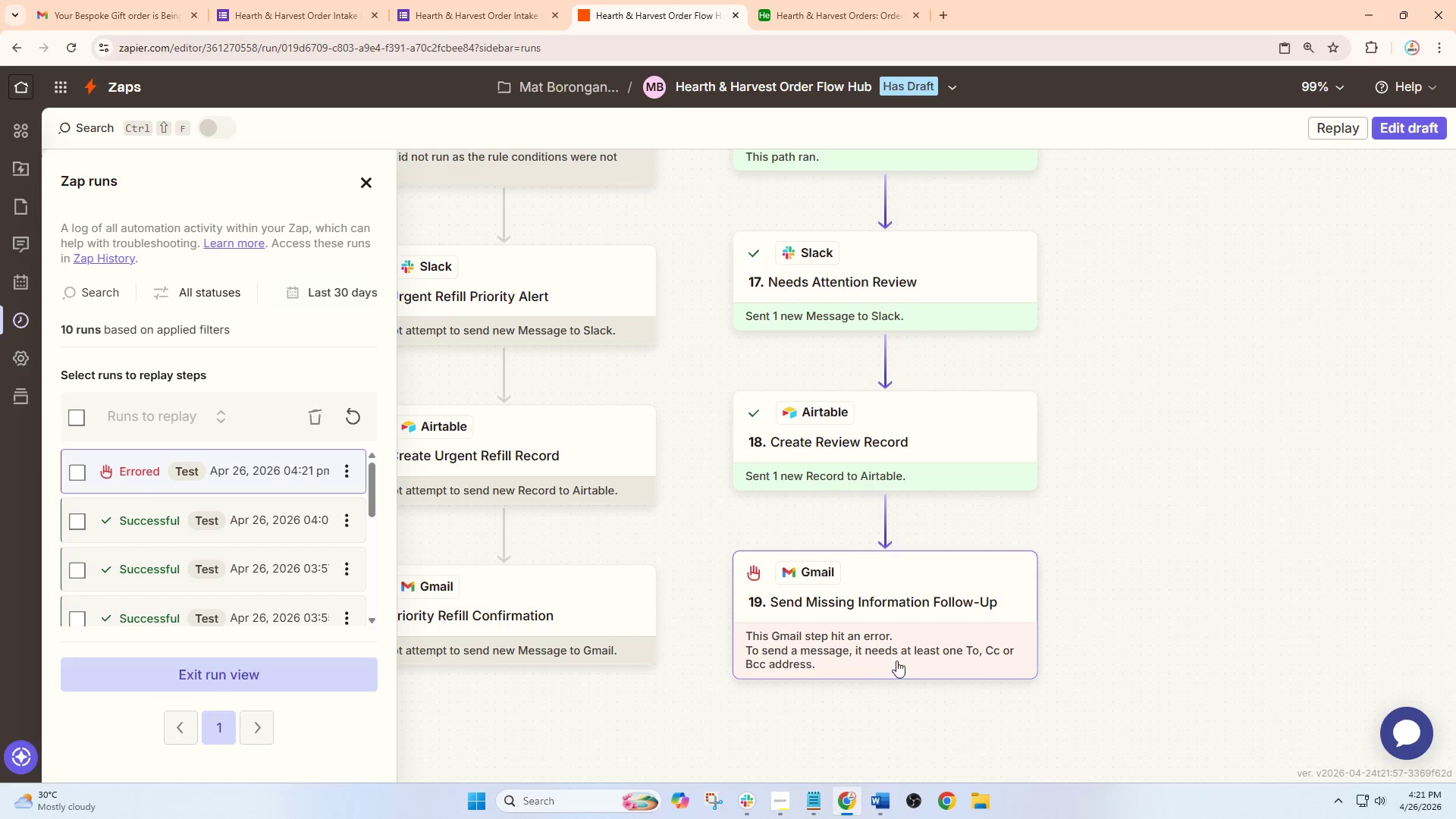 
key(Control+ControlLeft)
 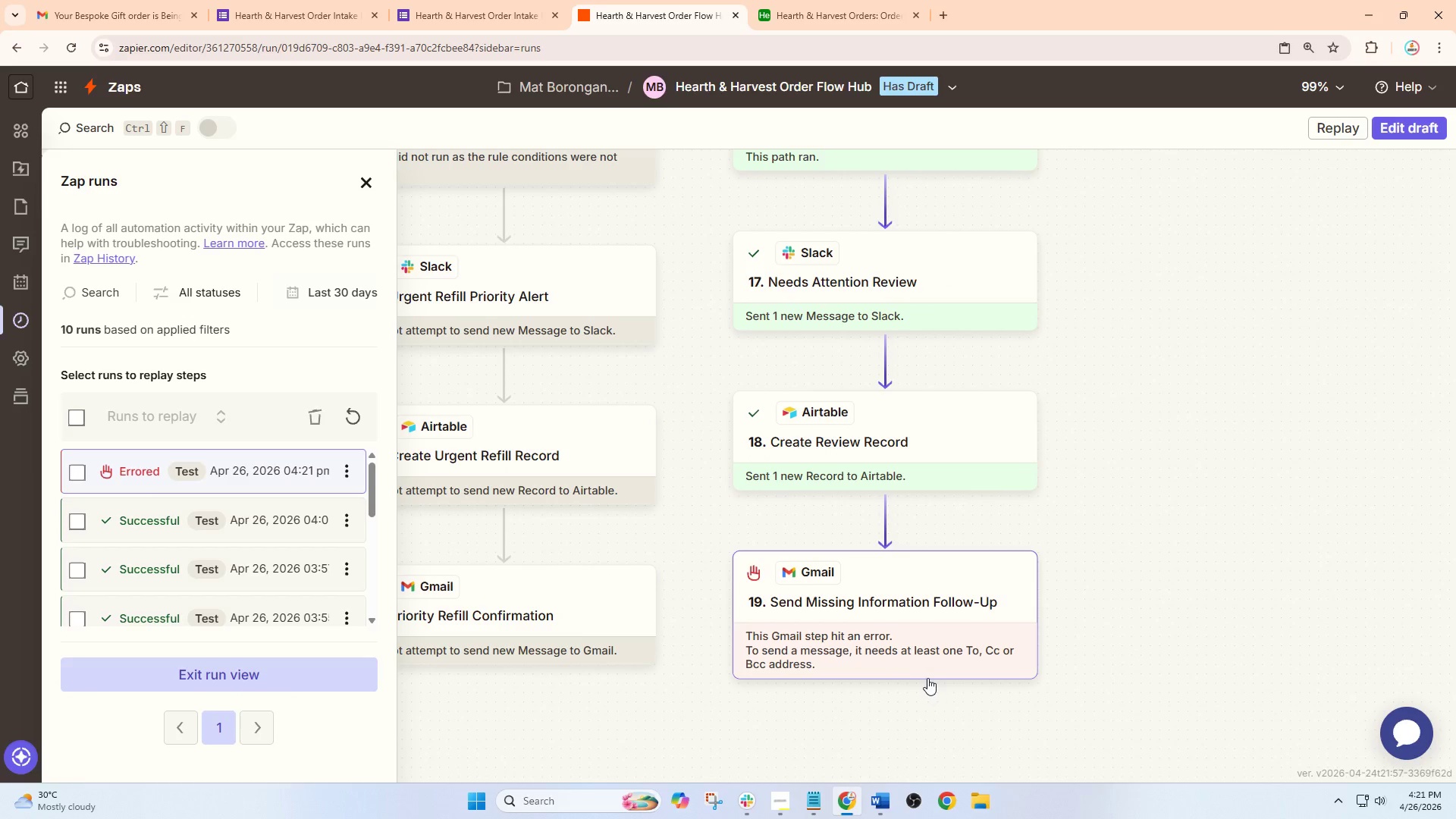 
key(Control+ControlLeft)
 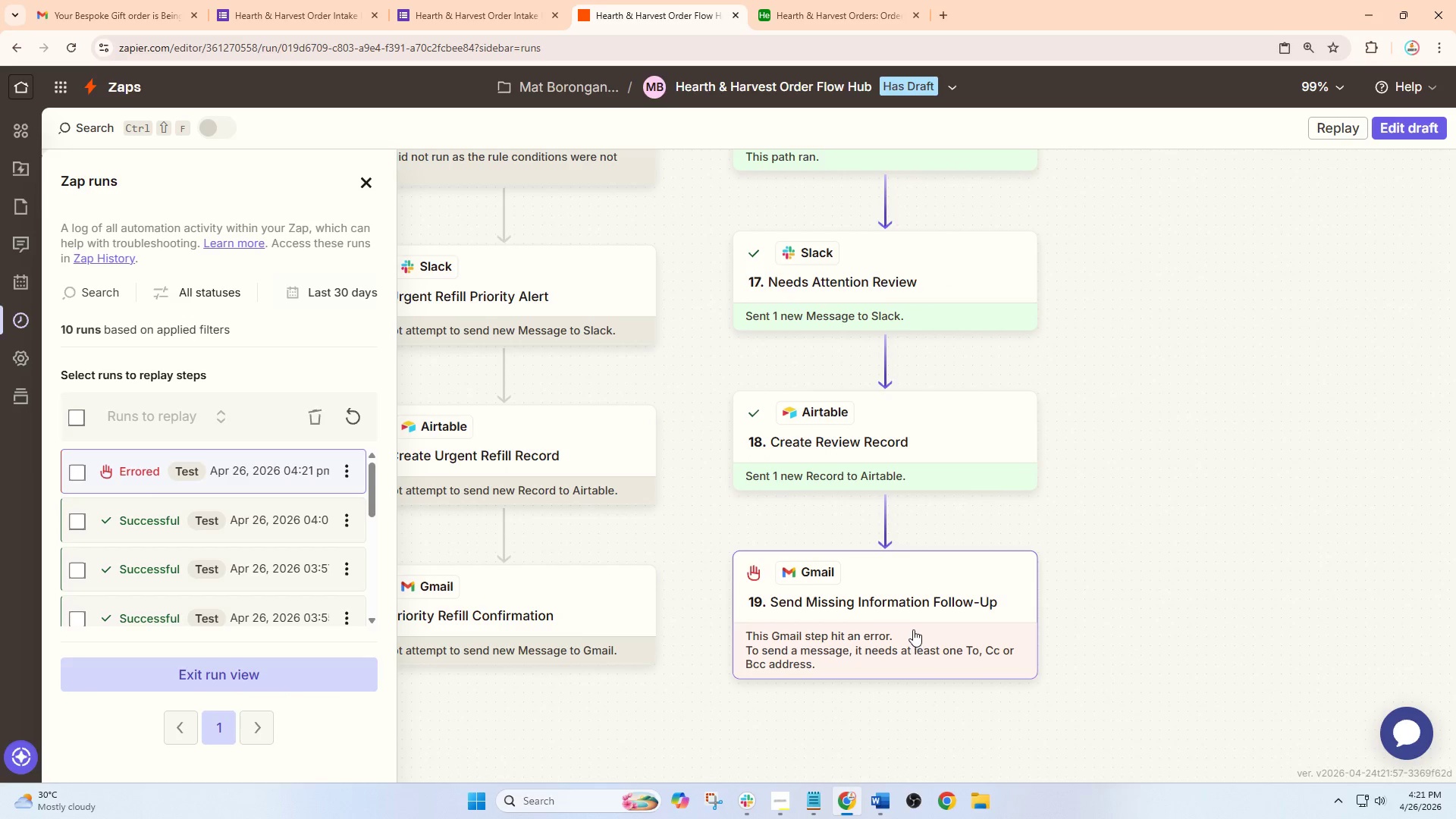 
left_click([913, 629])
 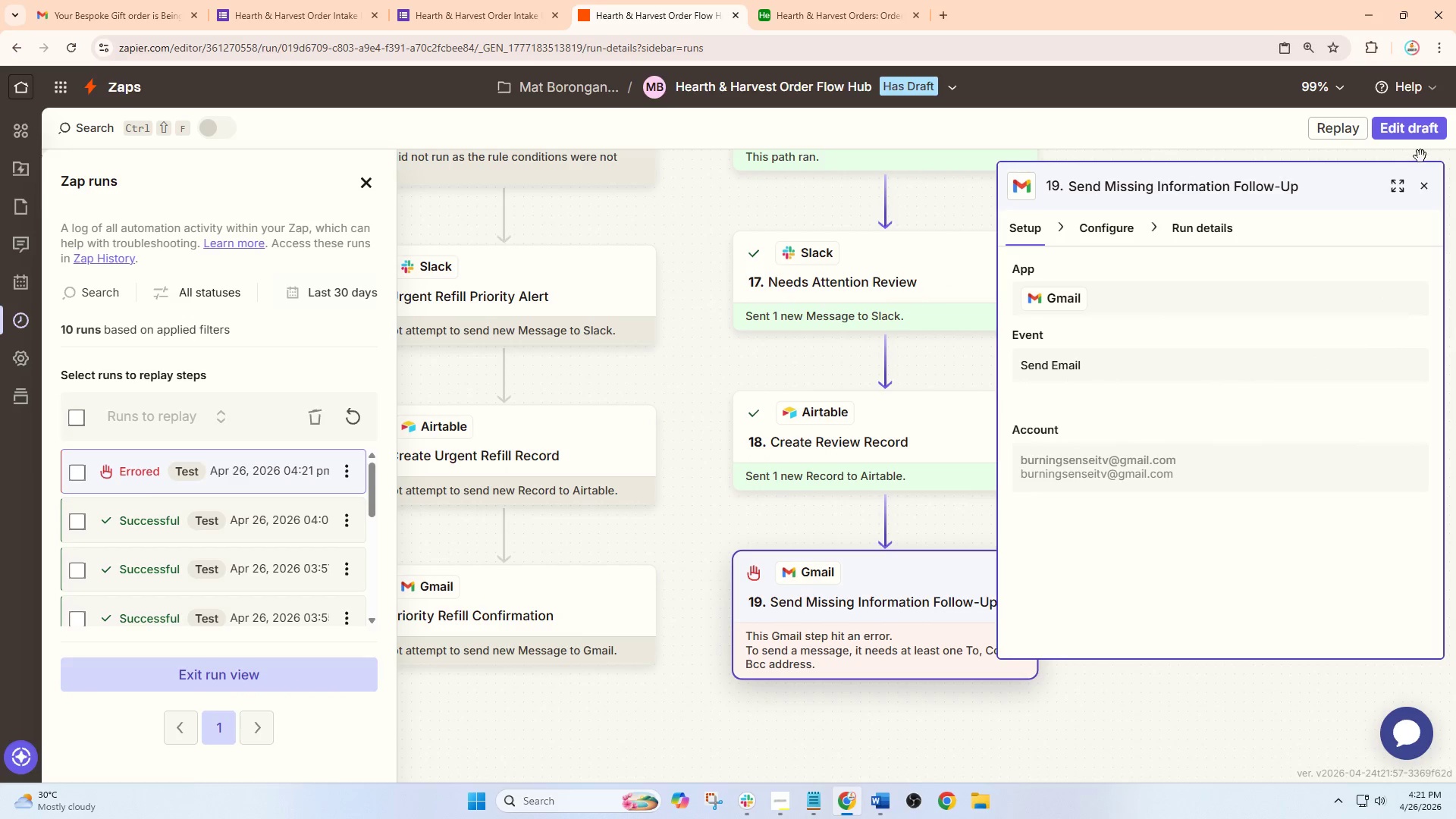 
scroll: coordinate [893, 650], scroll_direction: up, amount: 10.0
 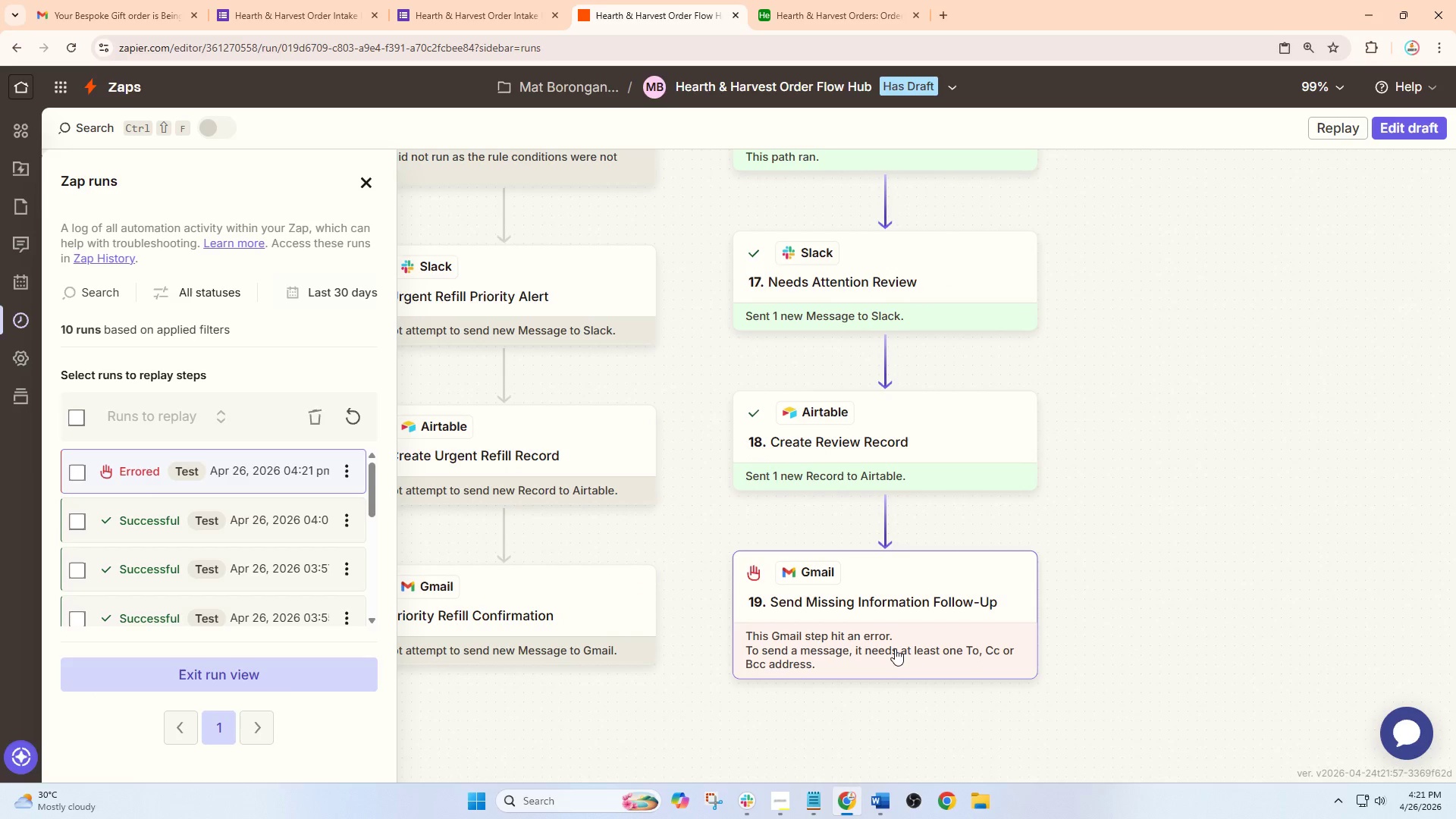 
double_click([1424, 131])
 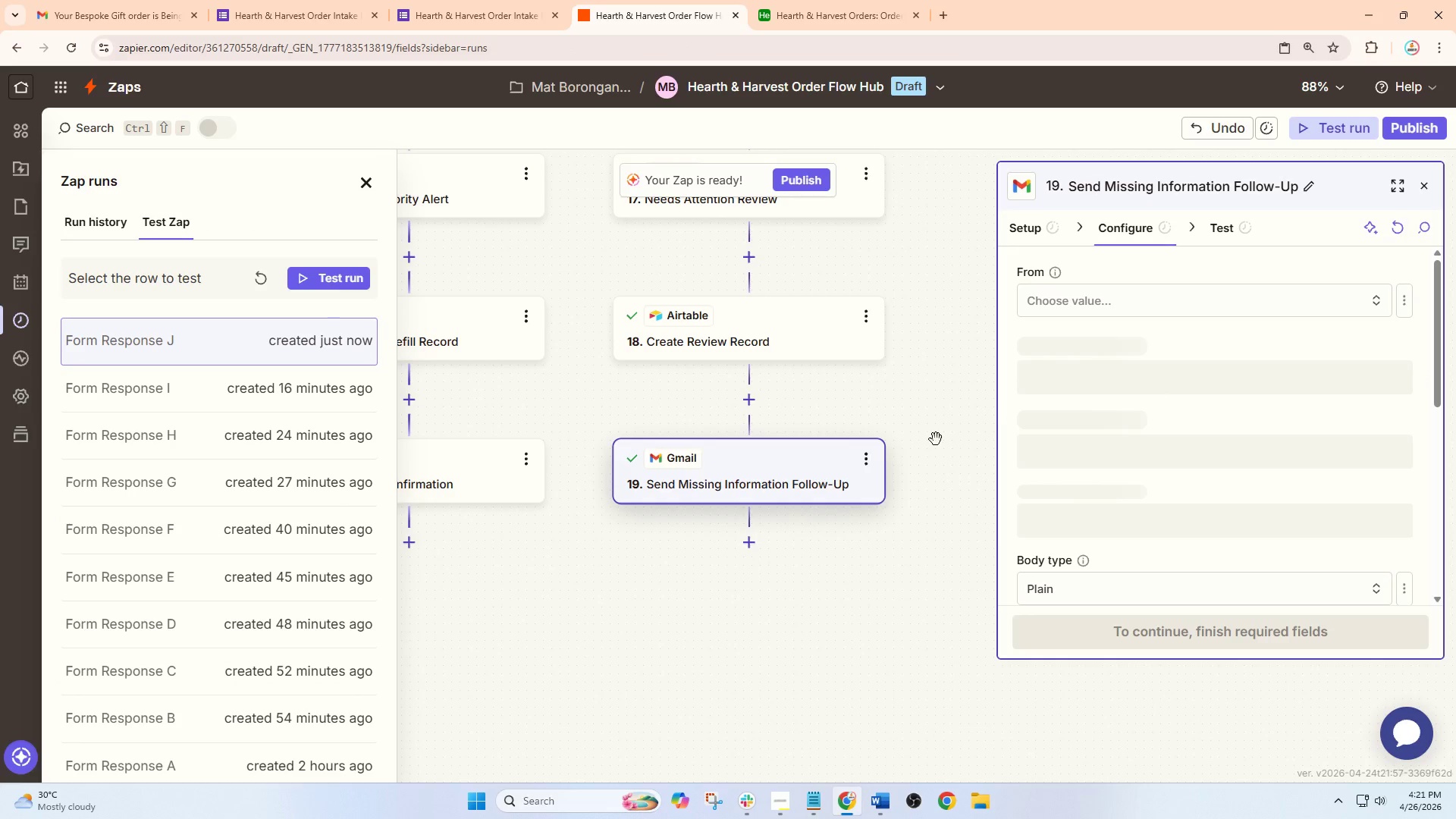 
left_click([783, 487])
 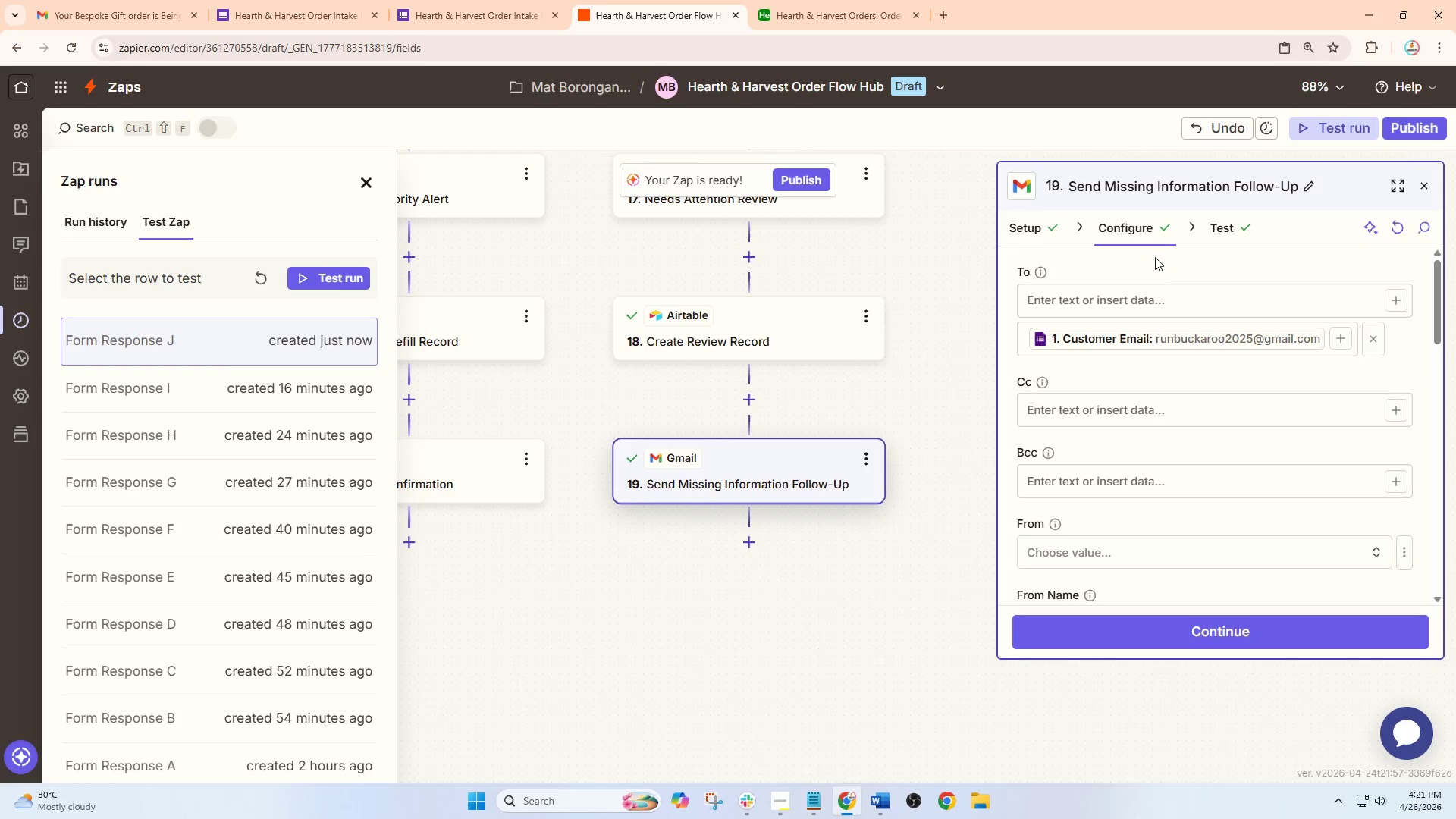 
scroll: coordinate [1124, 460], scroll_direction: down, amount: 1.0
 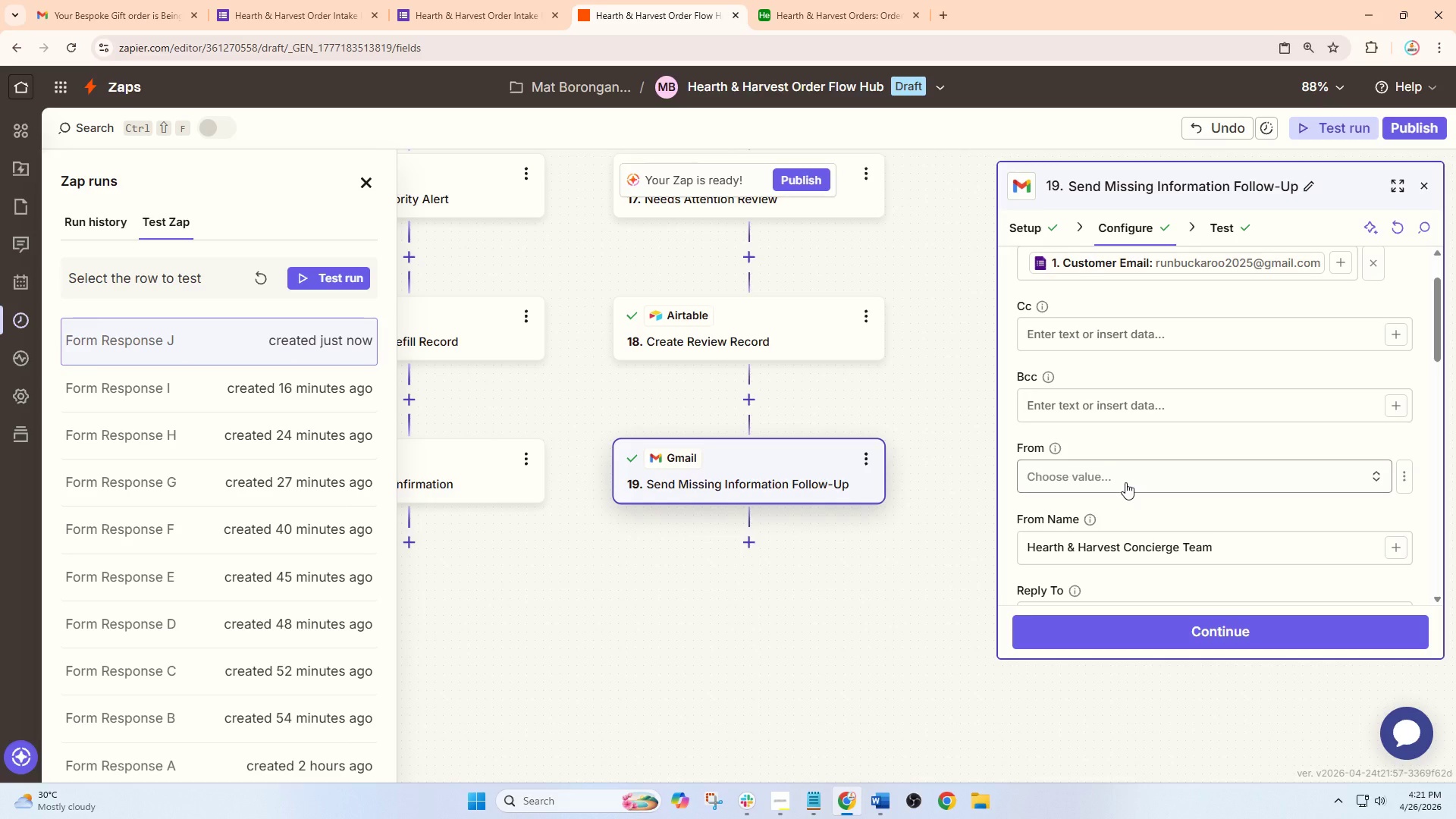 
scroll: coordinate [1136, 471], scroll_direction: up, amount: 1.0
 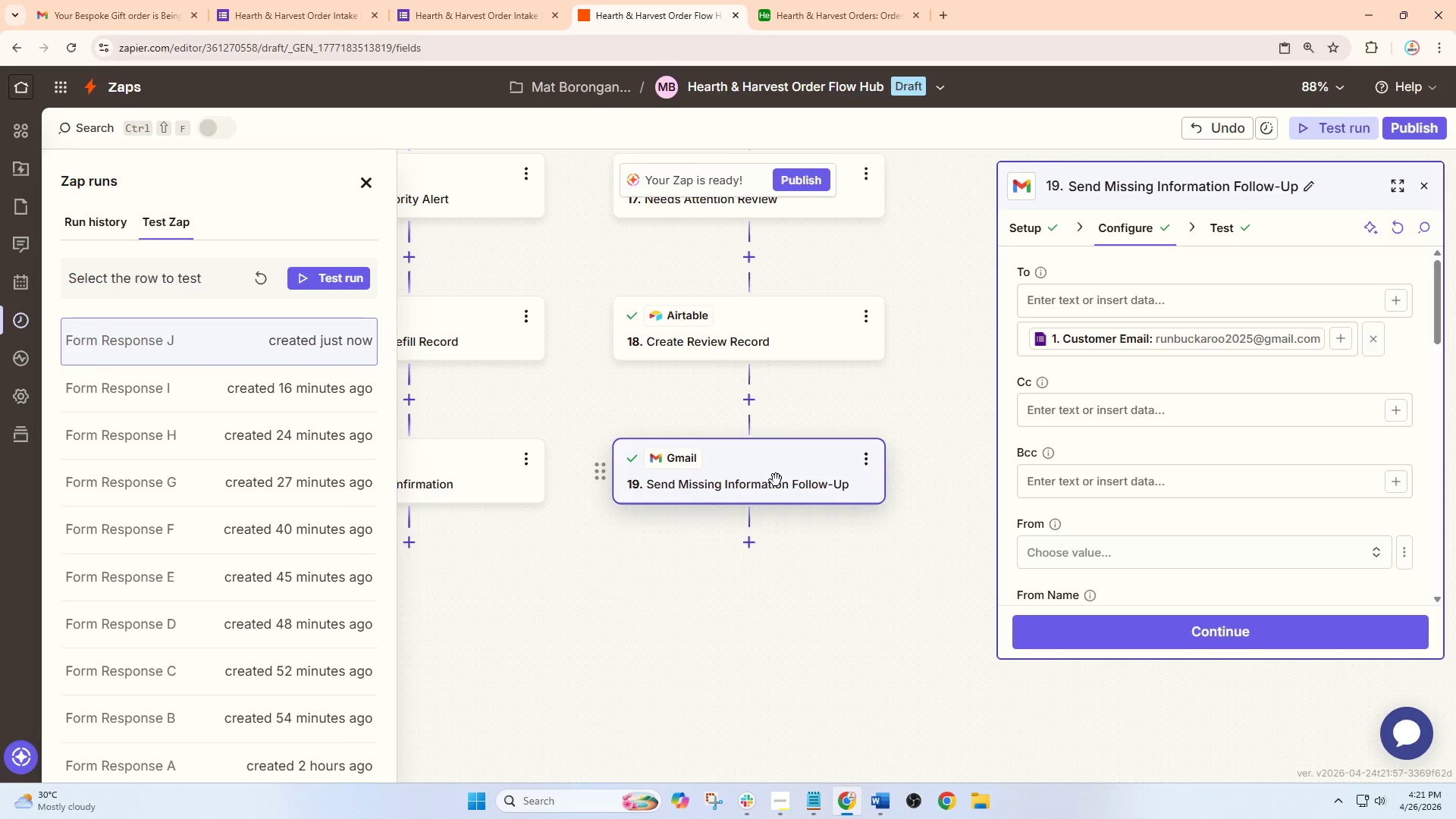 
scroll: coordinate [1097, 482], scroll_direction: down, amount: 3.0
 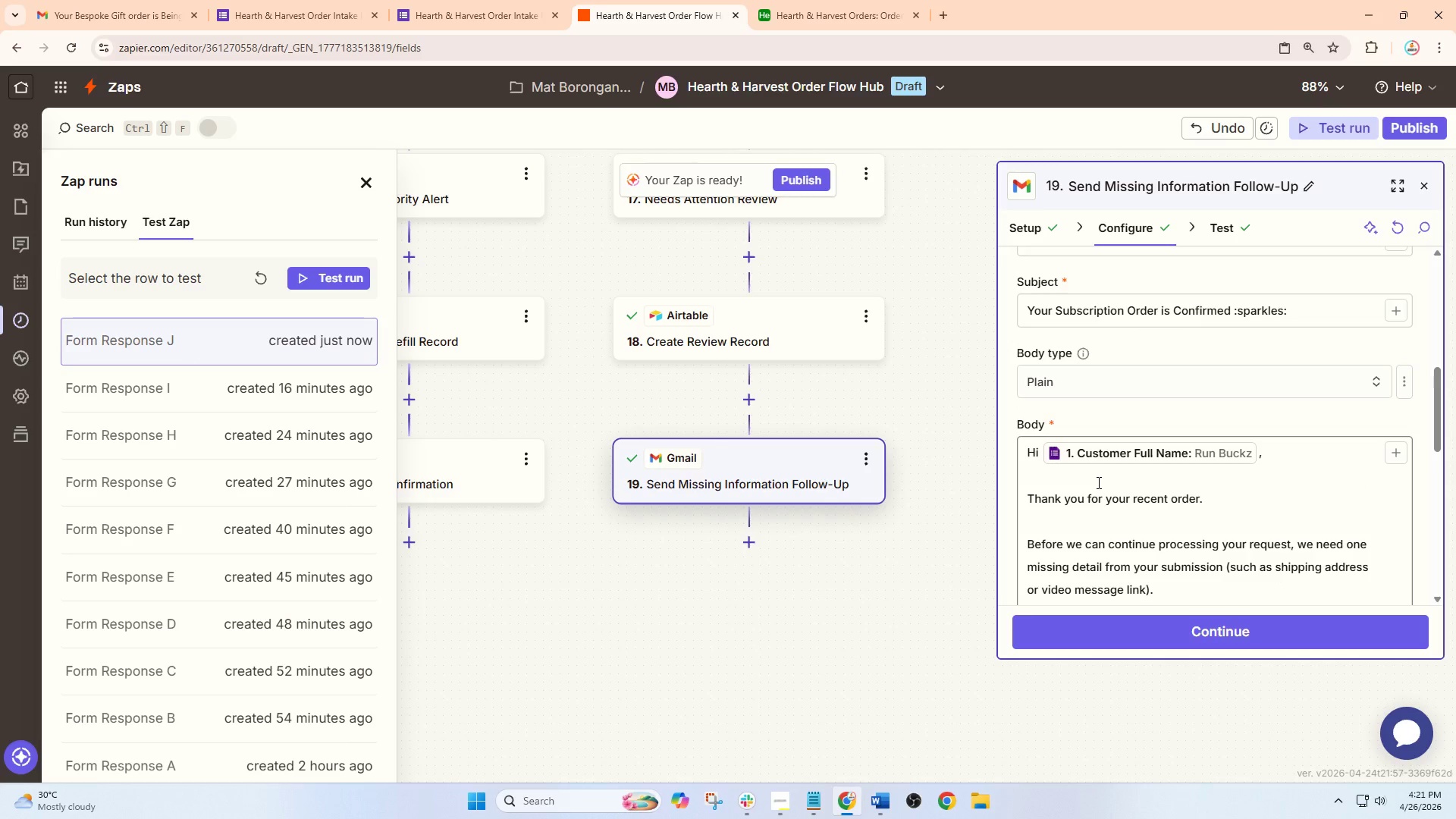 
left_click_drag(start_coordinate=[1218, 471], to_coordinate=[974, 471])
 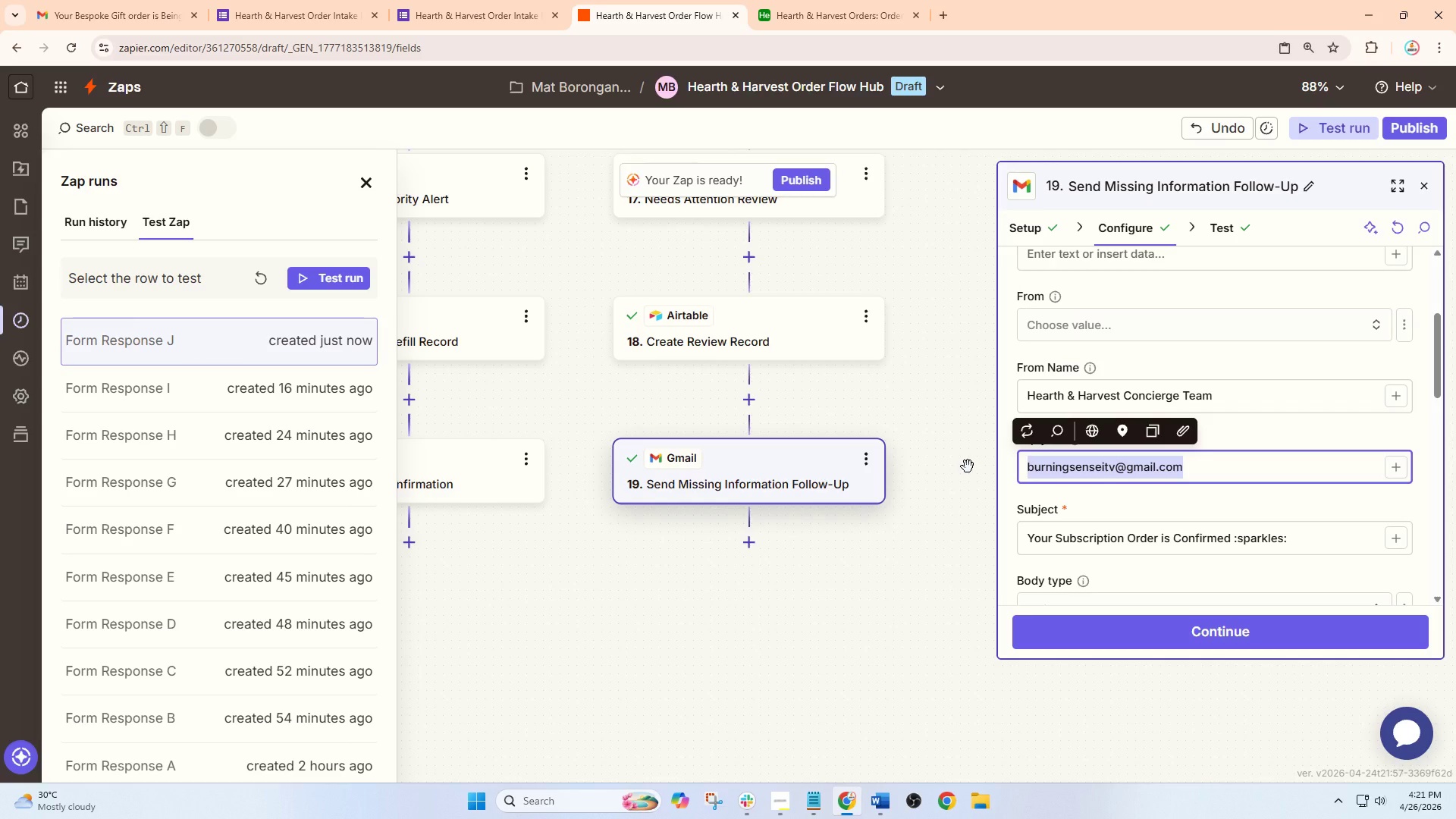 
key(Backspace)
 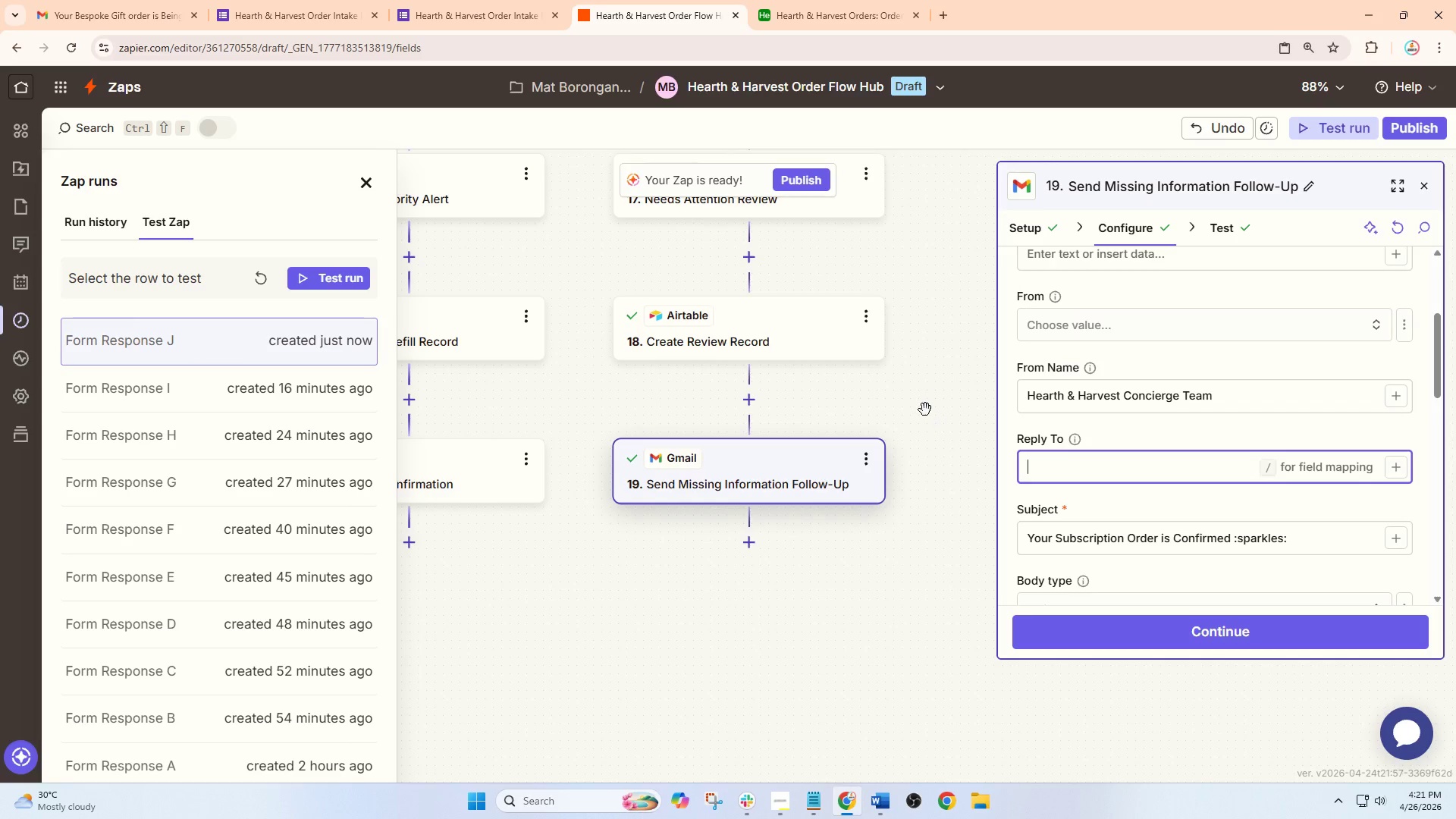 
scroll: coordinate [1098, 483], scroll_direction: up, amount: 5.0
 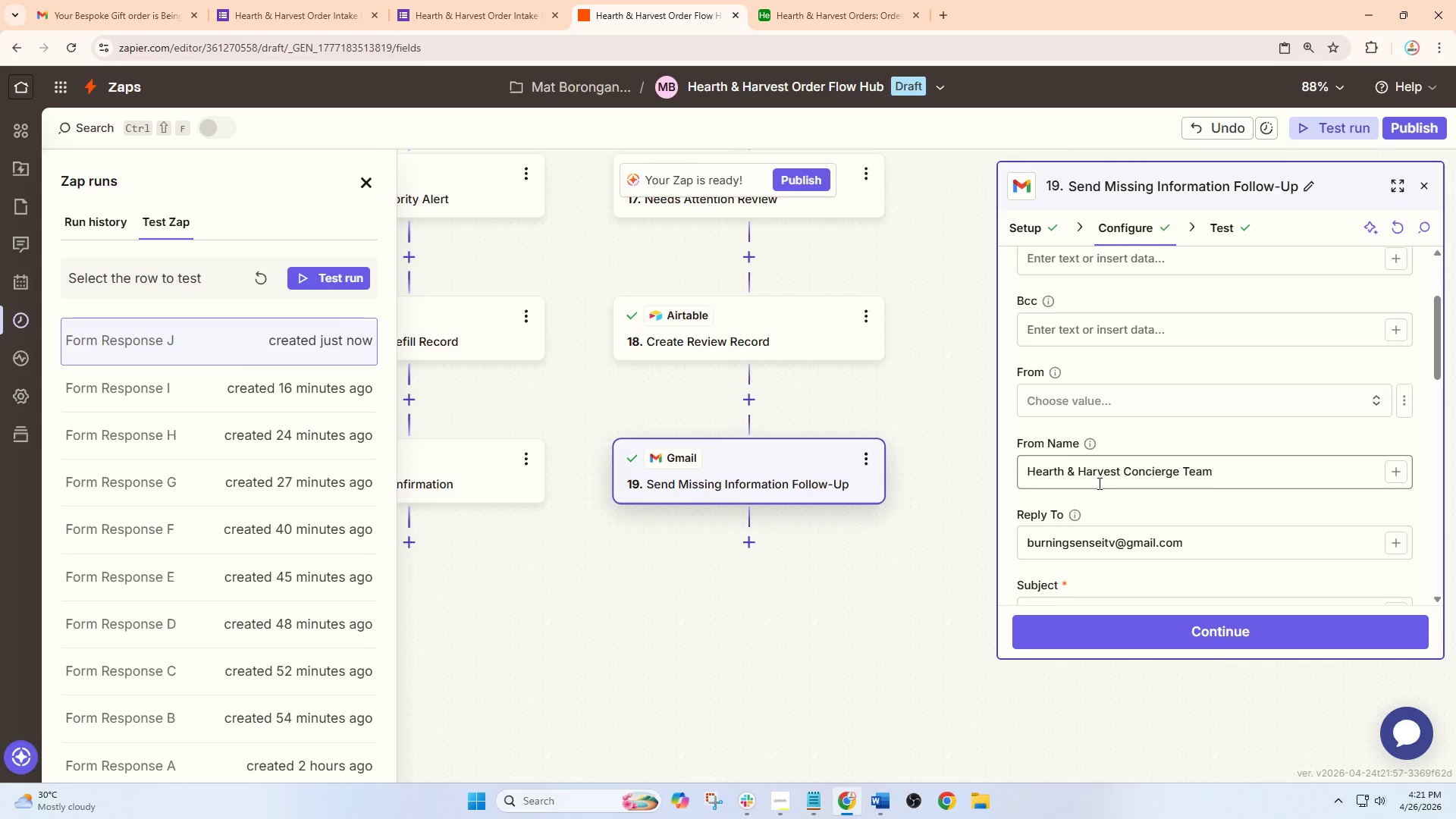 
left_click([943, 403])
 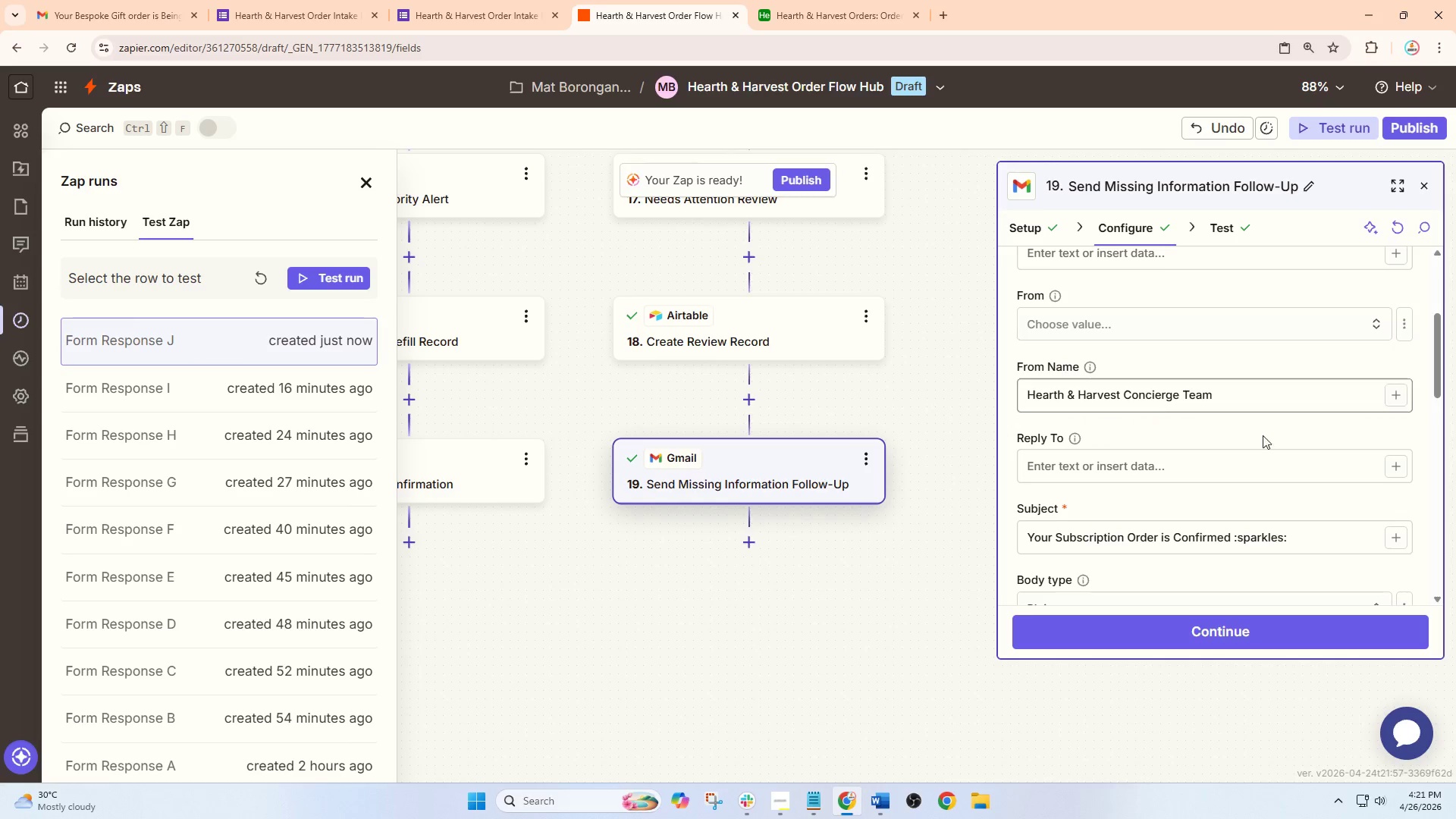 
scroll: coordinate [1098, 483], scroll_direction: down, amount: 1.0
 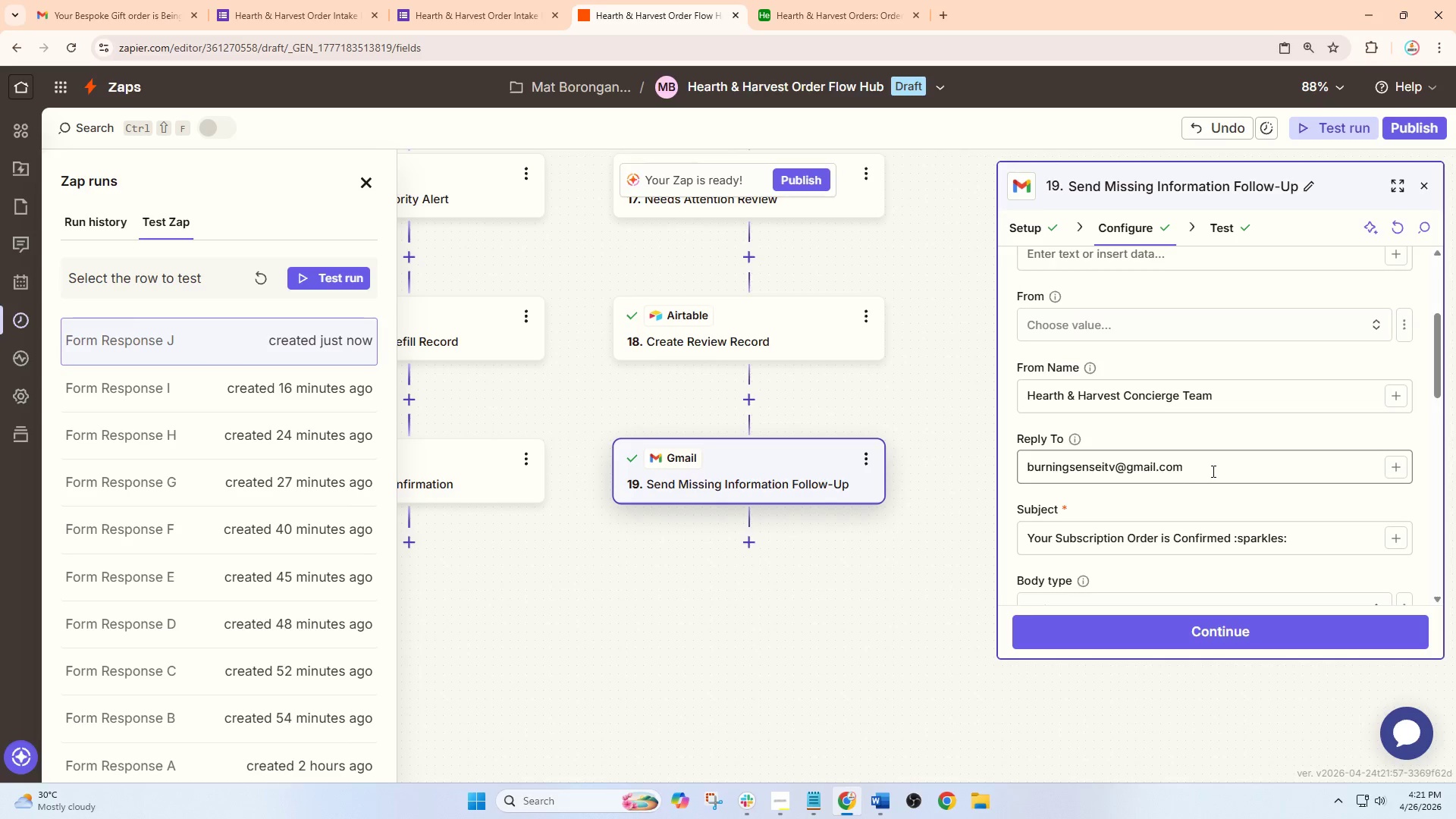 
left_click([1181, 637])
 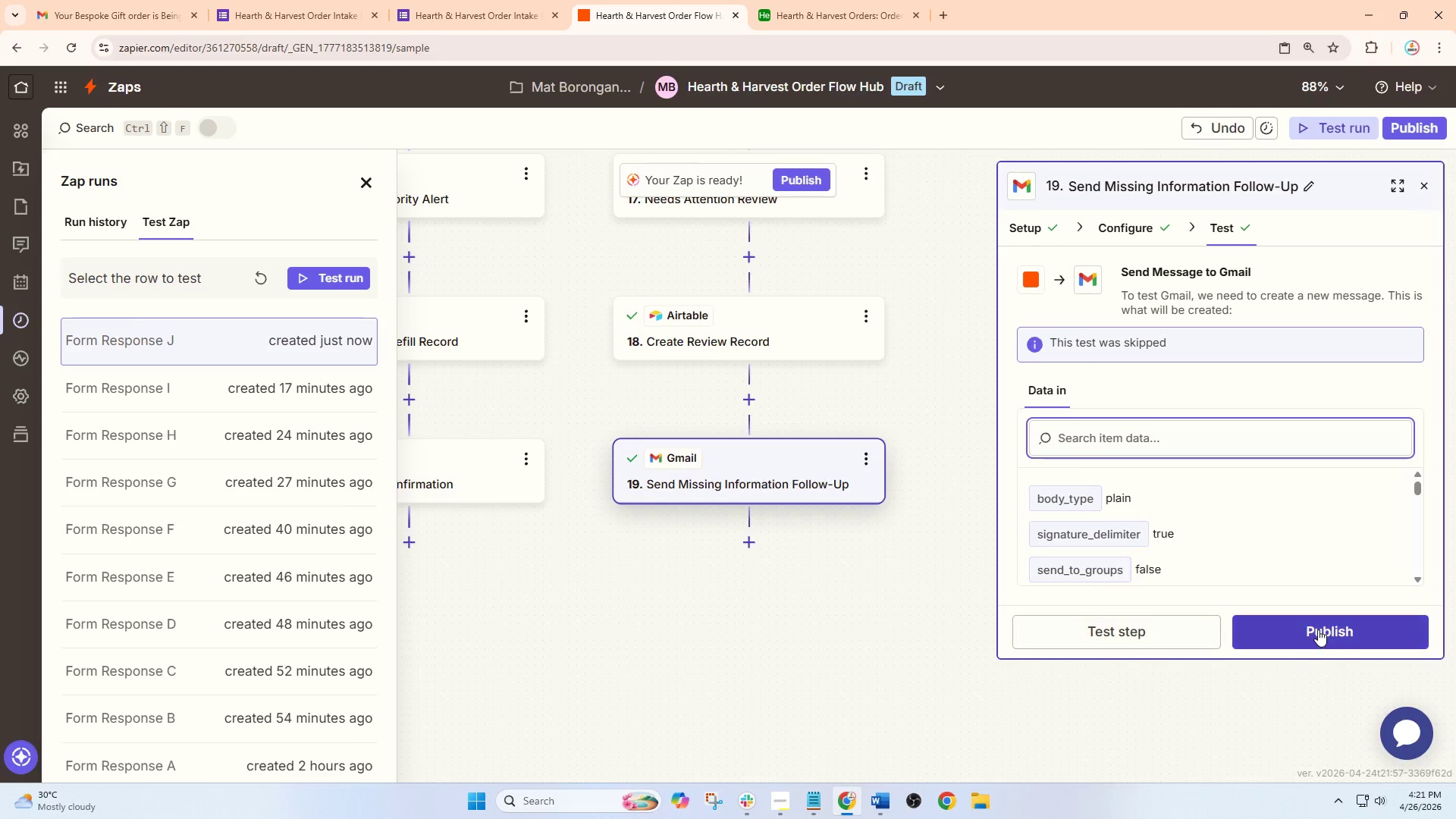 
left_click([1166, 628])
 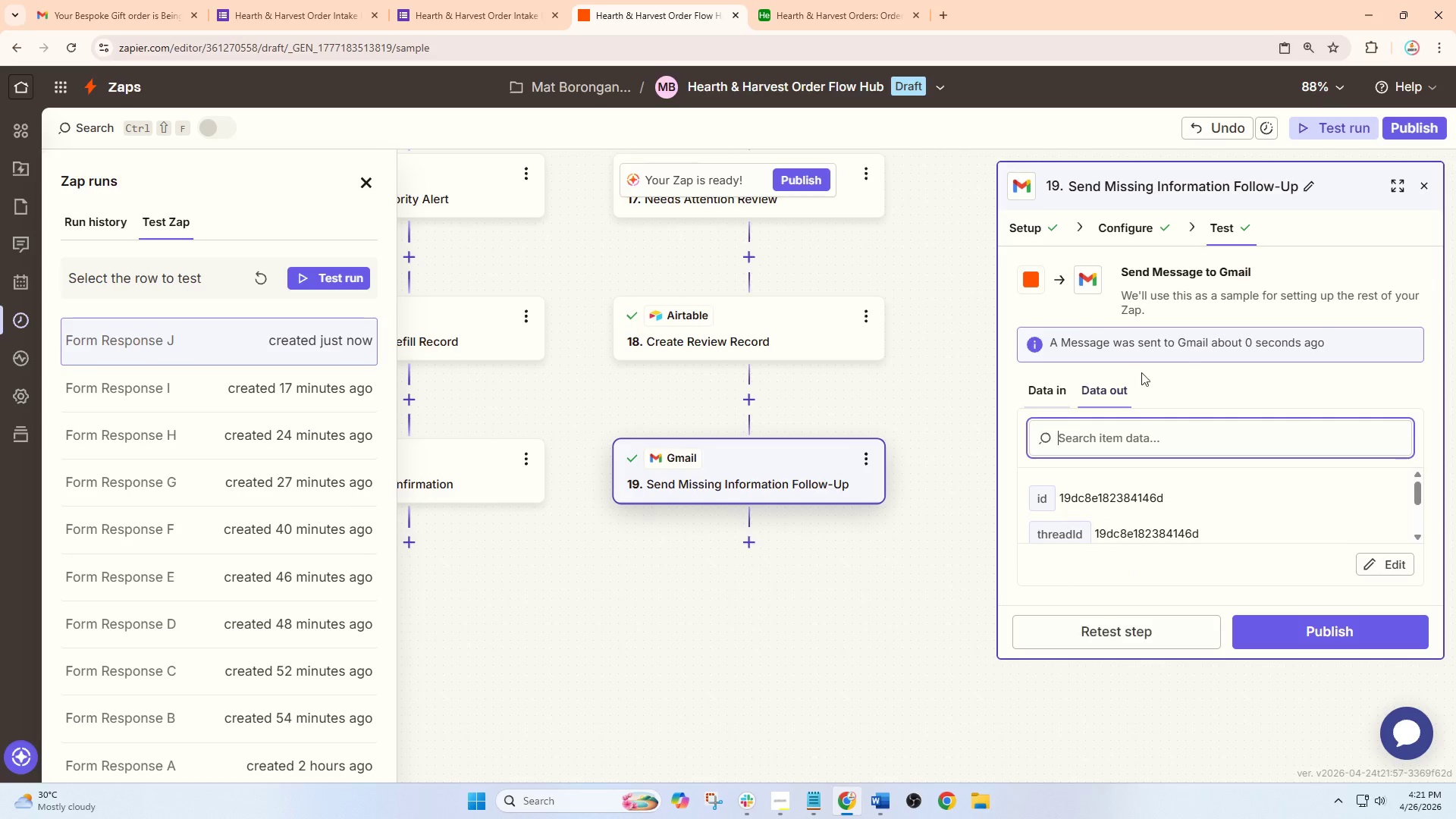 
left_click([1439, 193])
 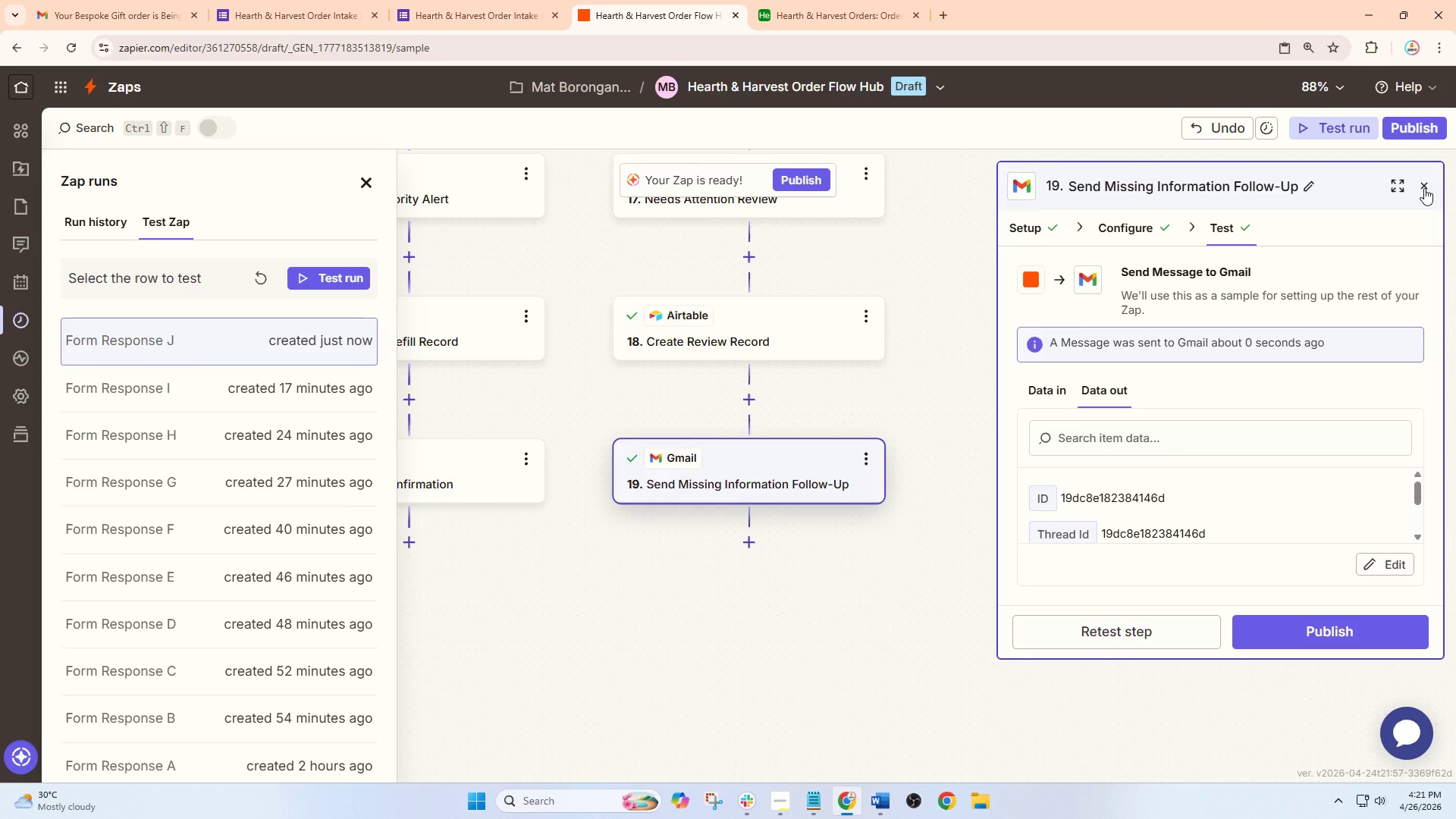 
left_click([1424, 188])
 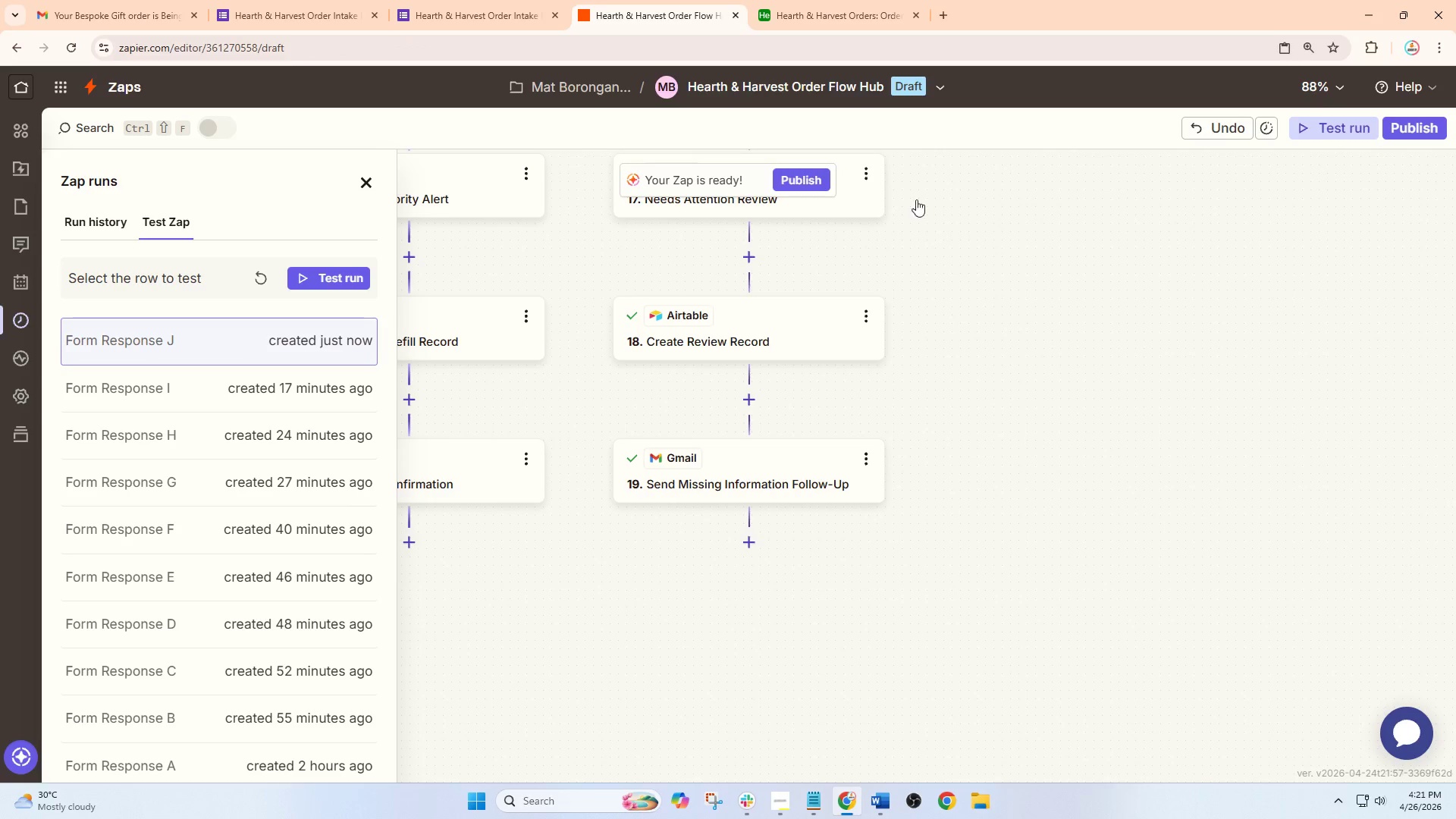 
left_click([1349, 136])
 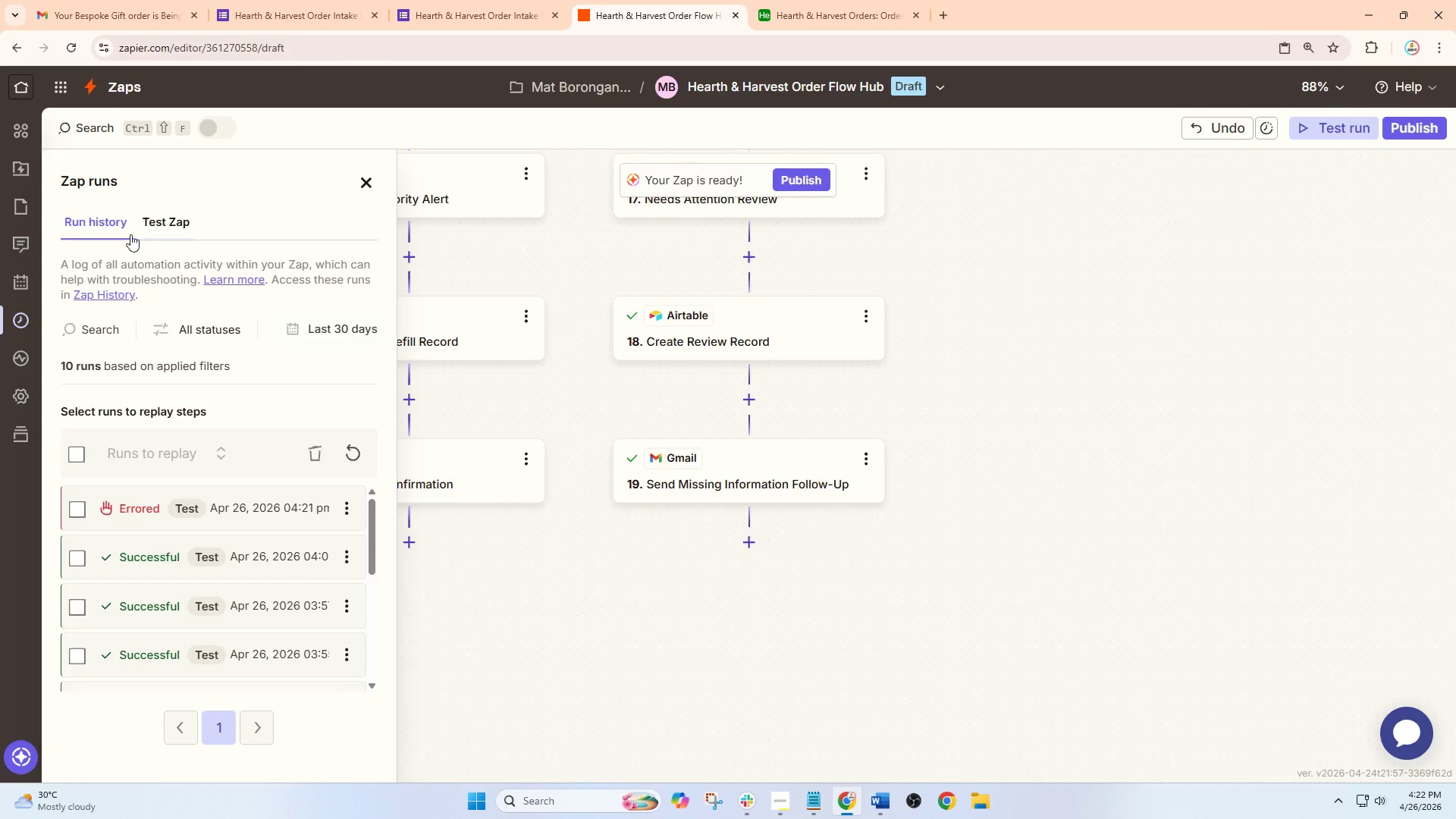 
left_click([207, 519])
 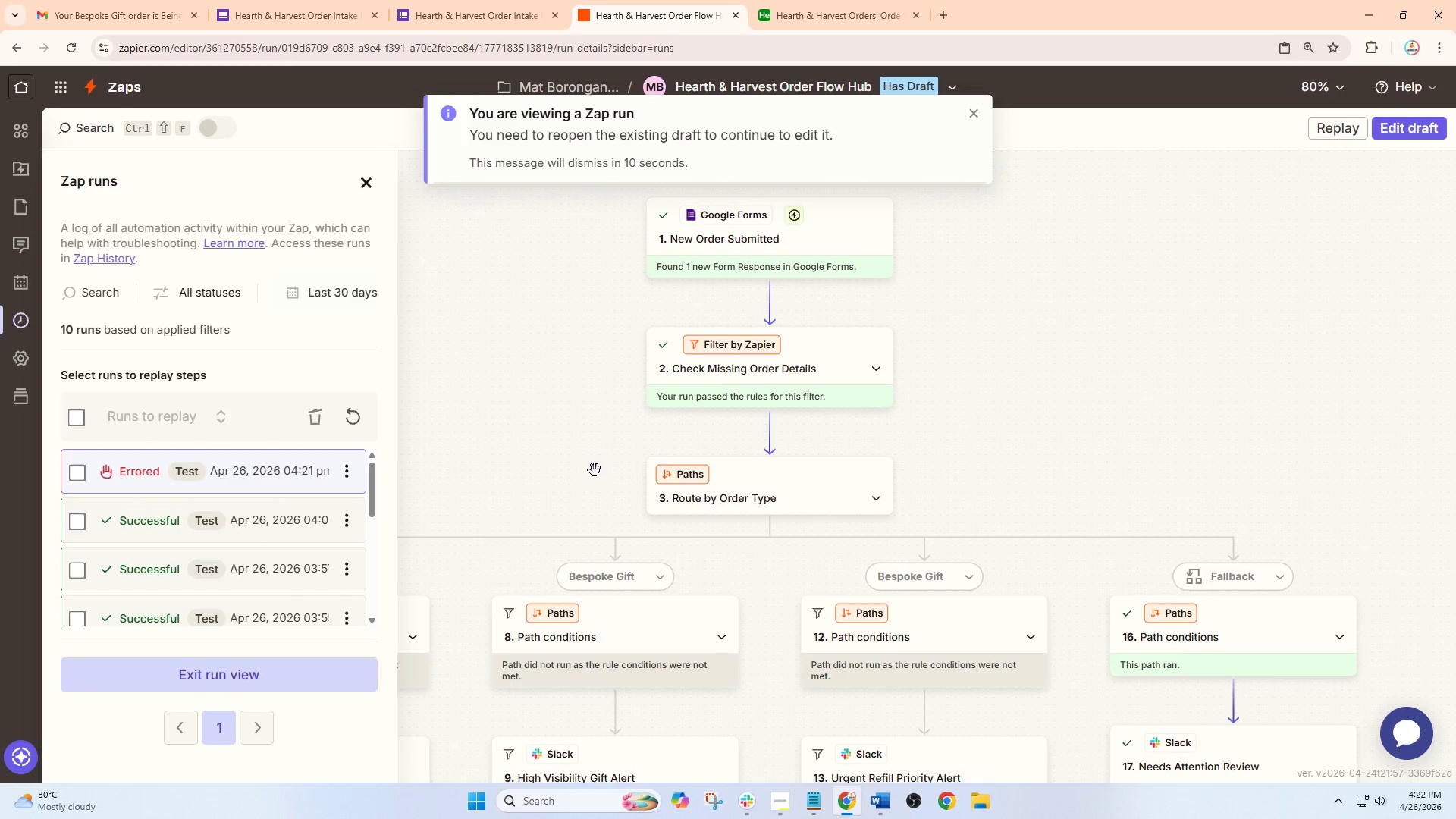 
left_click_drag(start_coordinate=[1244, 693], to_coordinate=[1156, 639])
 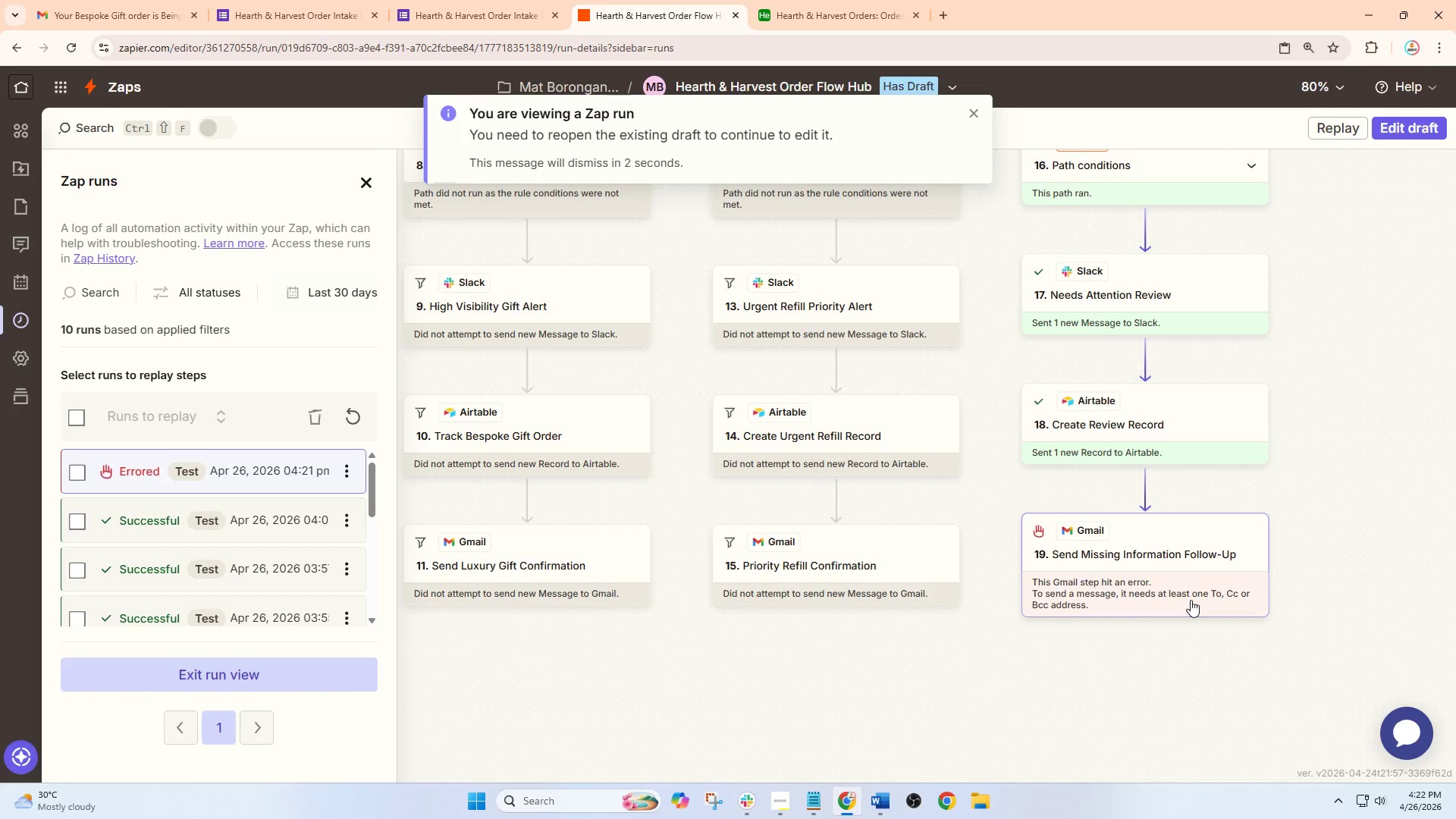 
scroll: coordinate [1075, 439], scroll_direction: down, amount: 11.0
 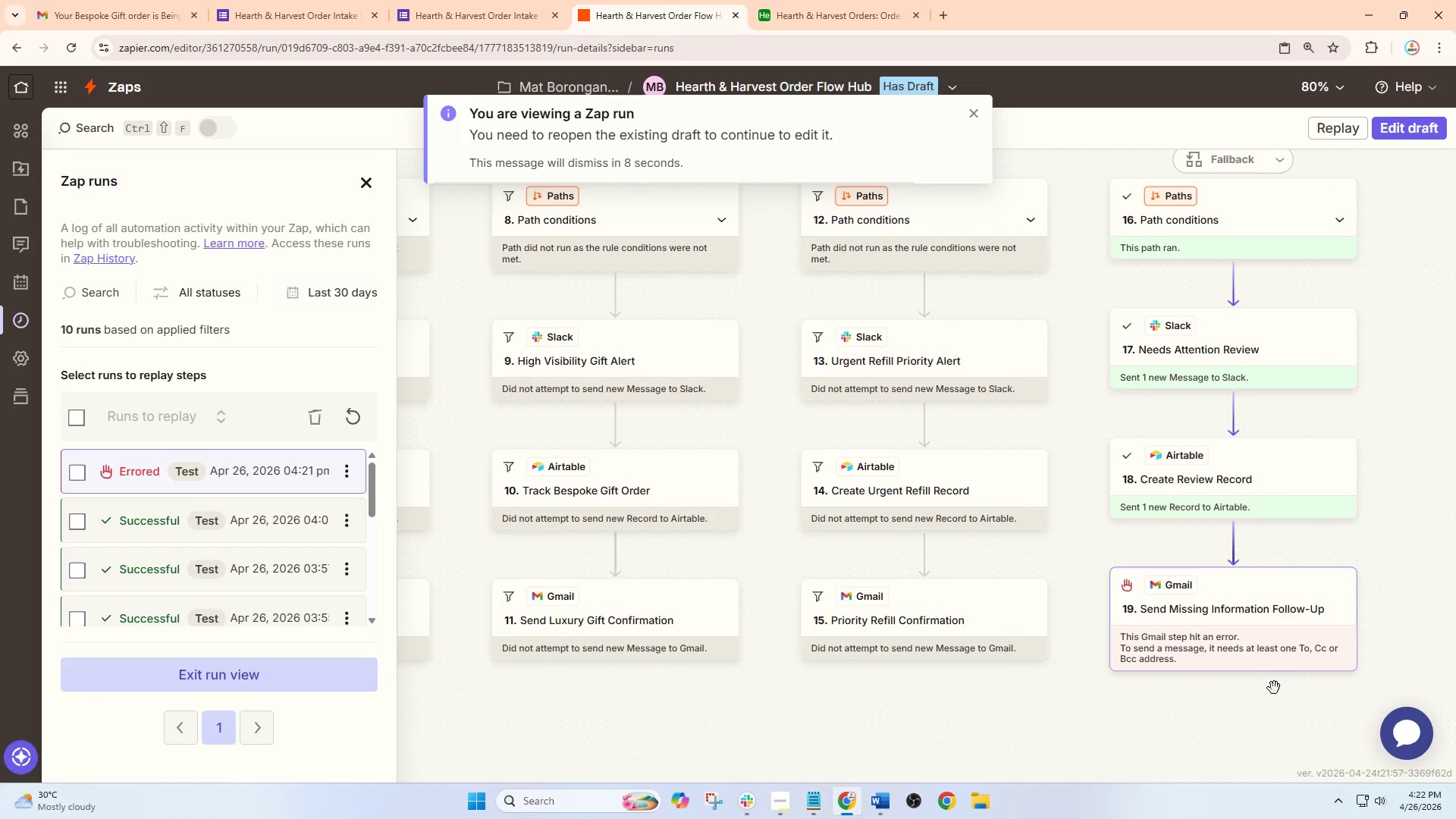 
wait(7.14)
 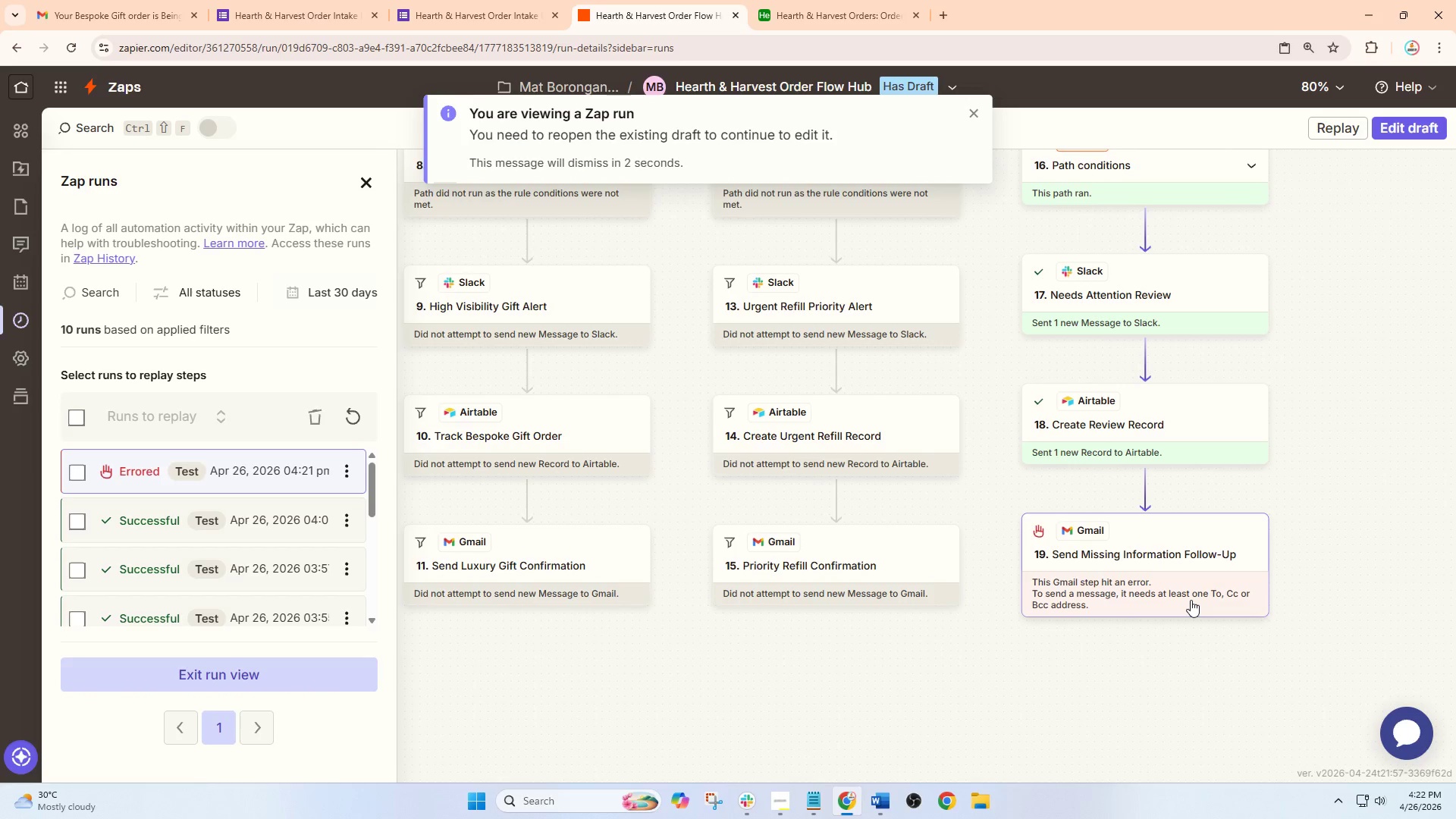 
left_click([1188, 588])
 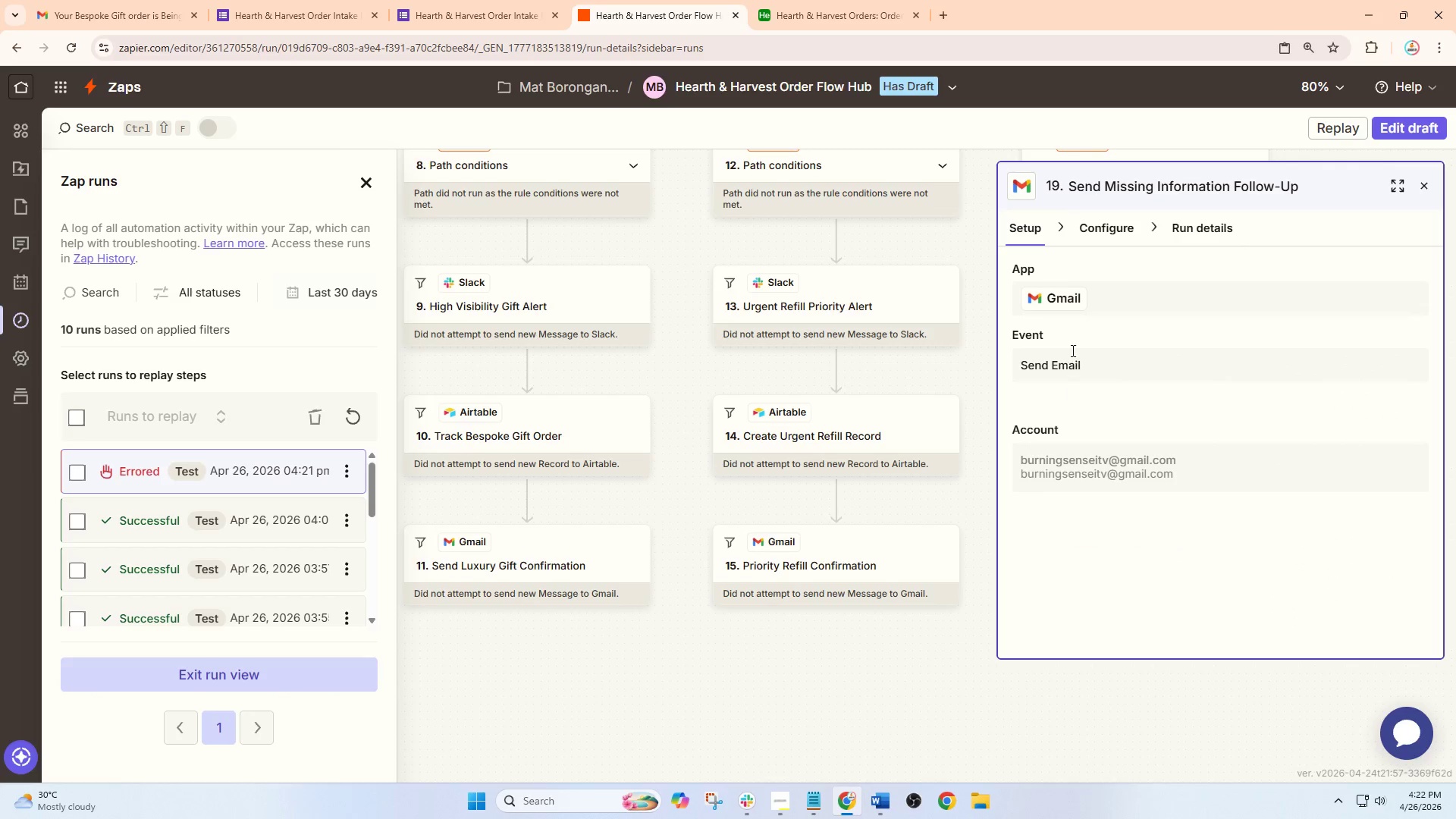 
left_click([1103, 231])
 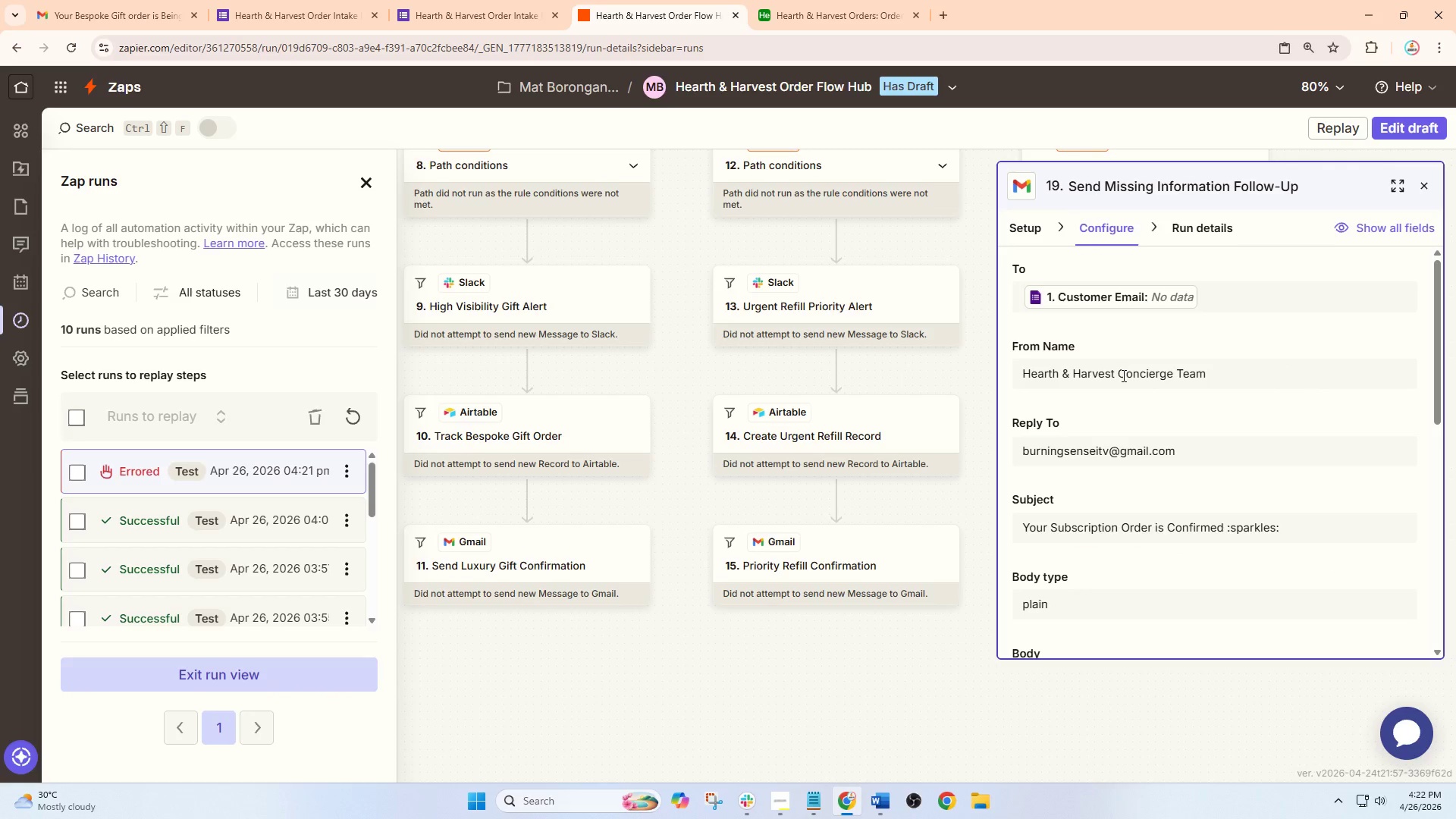 
wait(5.09)
 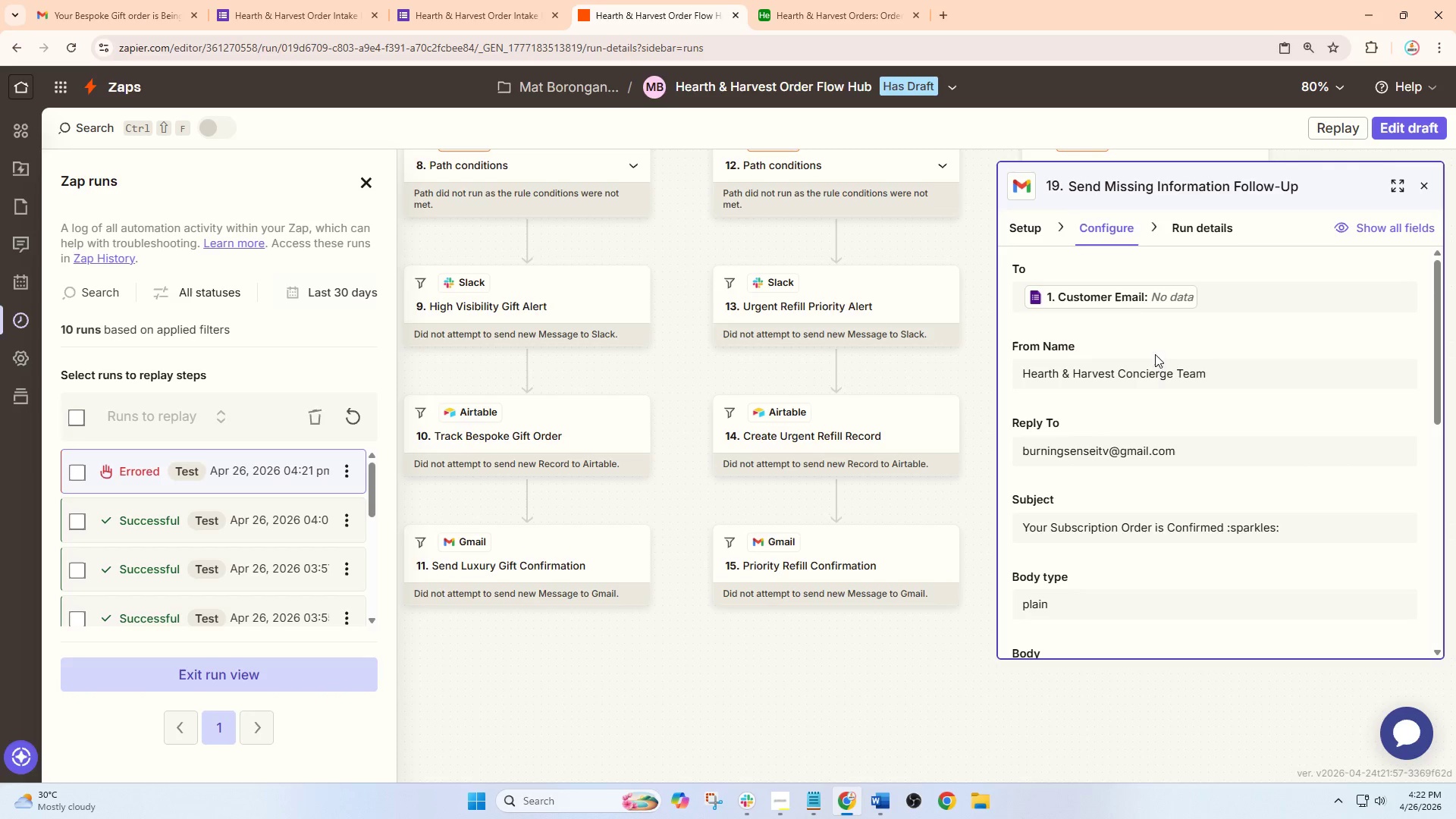 
left_click([1426, 187])
 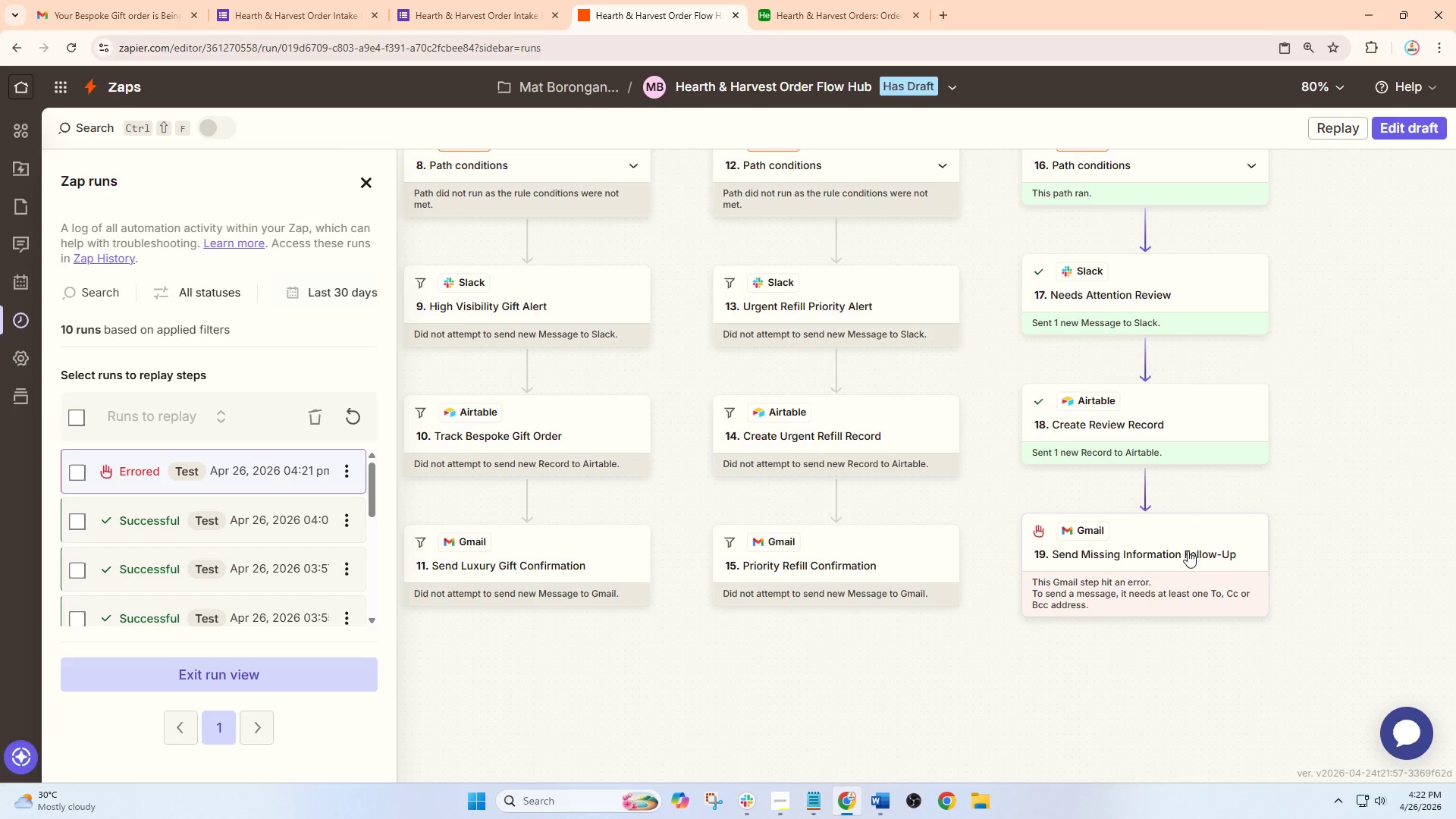 
left_click([1168, 564])
 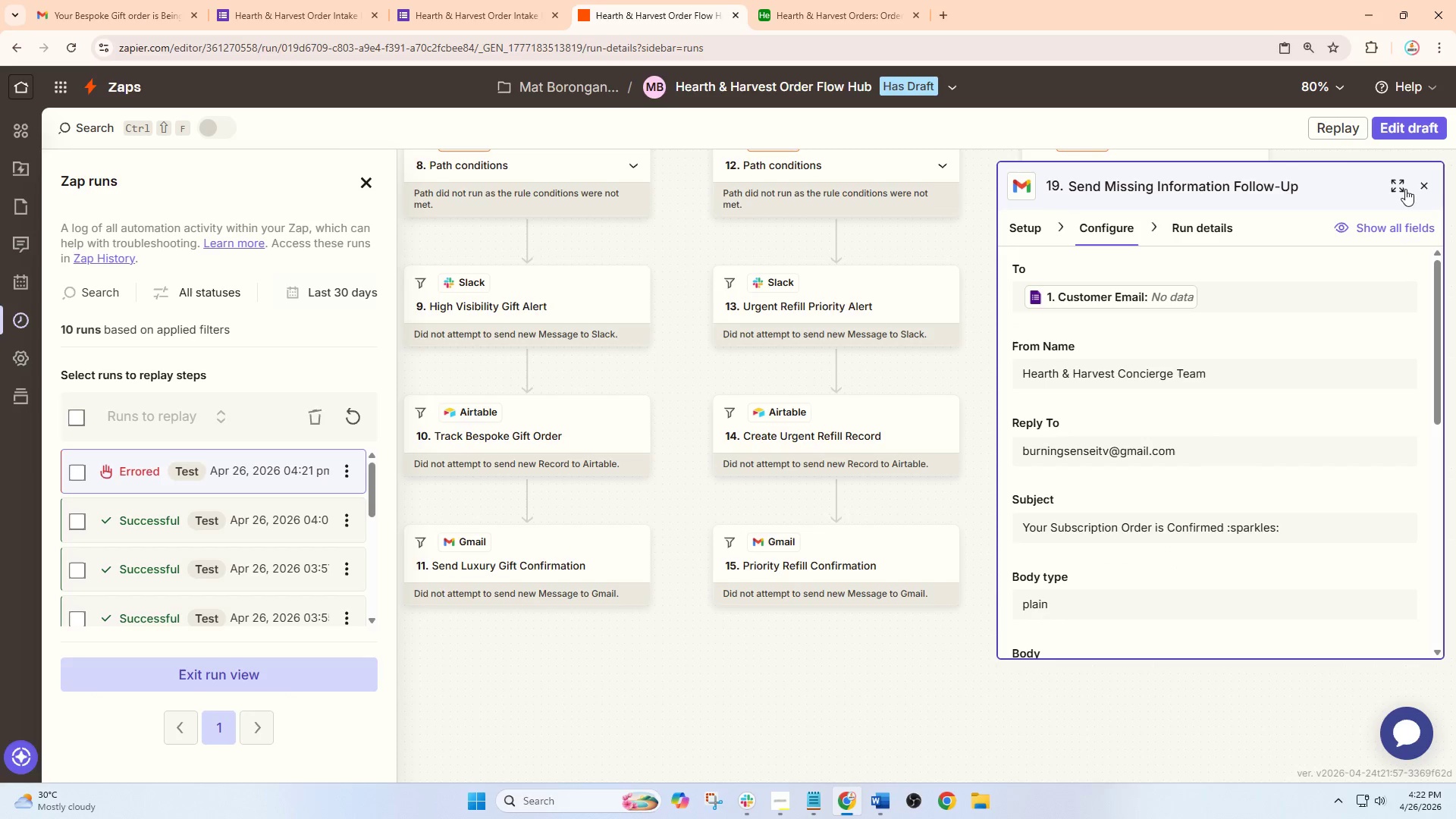 
scroll: coordinate [1134, 398], scroll_direction: down, amount: 1.0
 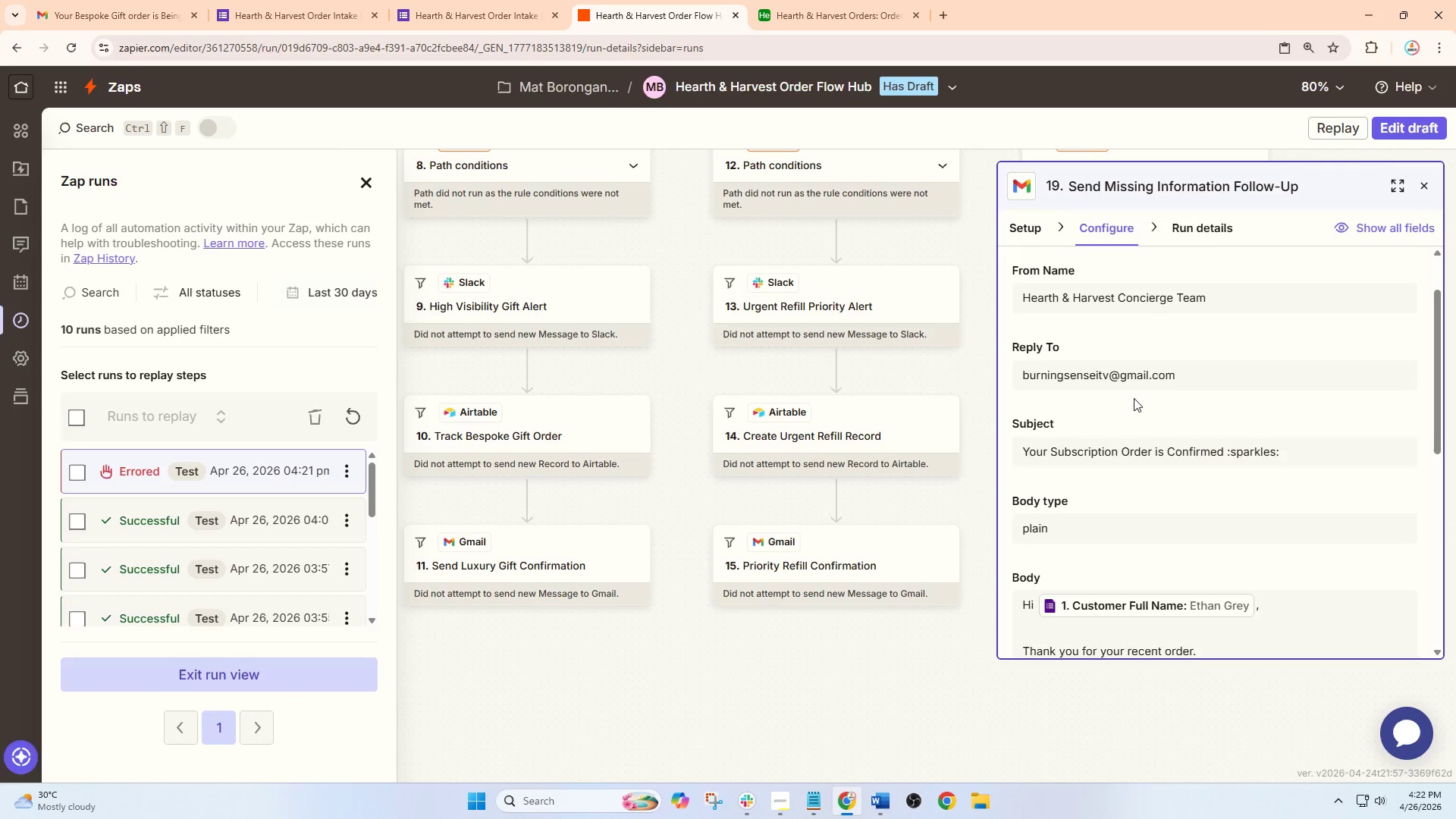 
scroll: coordinate [1134, 398], scroll_direction: up, amount: 1.0
 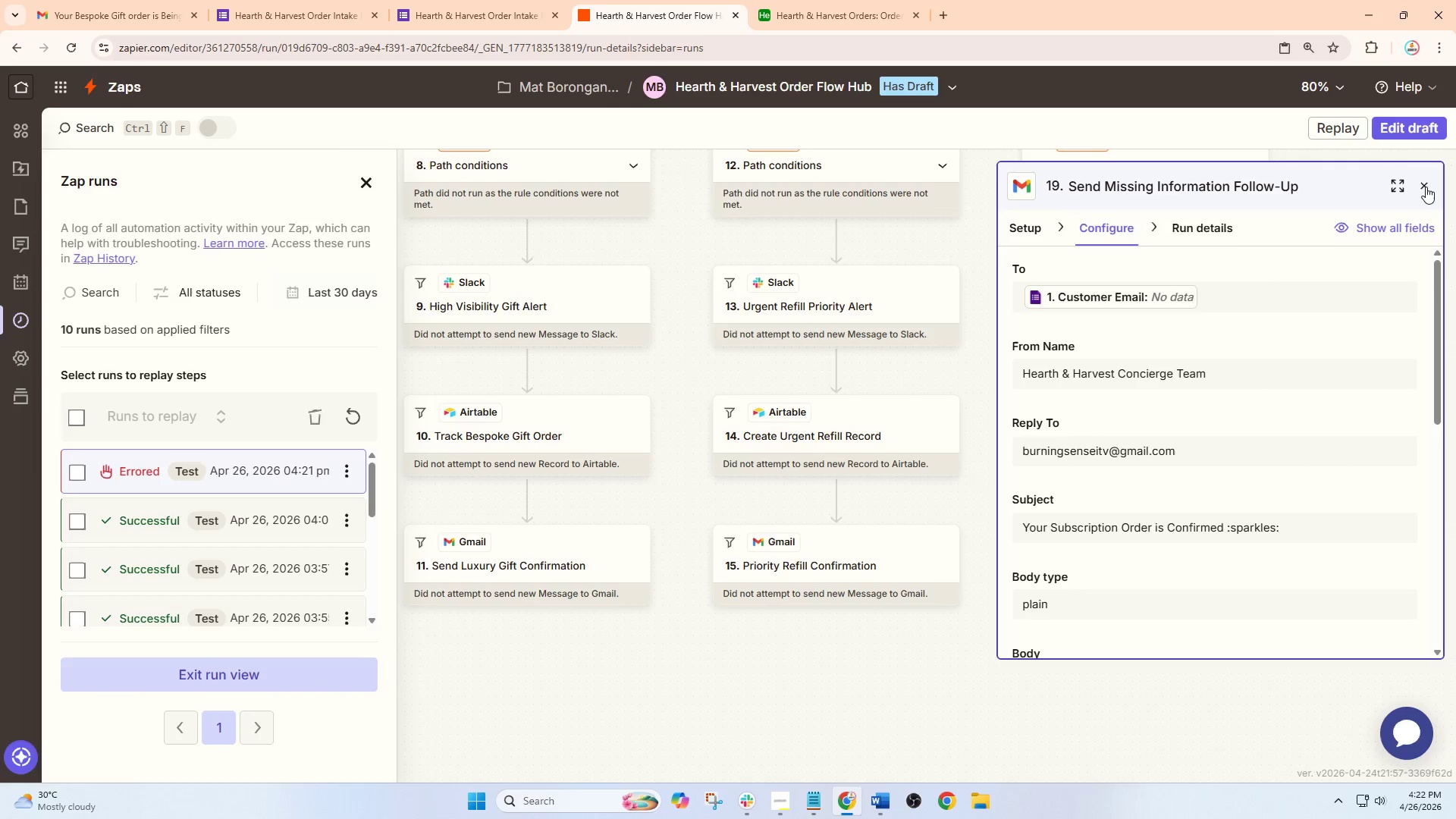 
left_click([1410, 131])
 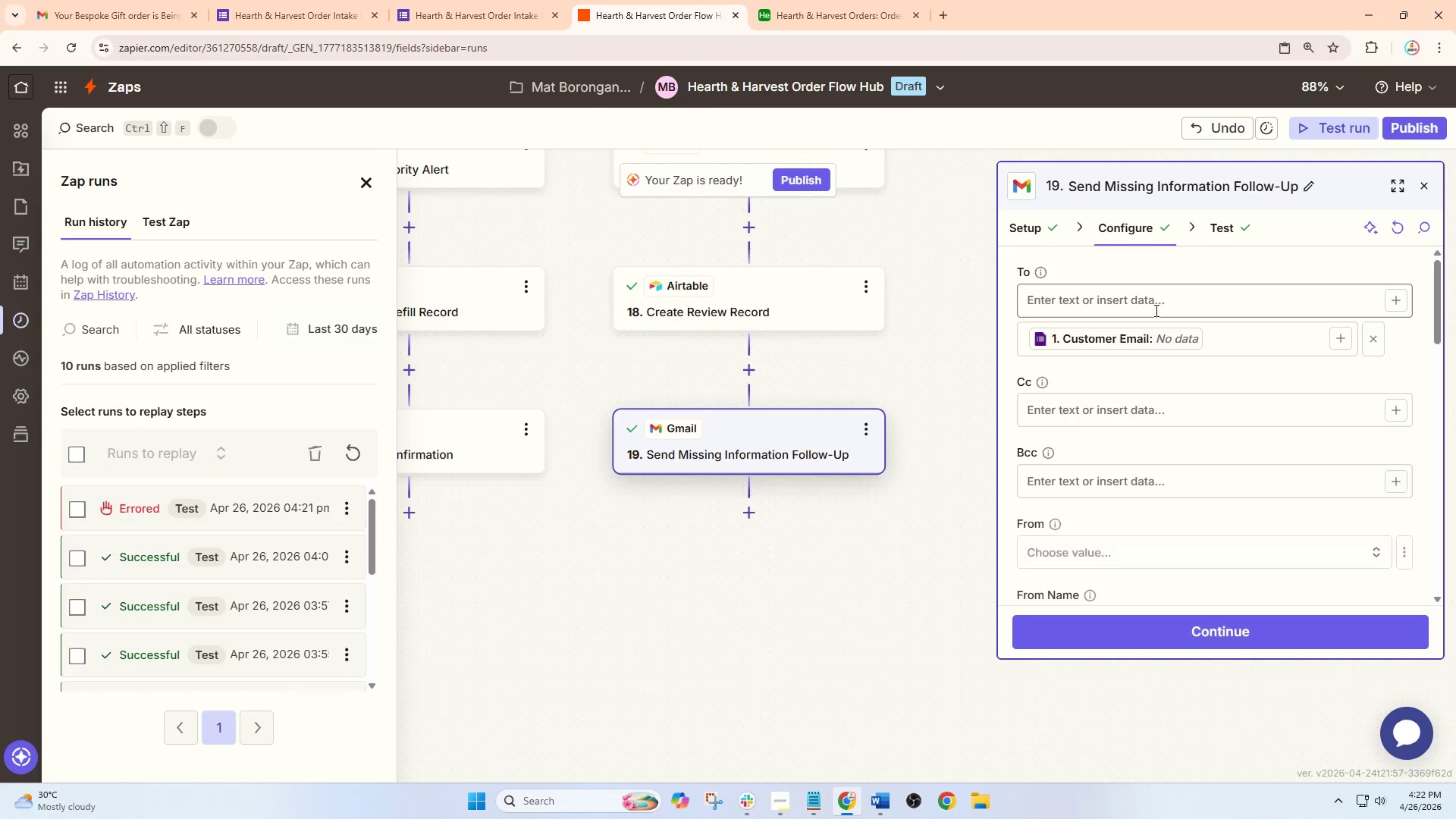 
left_click([1232, 341])
 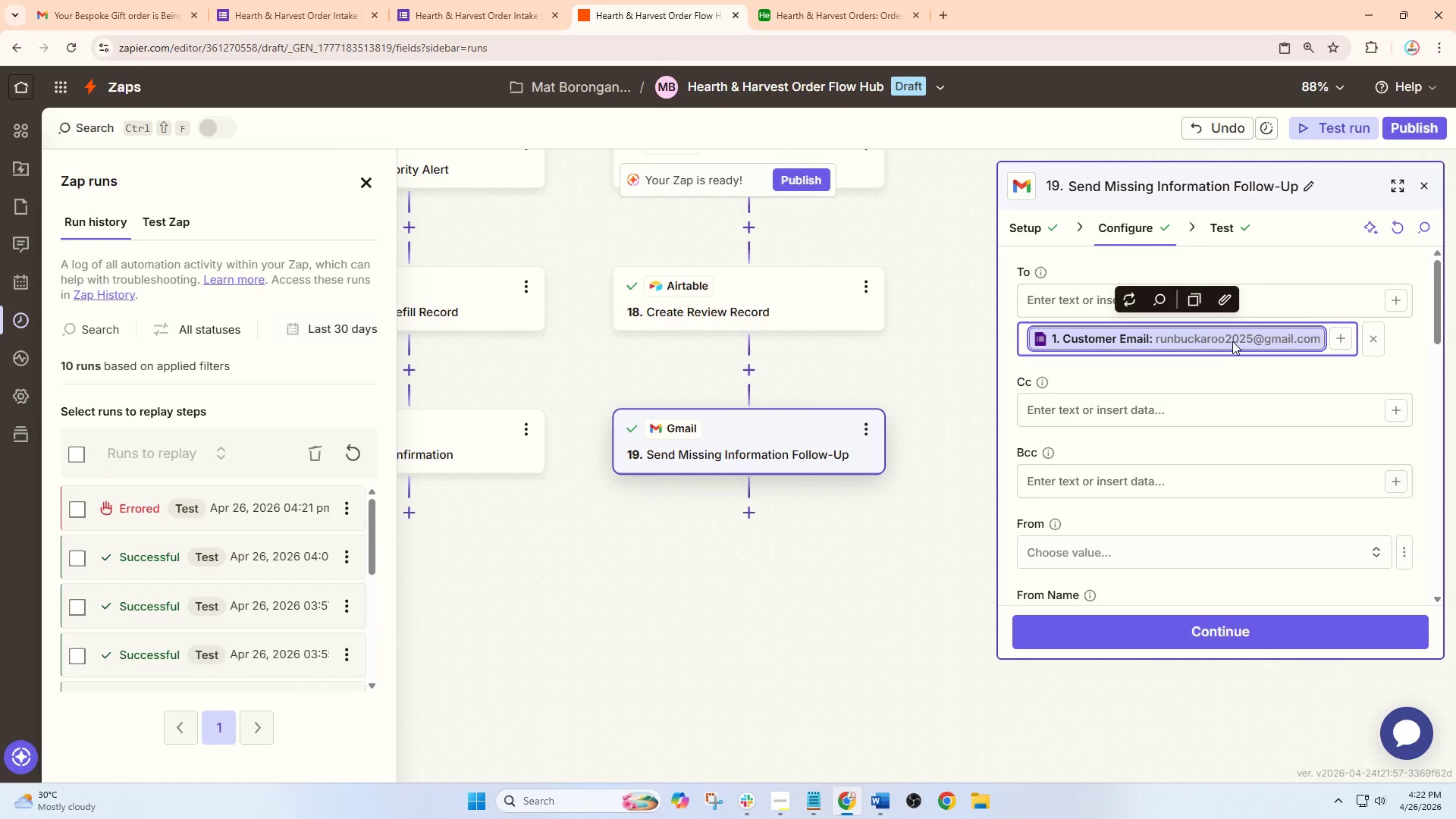 
key(Backspace)
 